 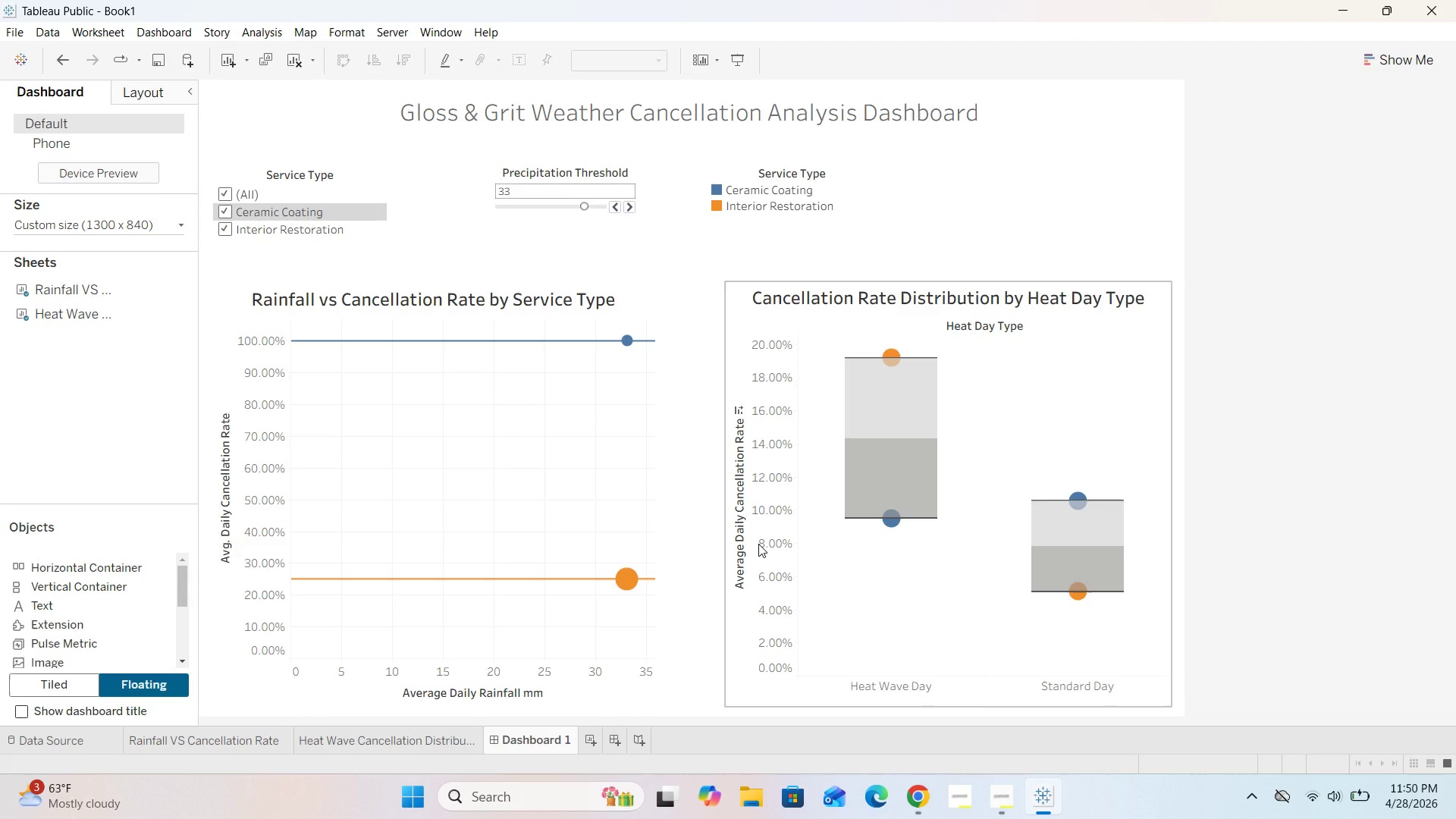 
left_click([650, 416])
 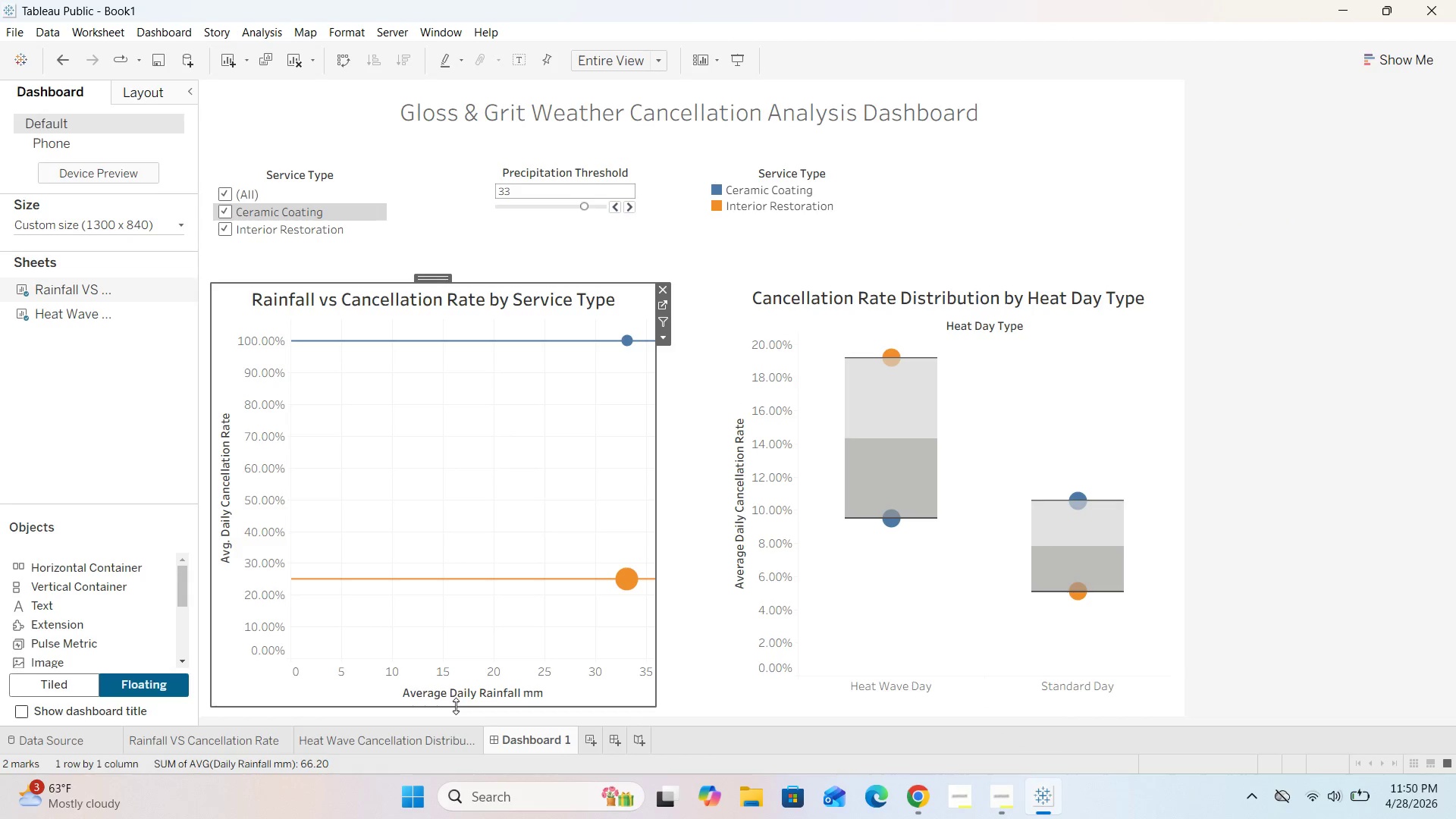 
left_click_drag(start_coordinate=[456, 707], to_coordinate=[457, 537])
 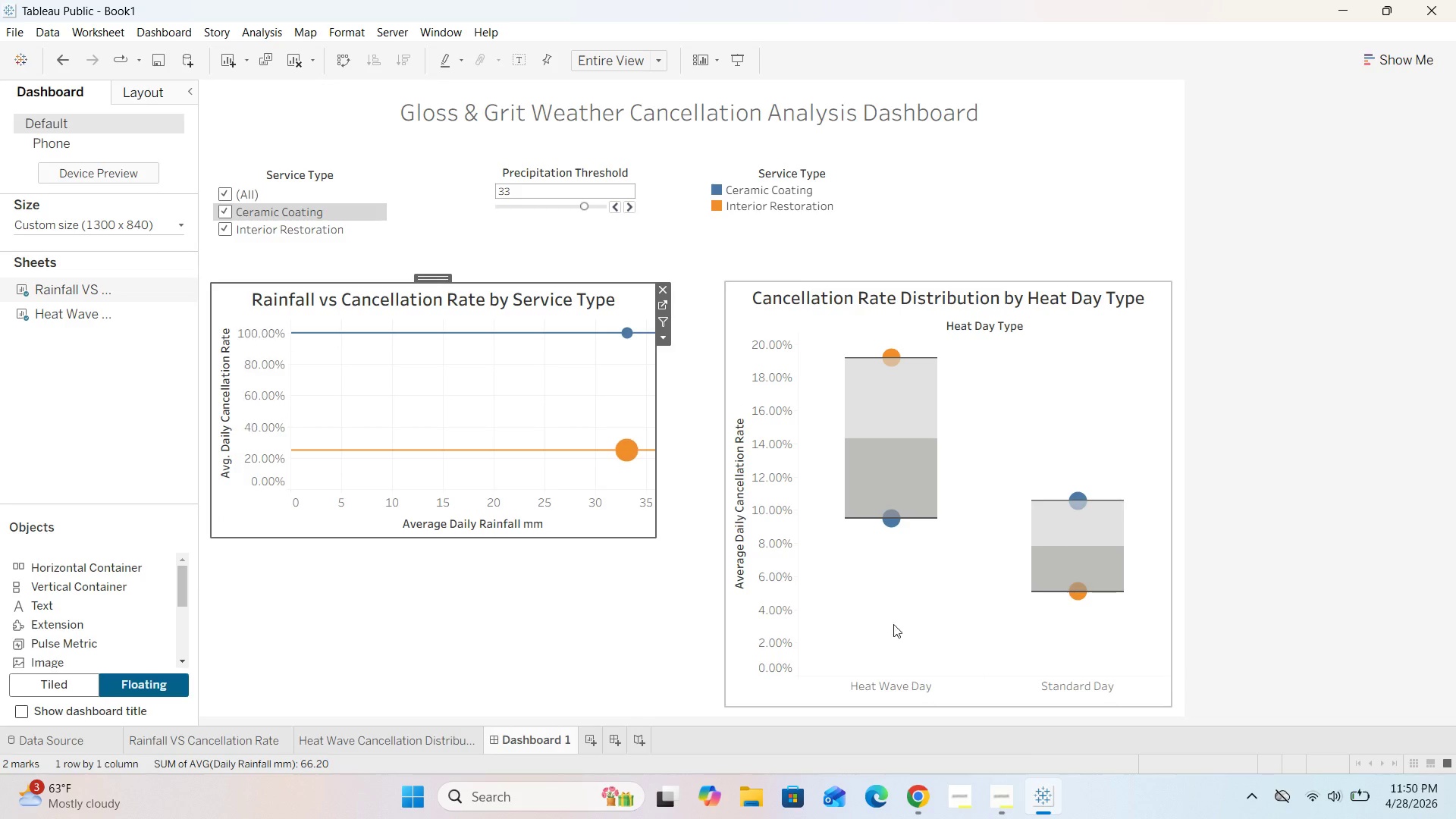 
left_click([936, 621])
 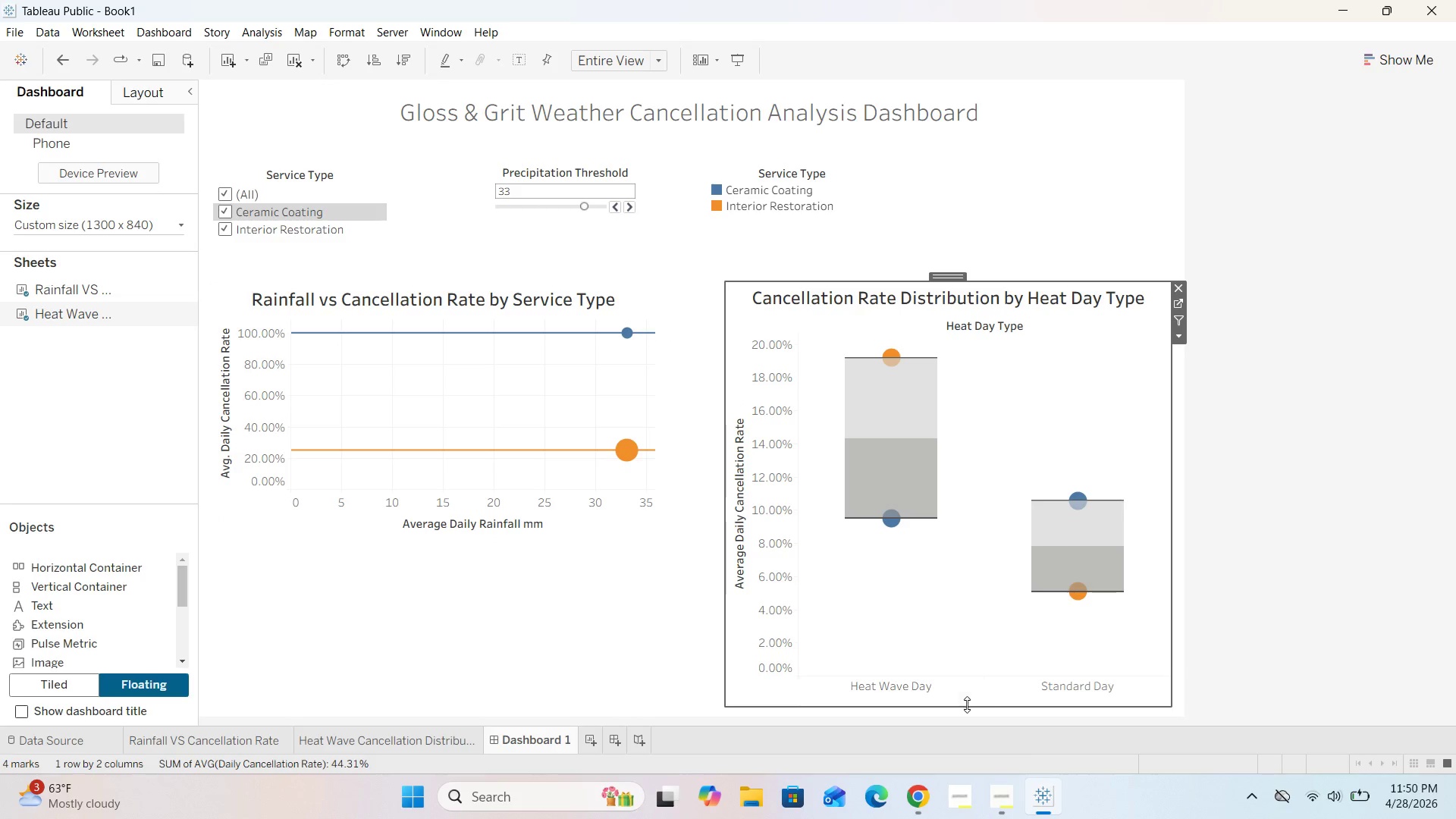 
left_click_drag(start_coordinate=[967, 707], to_coordinate=[956, 538])
 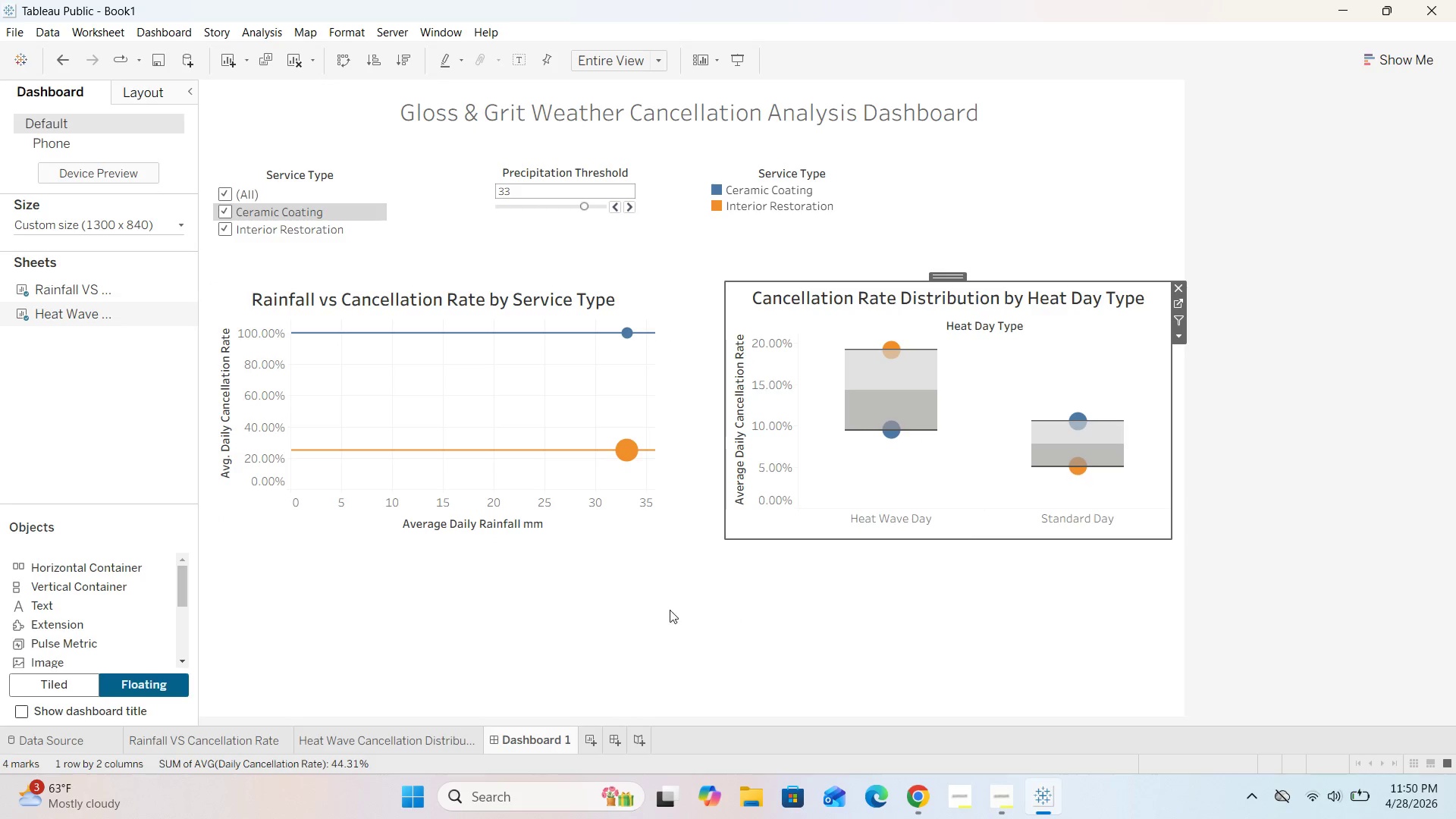 
left_click([630, 616])
 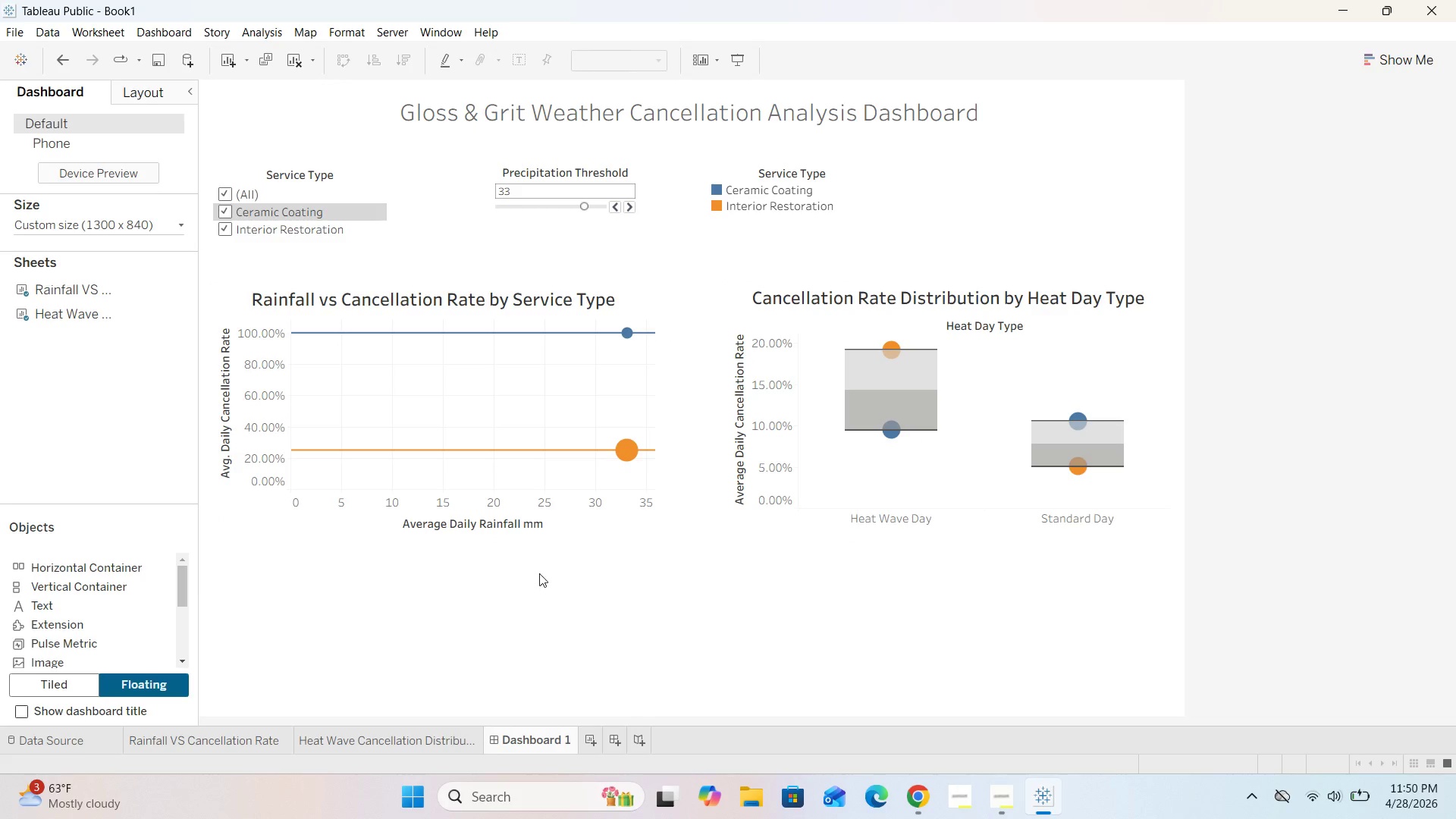 
left_click([570, 518])
 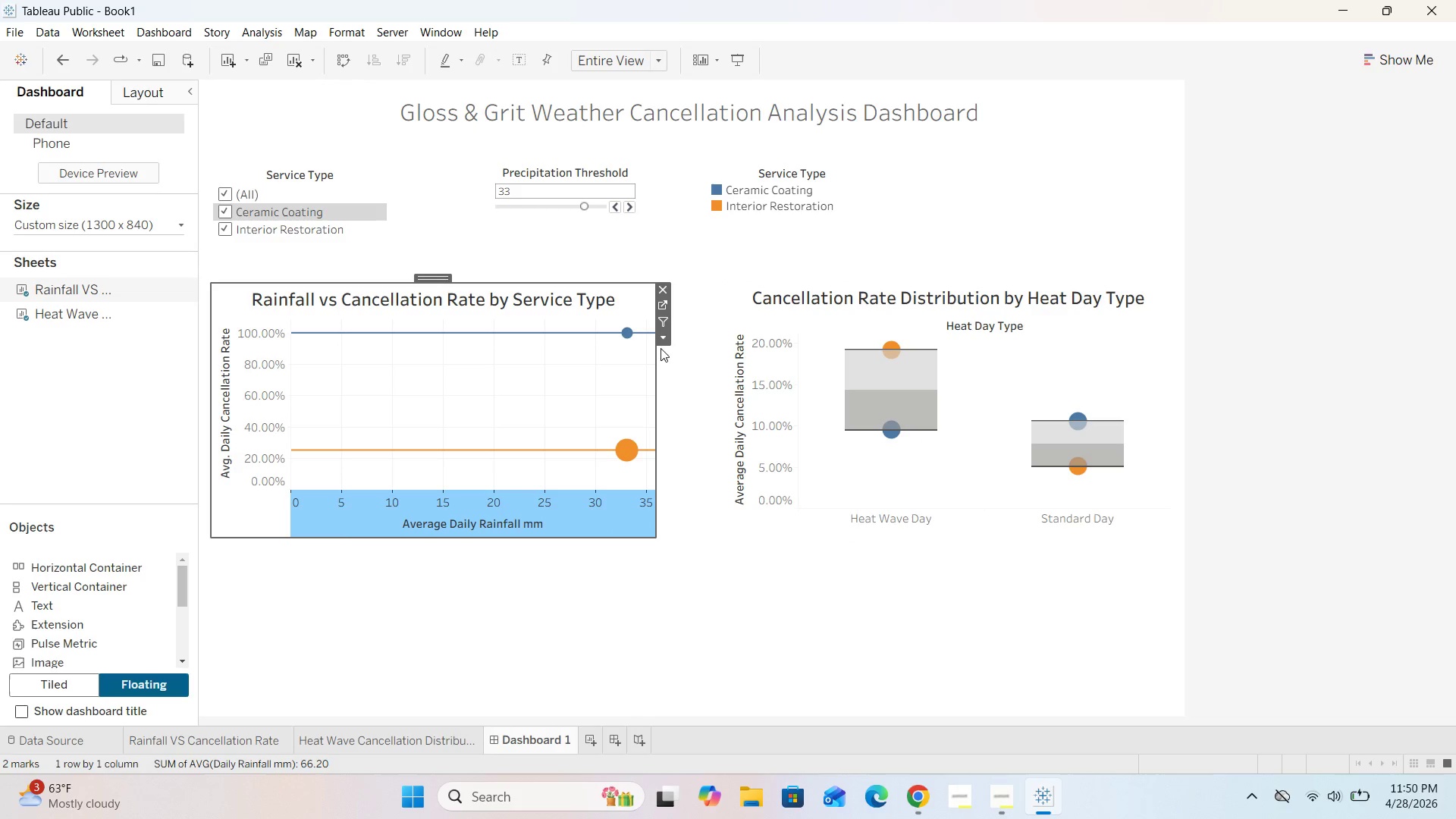 
left_click([664, 340])
 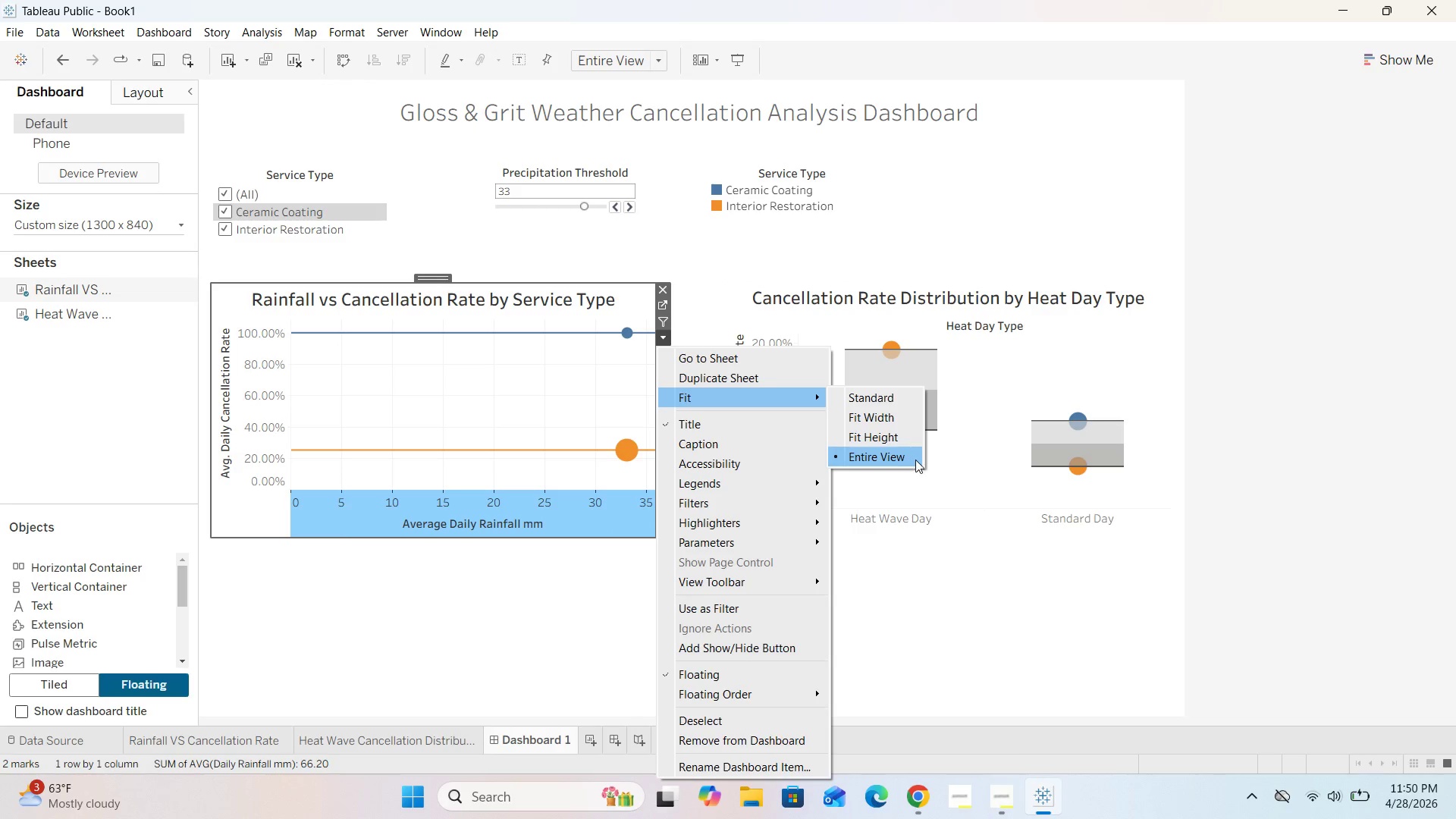 
left_click([1073, 356])
 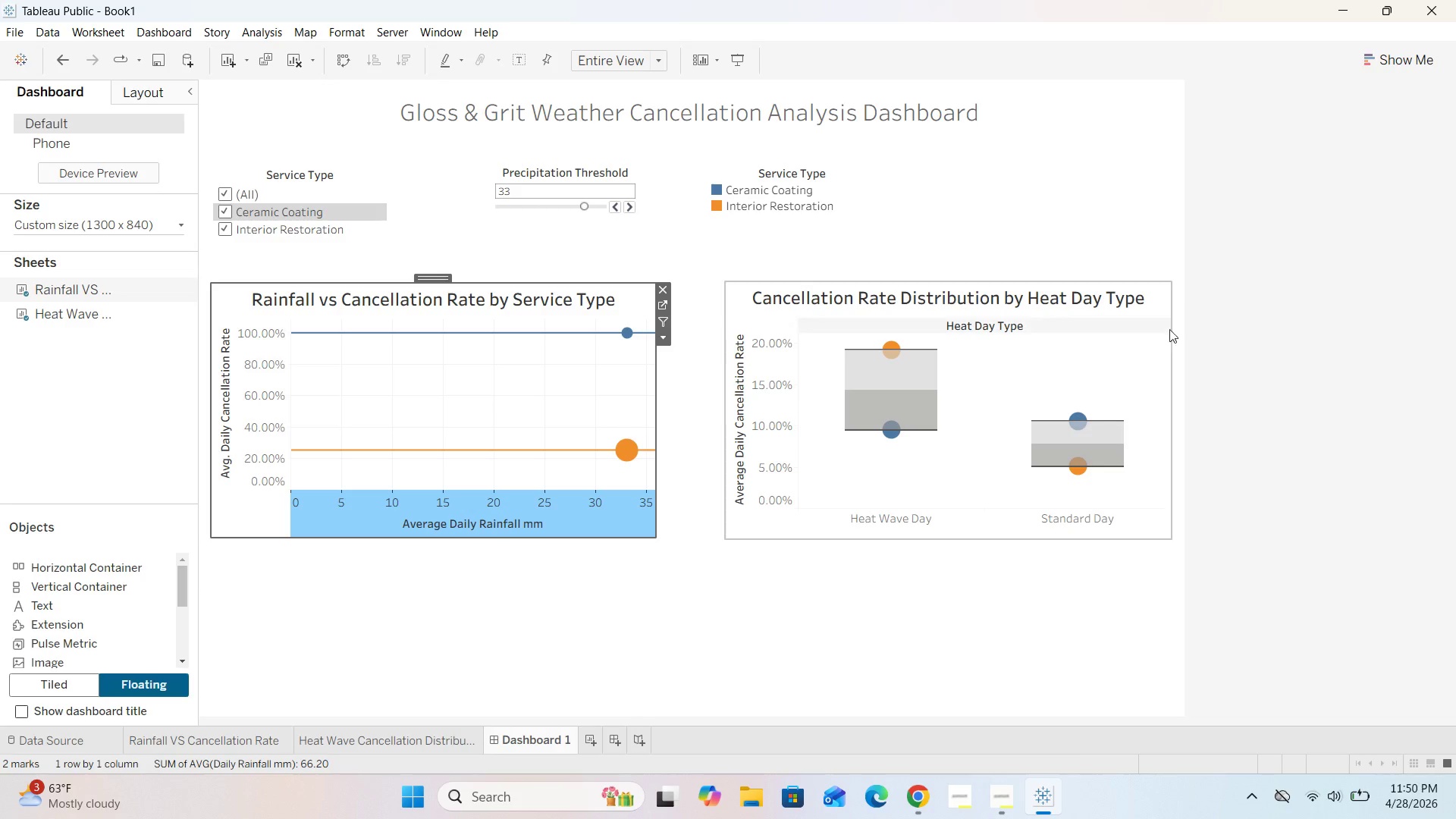 
left_click([1153, 362])
 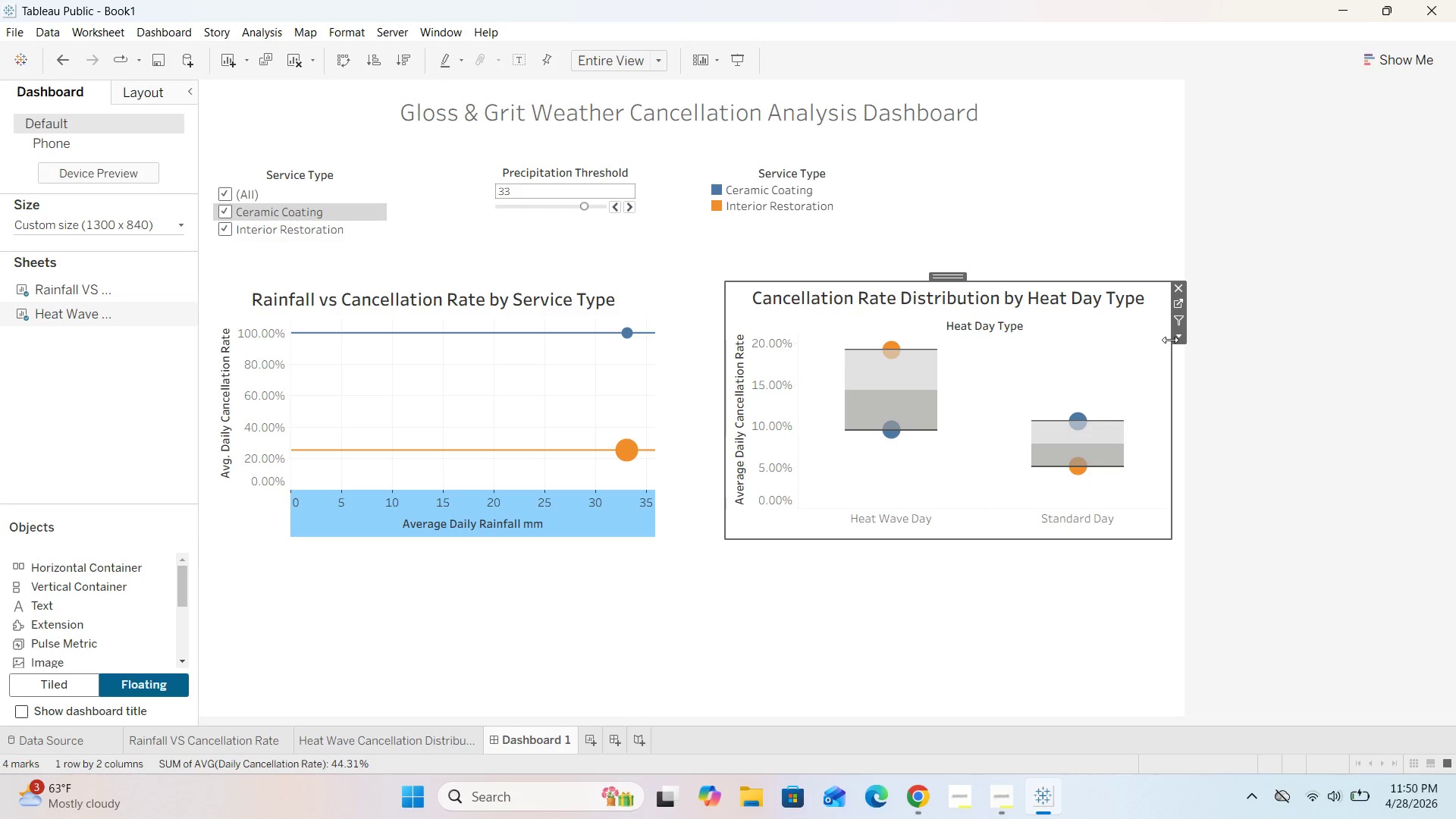 
left_click([1173, 337])
 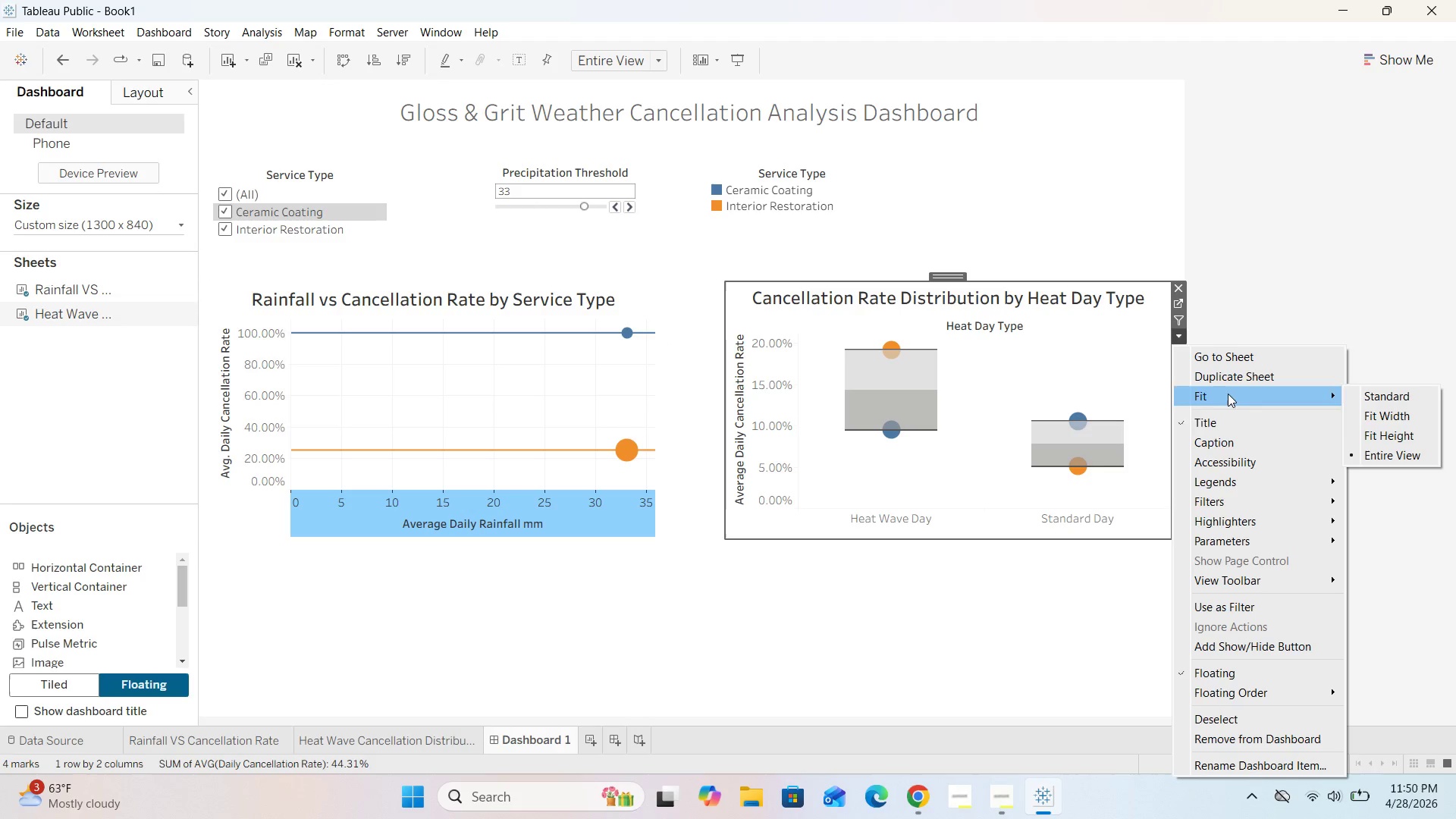 
left_click([1015, 705])
 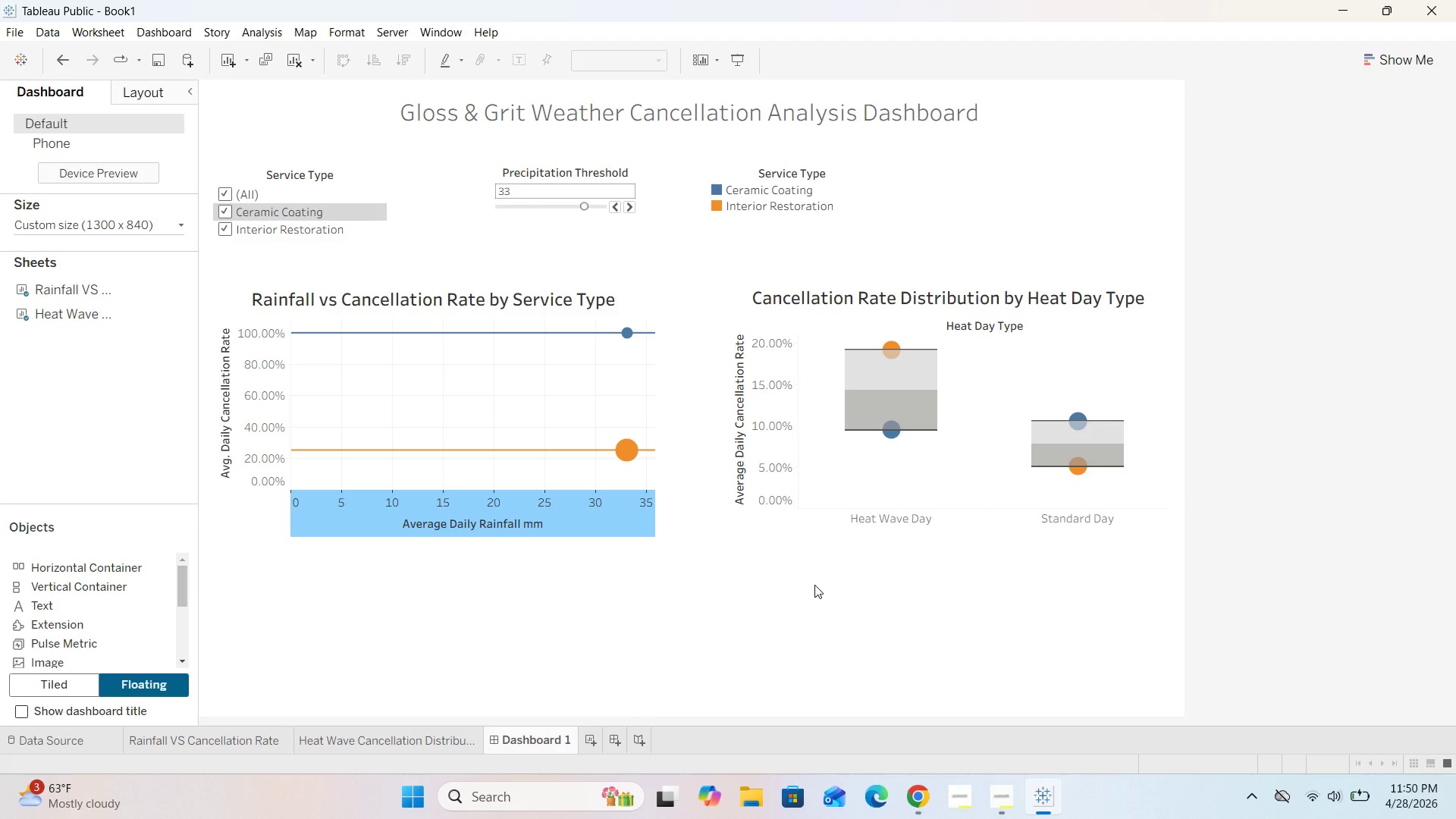 
scroll: coordinate [814, 574], scroll_direction: down, amount: 8.0
 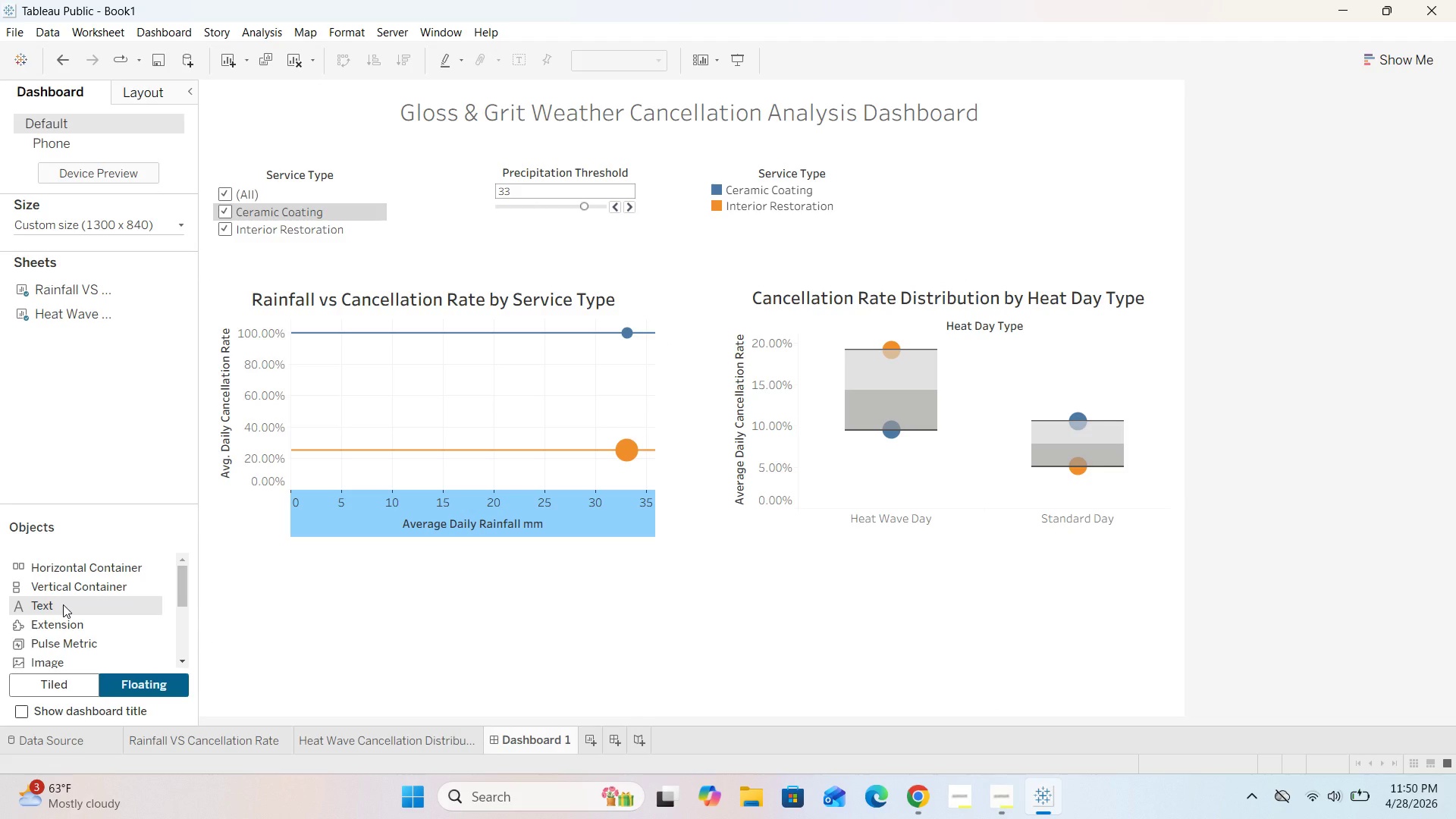 
left_click_drag(start_coordinate=[63, 604], to_coordinate=[268, 558])
 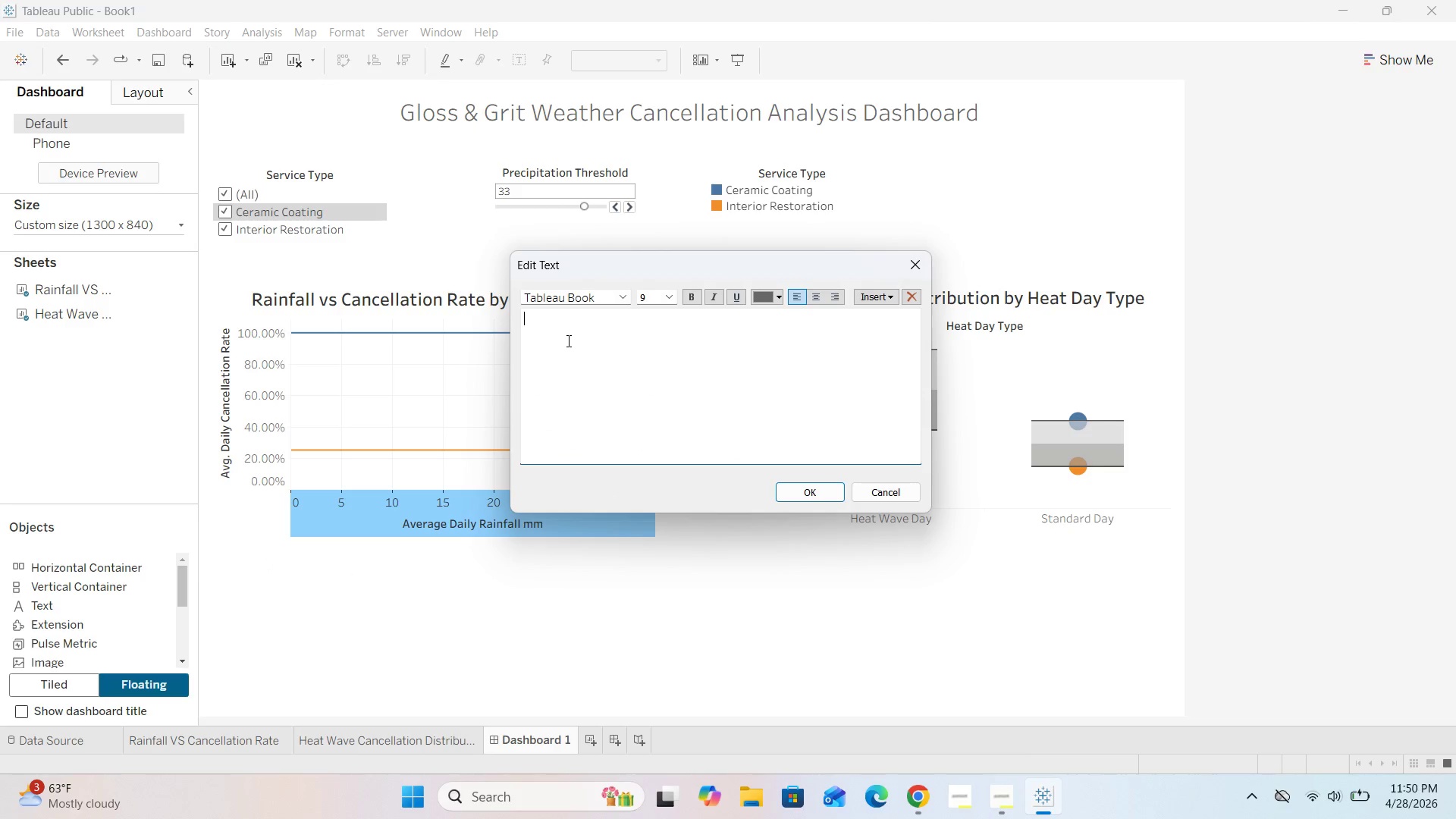 
key(F)
 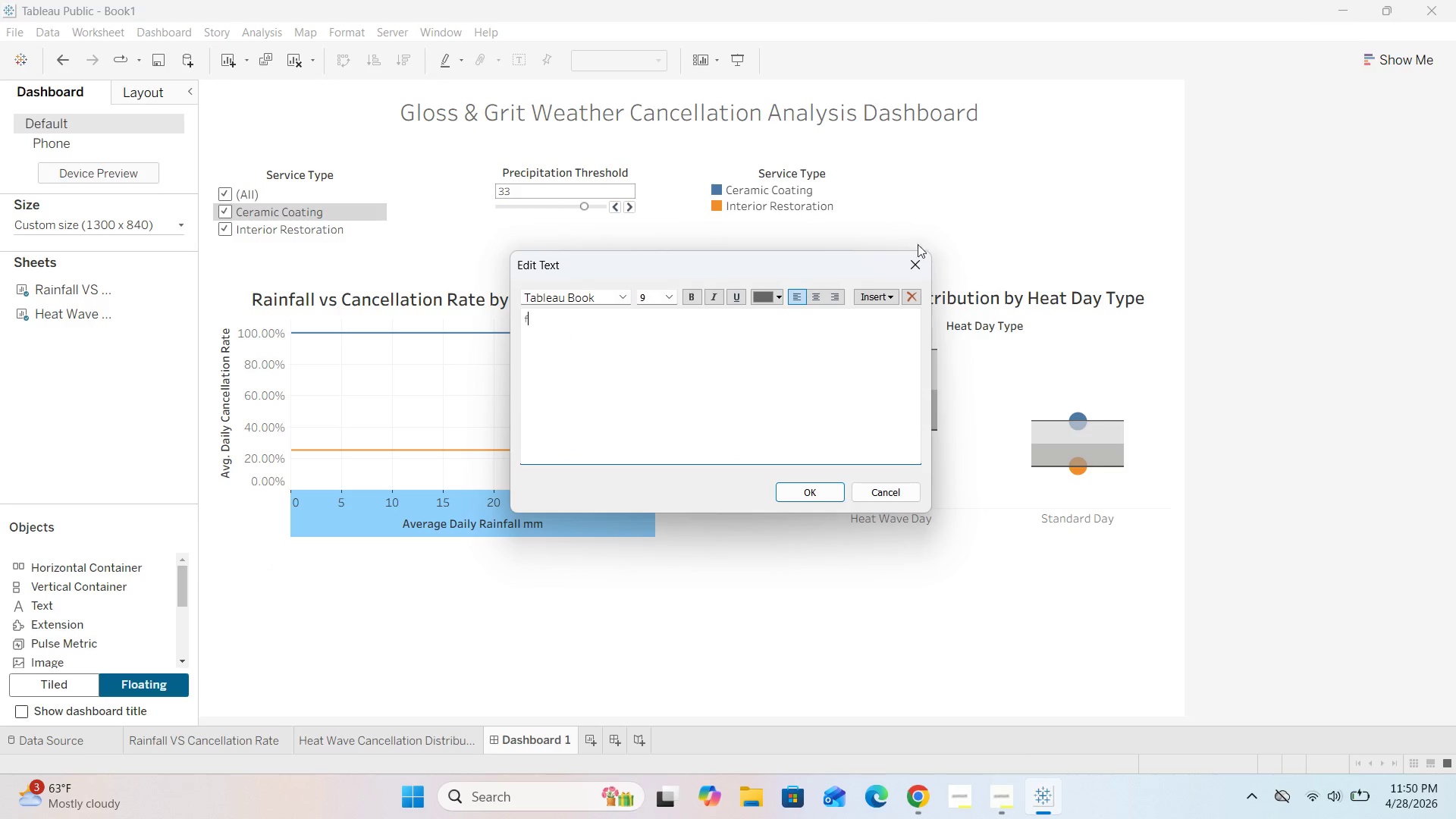 
left_click([912, 258])
 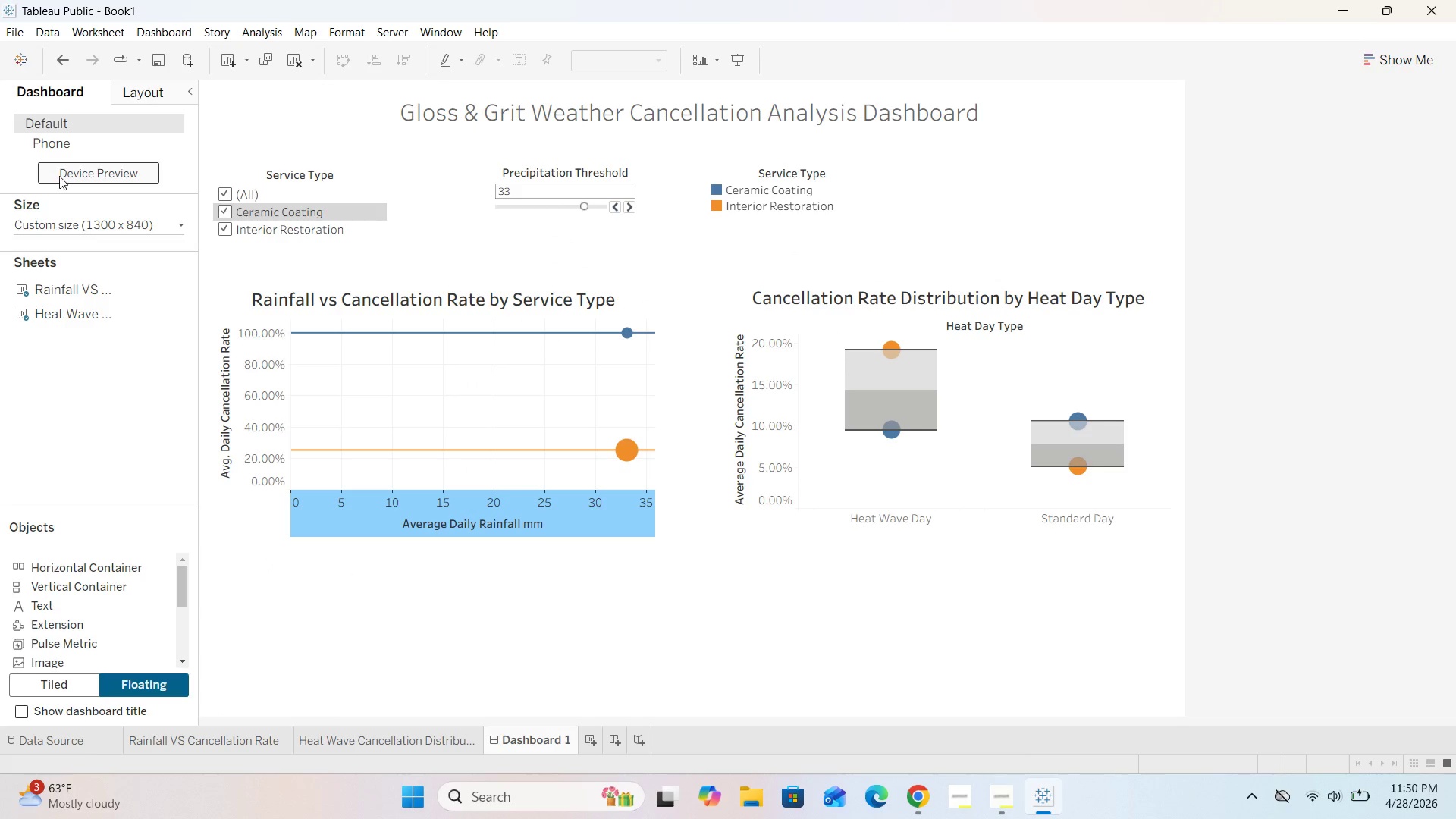 
left_click([67, 58])
 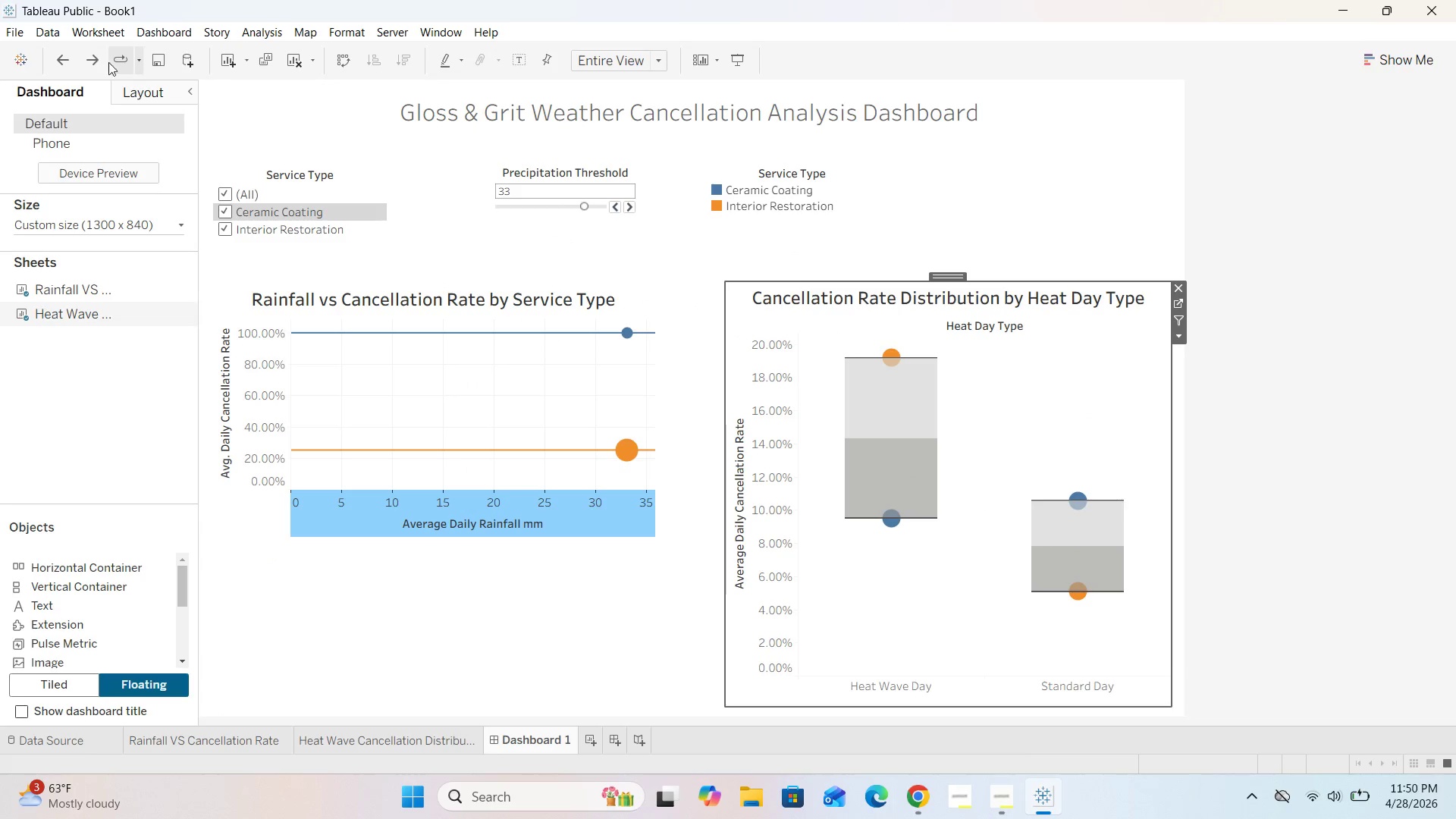 
left_click([60, 65])
 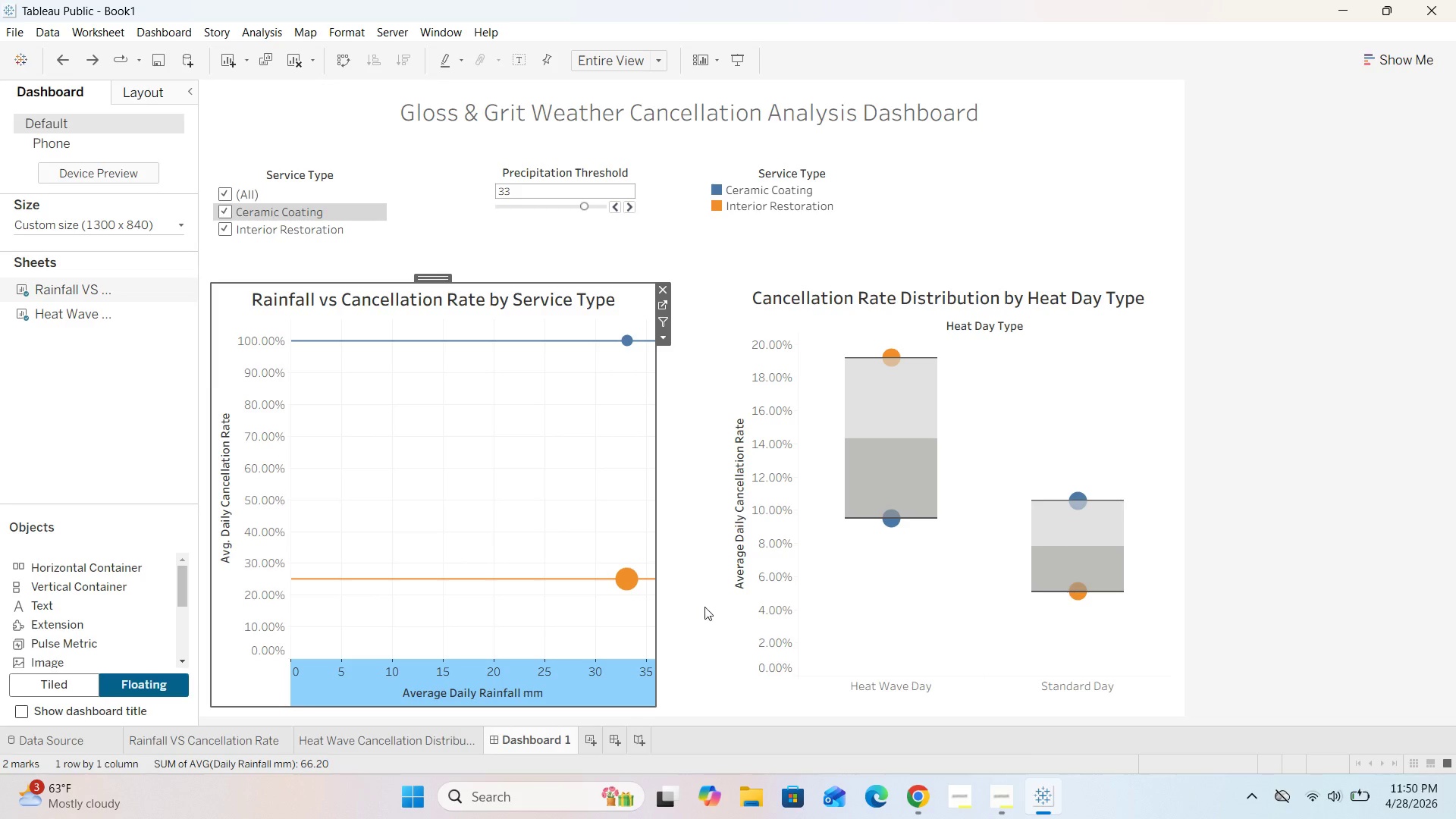 
scroll: coordinate [704, 612], scroll_direction: down, amount: 9.0
 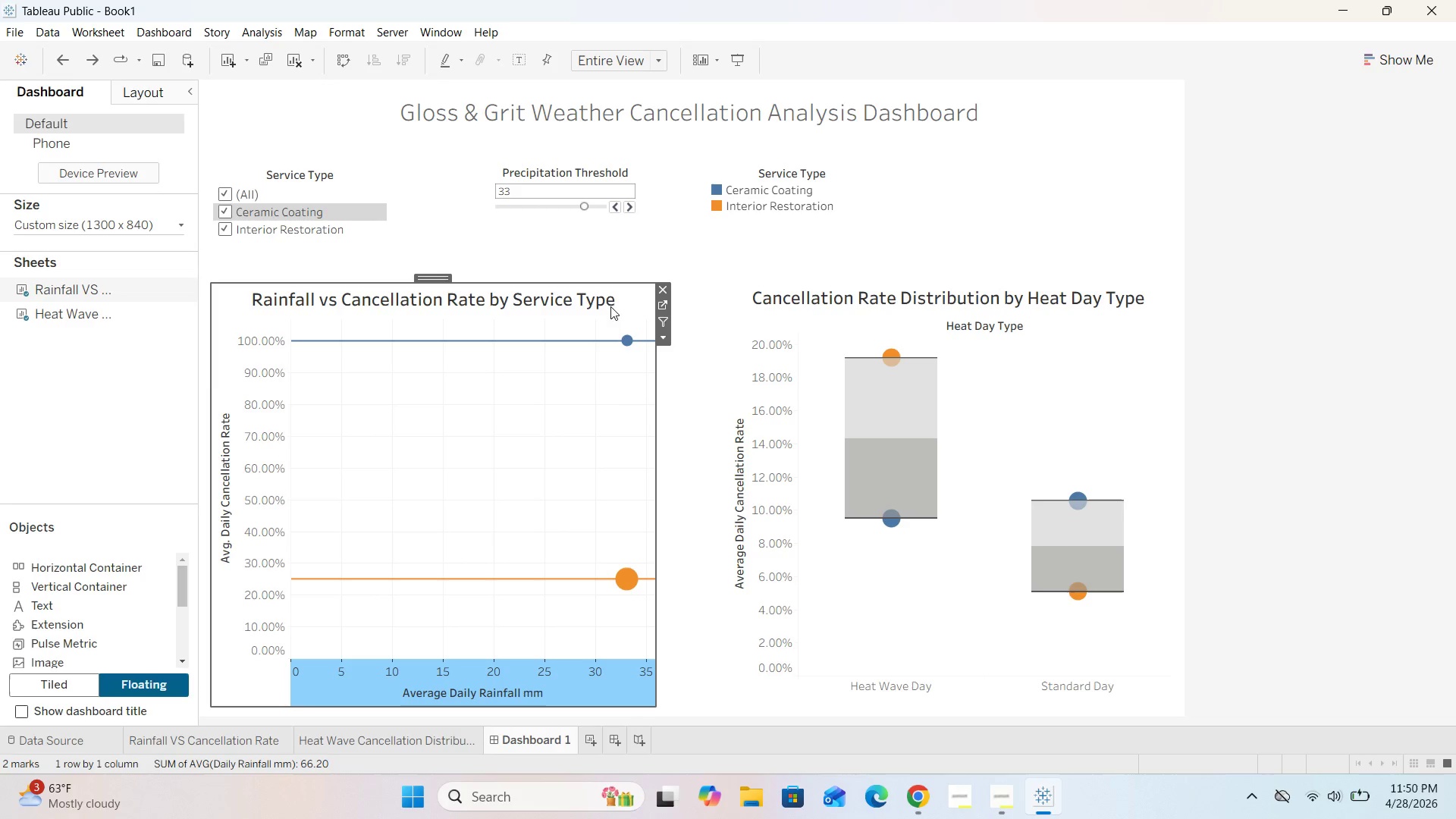 
left_click([621, 300])
 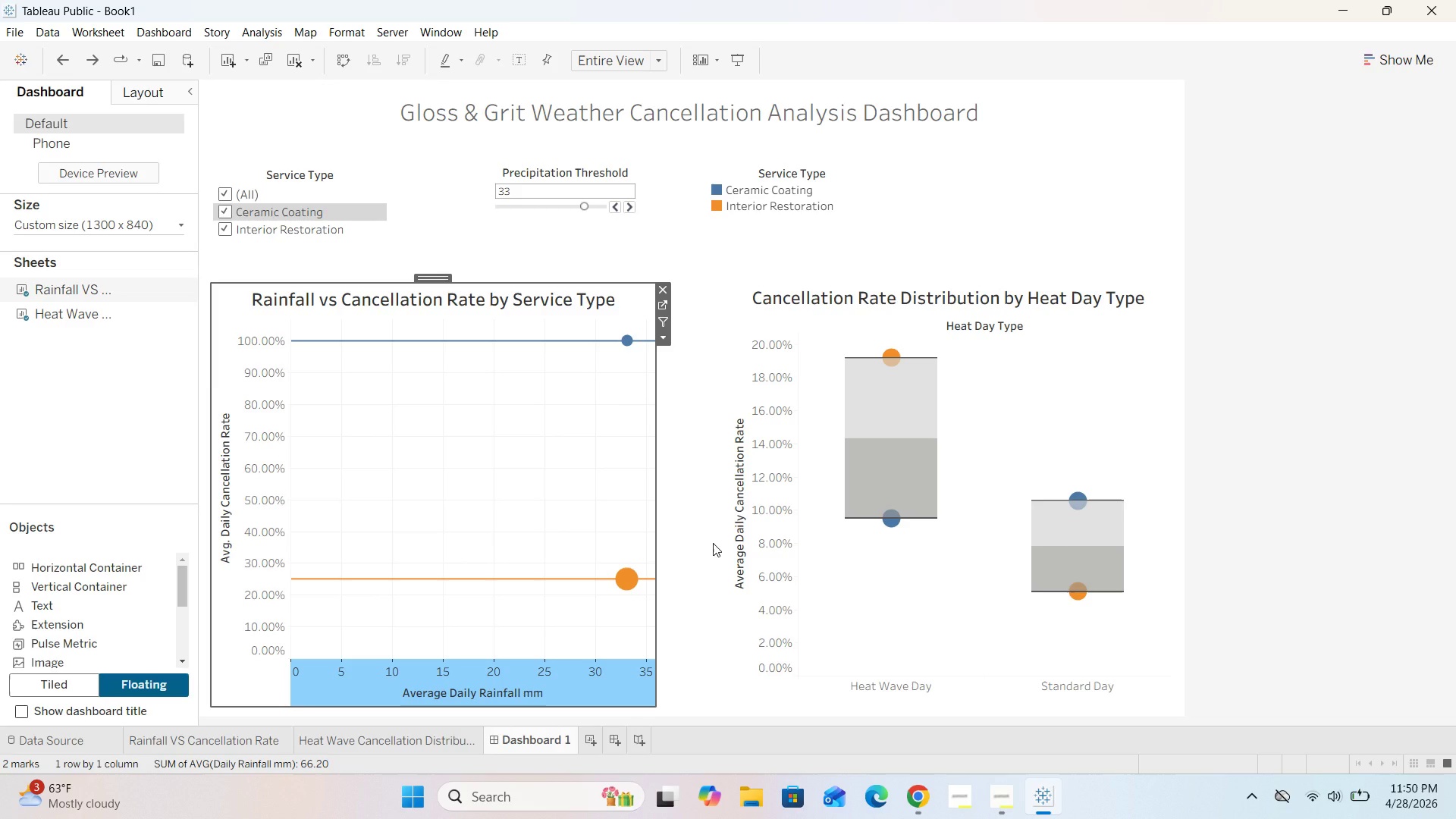 
wait(5.5)
 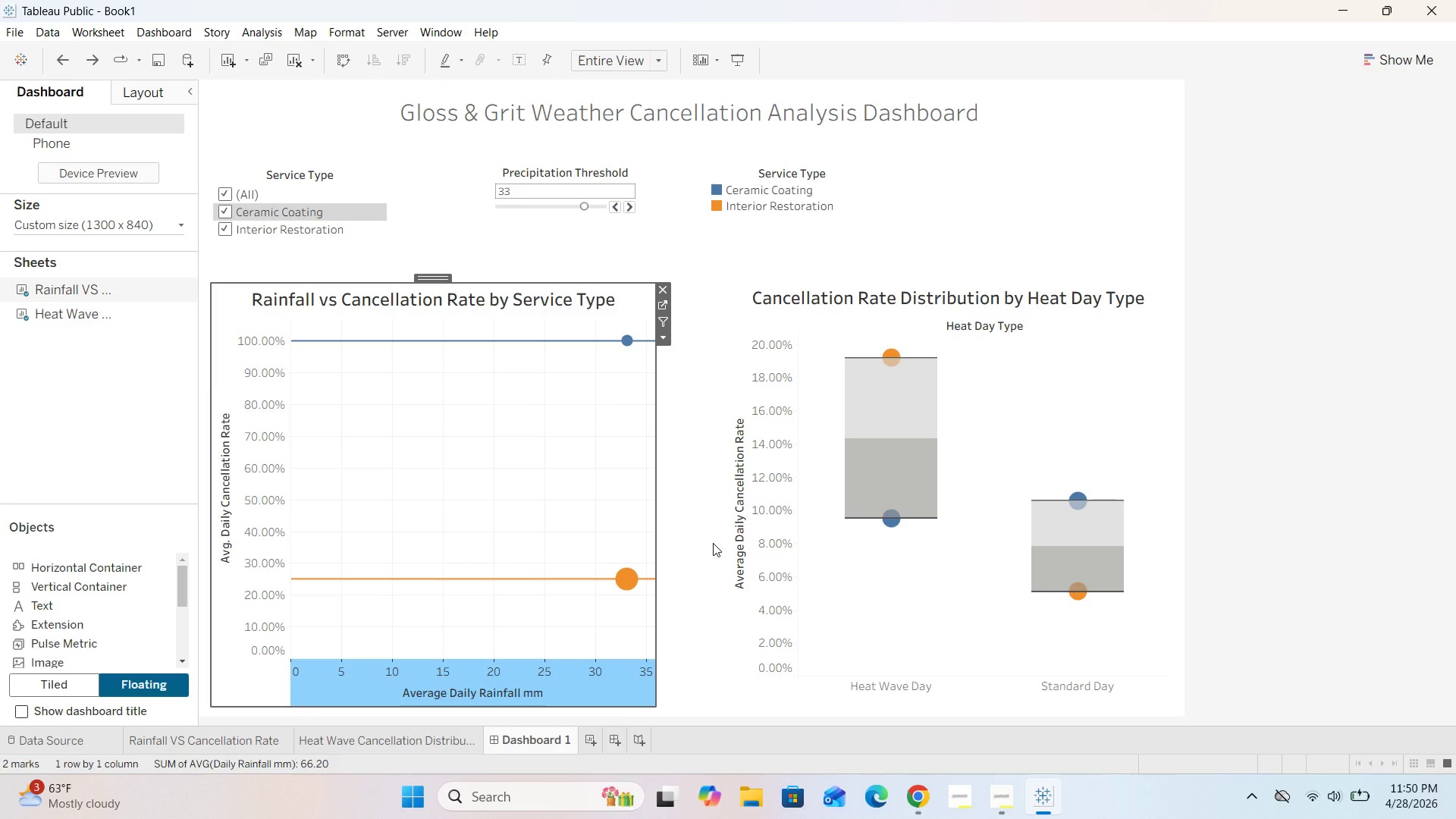 
left_click([348, 687])
 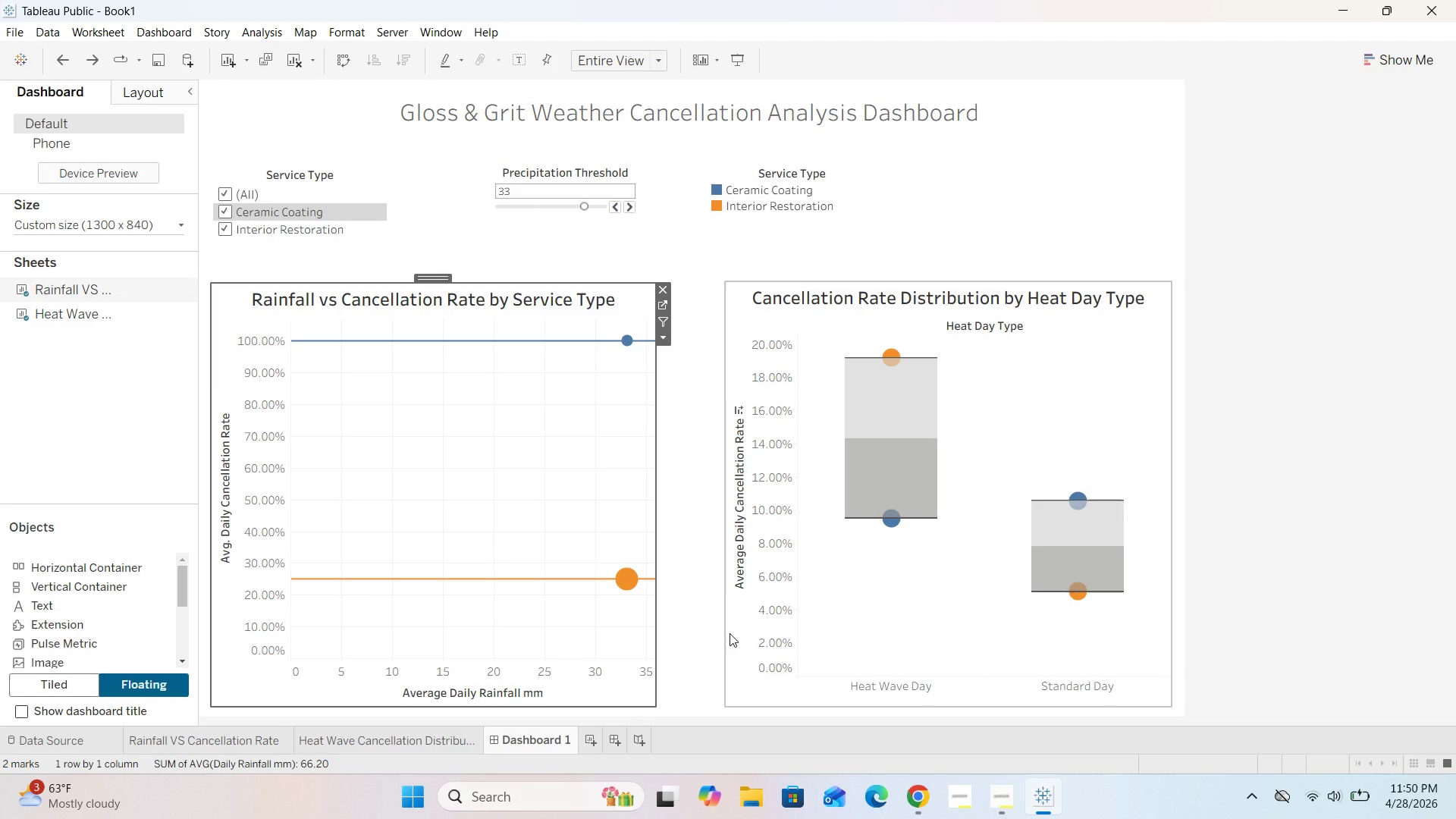 
left_click([730, 633])
 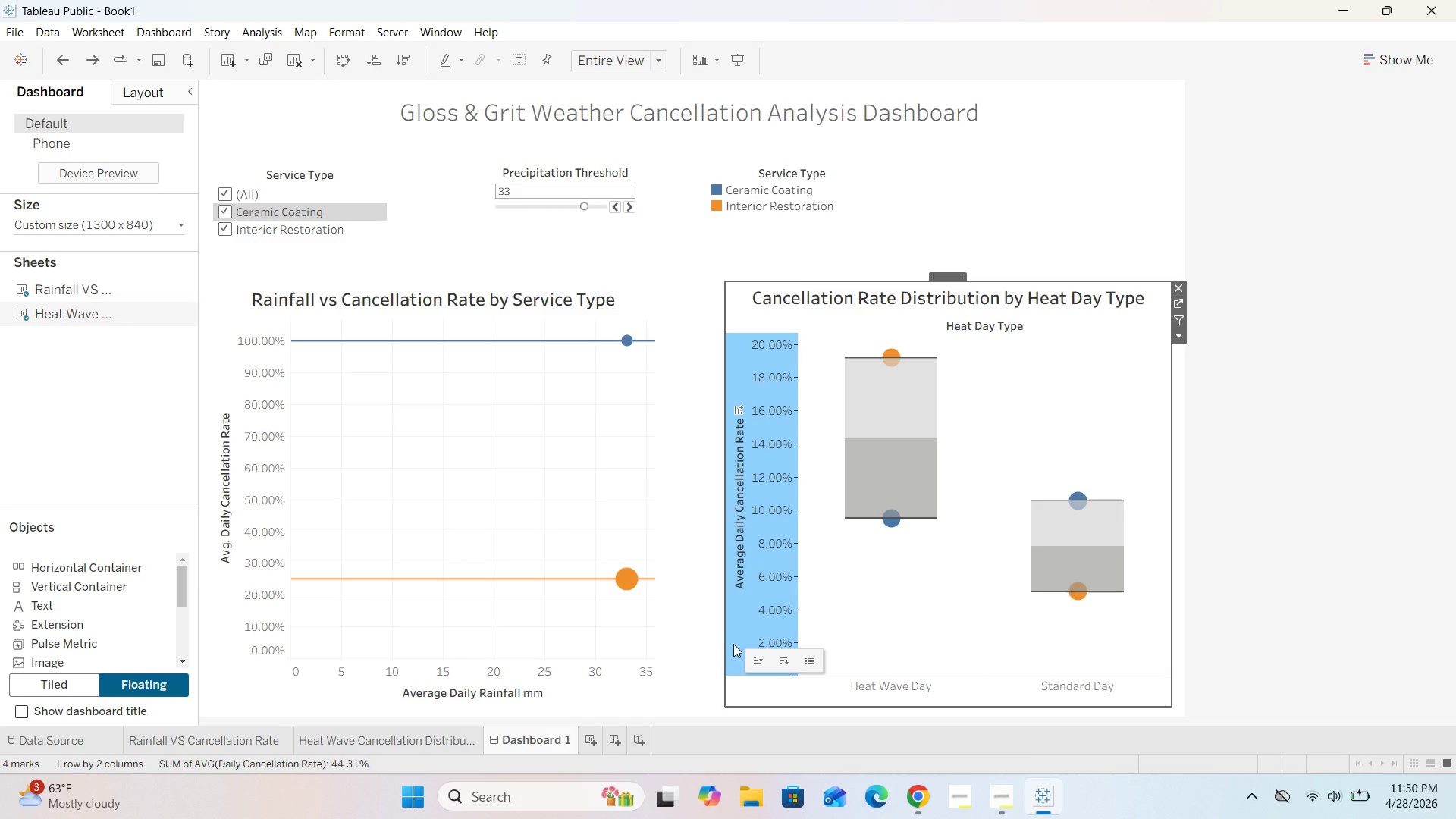 
left_click([734, 651])
 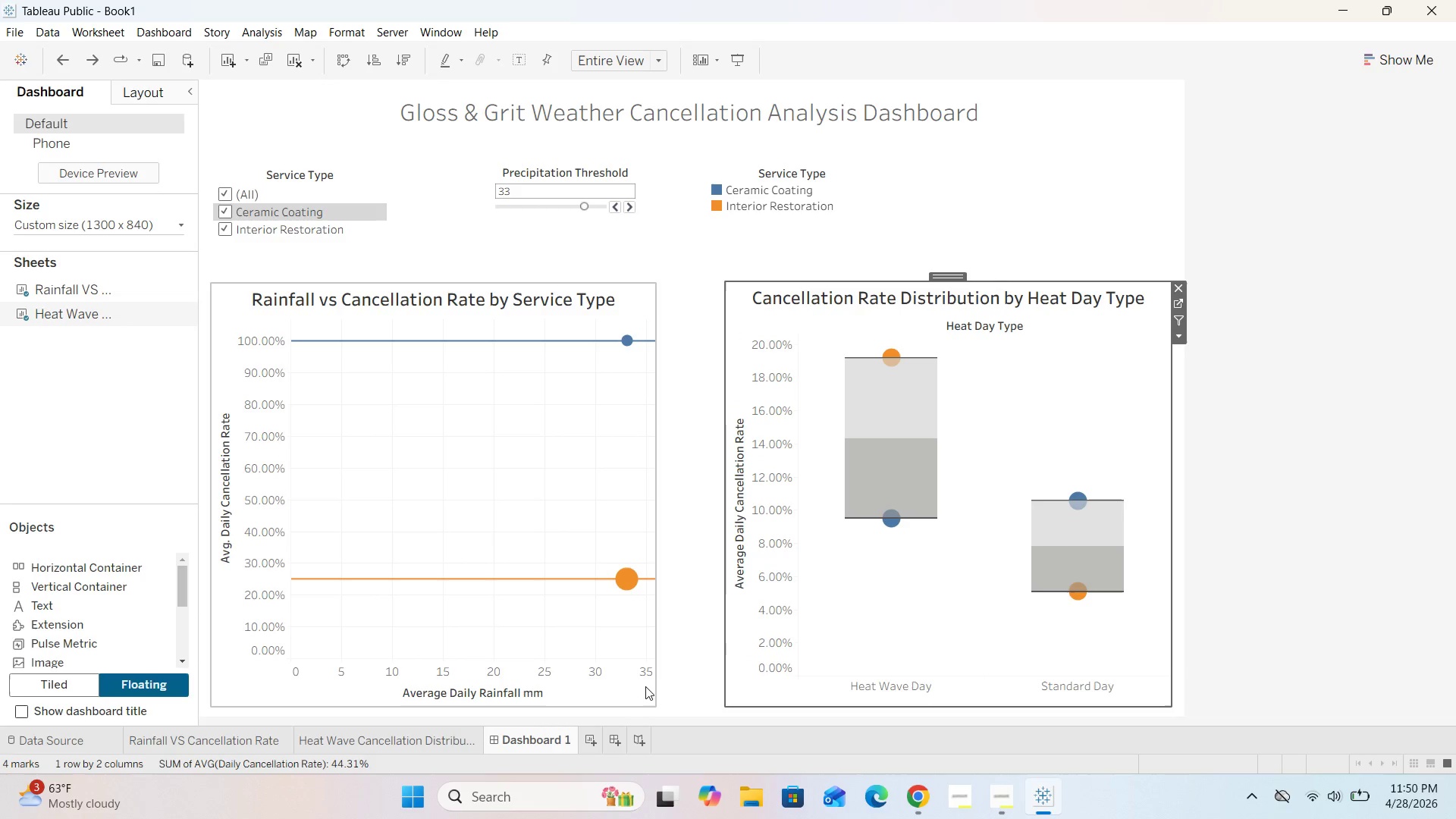 
left_click([634, 689])
 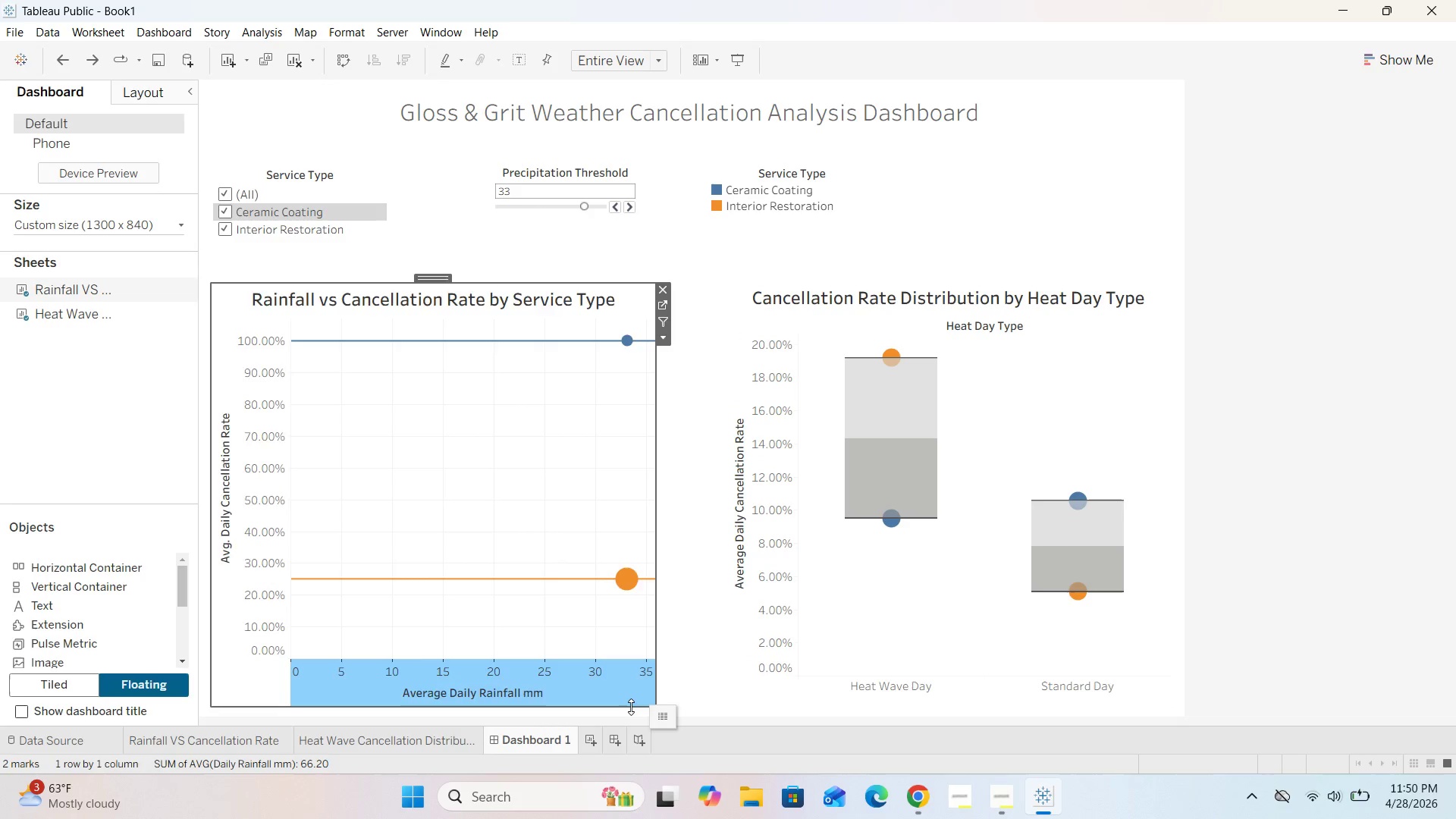 
left_click_drag(start_coordinate=[631, 707], to_coordinate=[626, 576])
 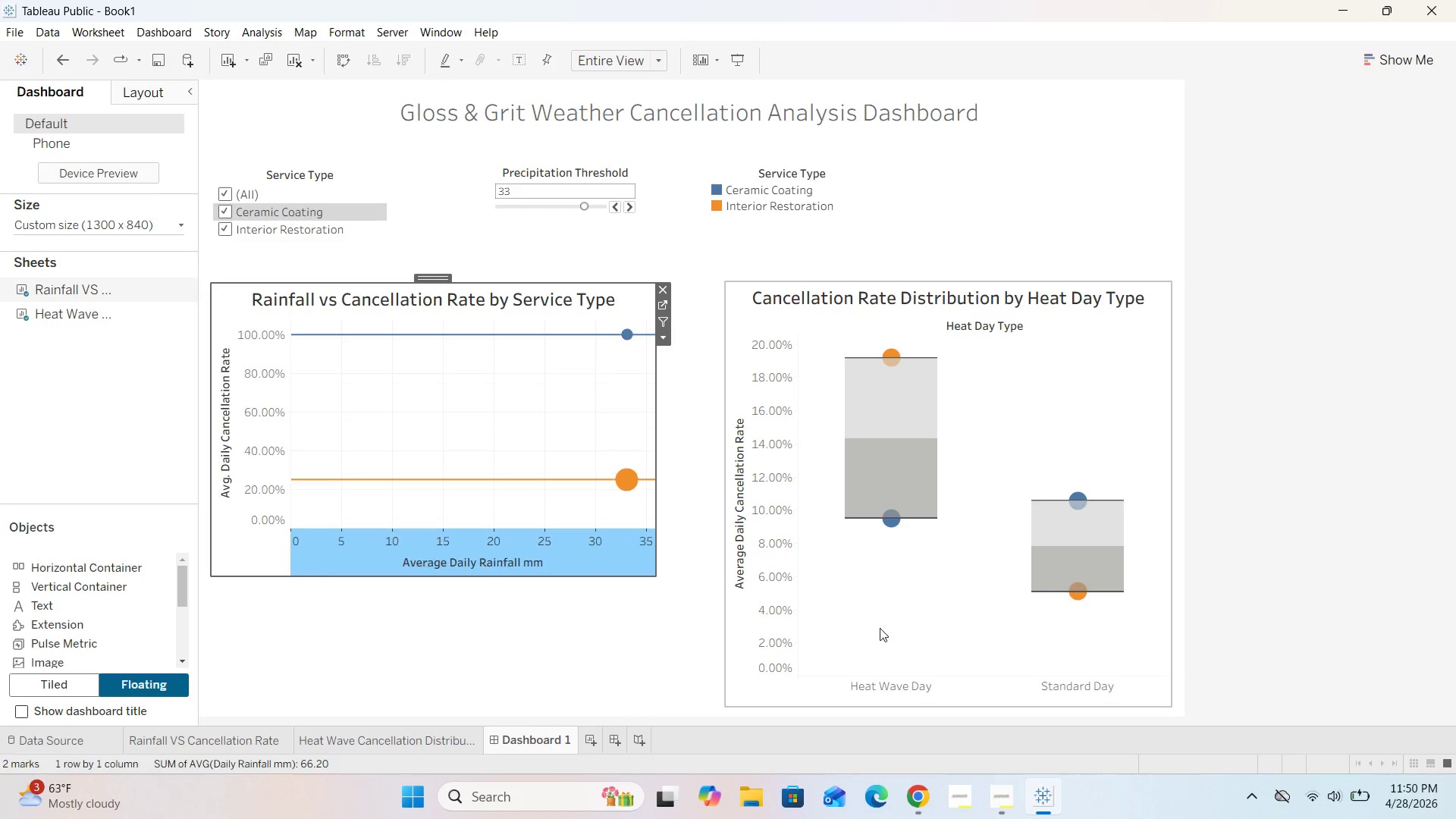 
left_click([883, 627])
 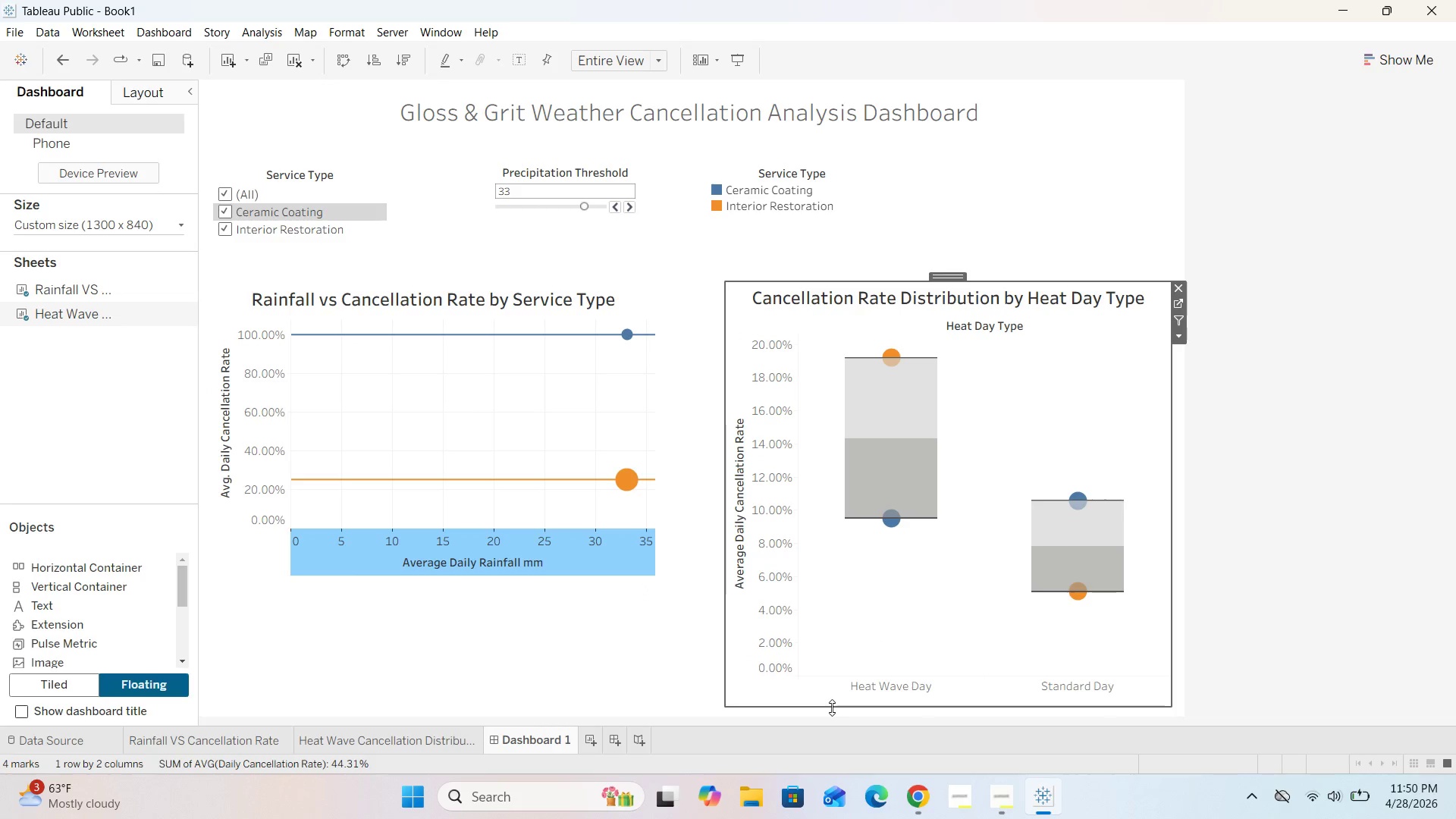 
left_click_drag(start_coordinate=[832, 708], to_coordinate=[813, 582])
 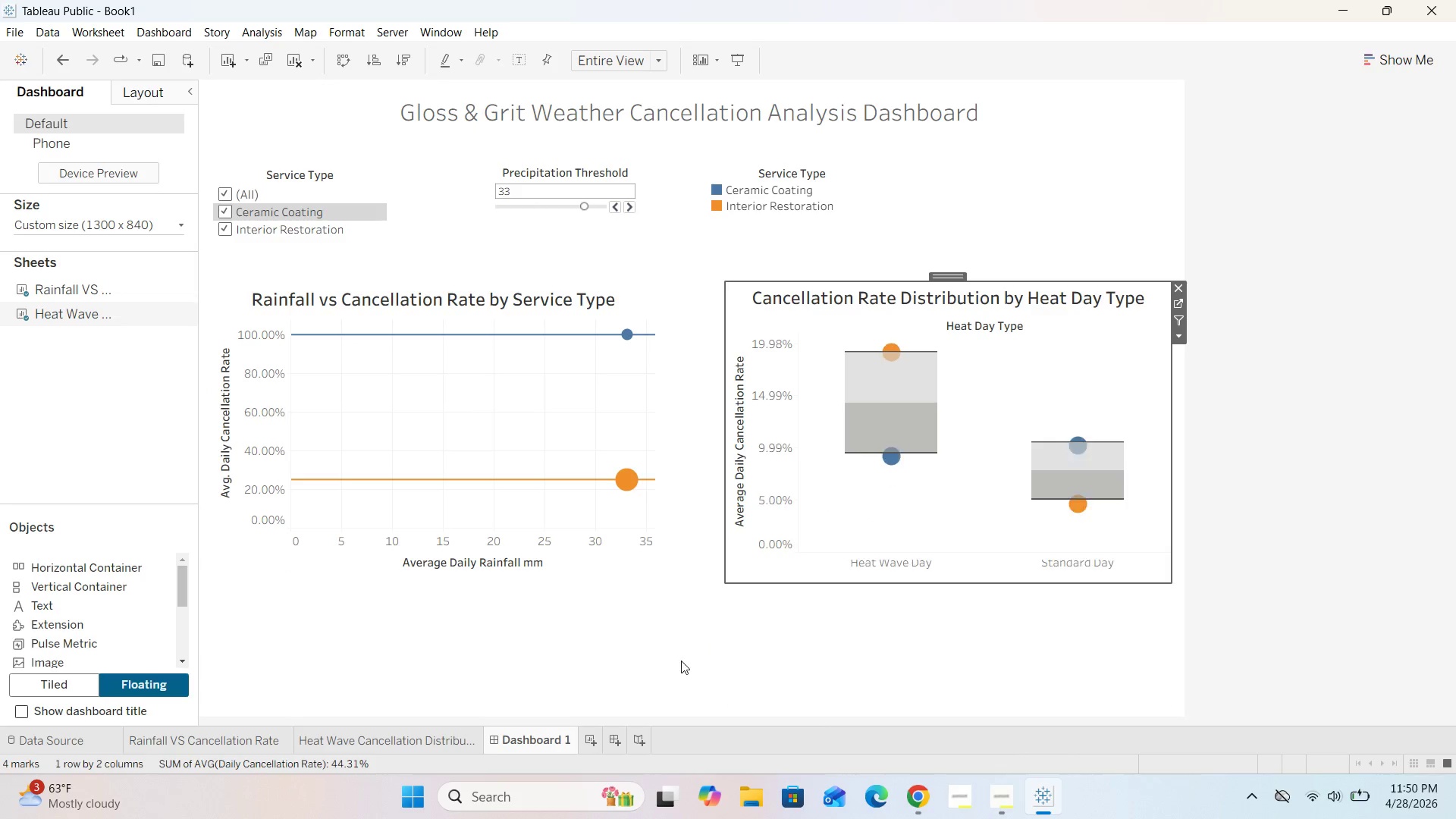 
left_click([678, 661])
 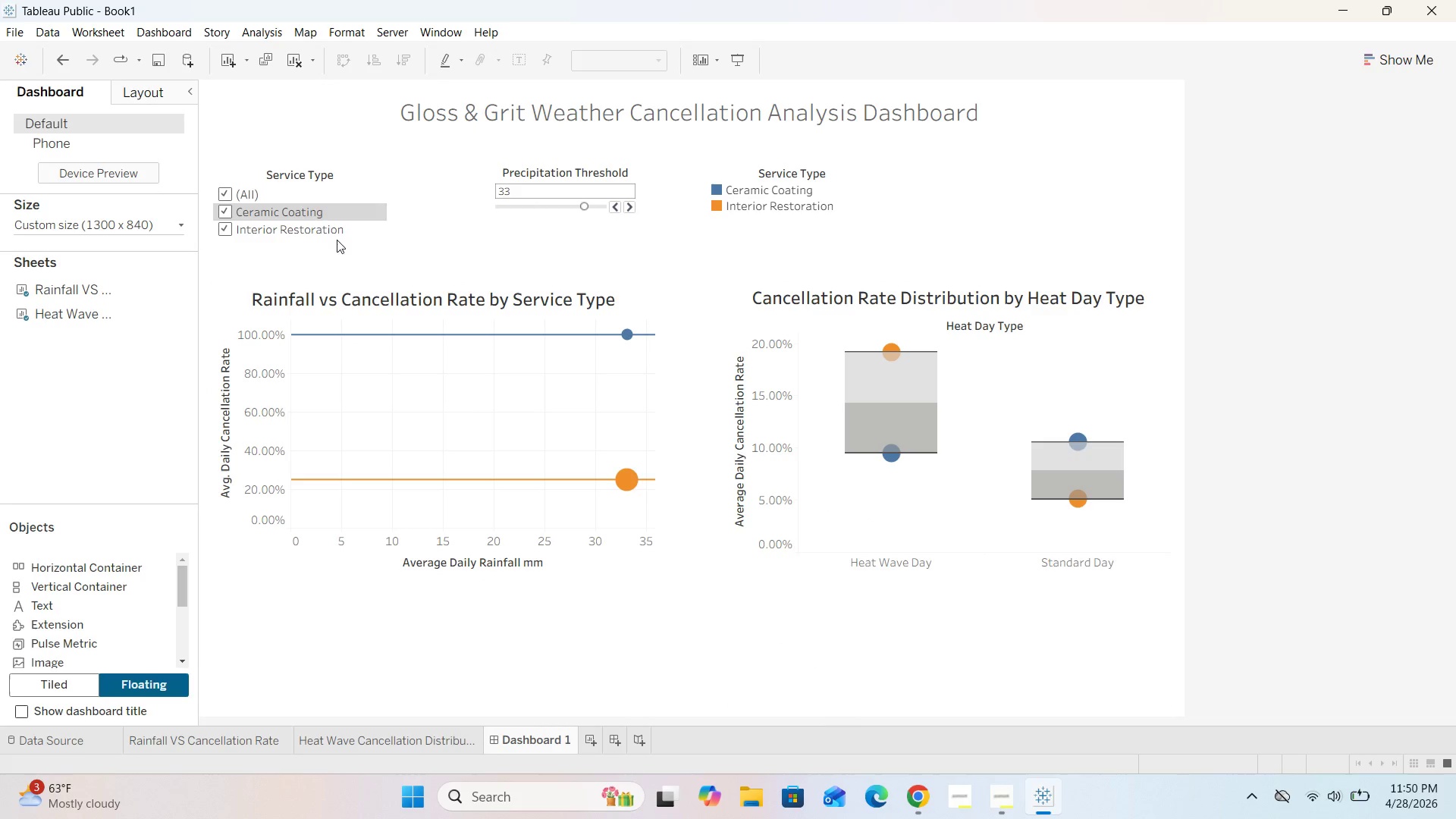 
mouse_move([268, 45])
 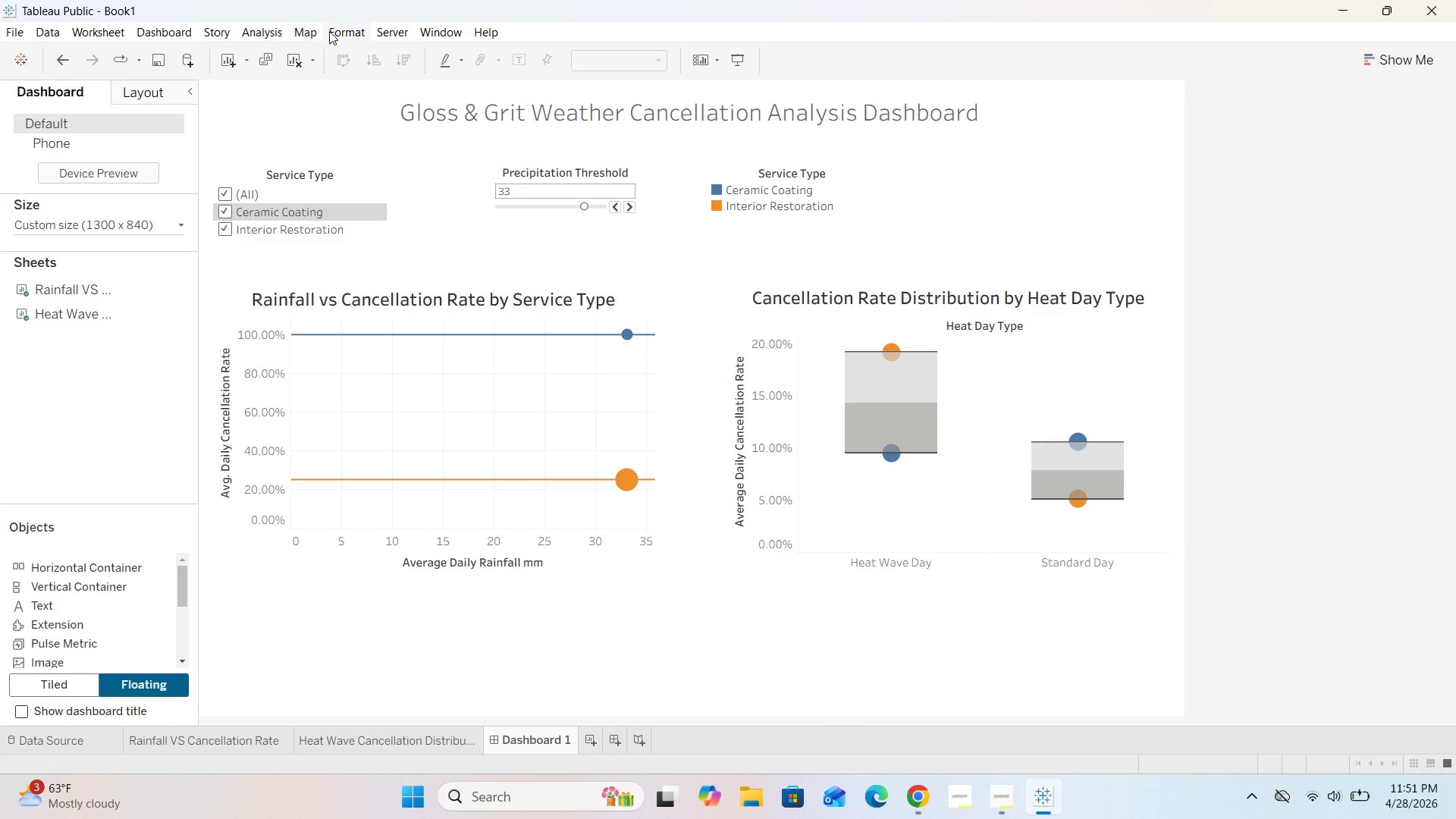 
left_click([336, 30])
 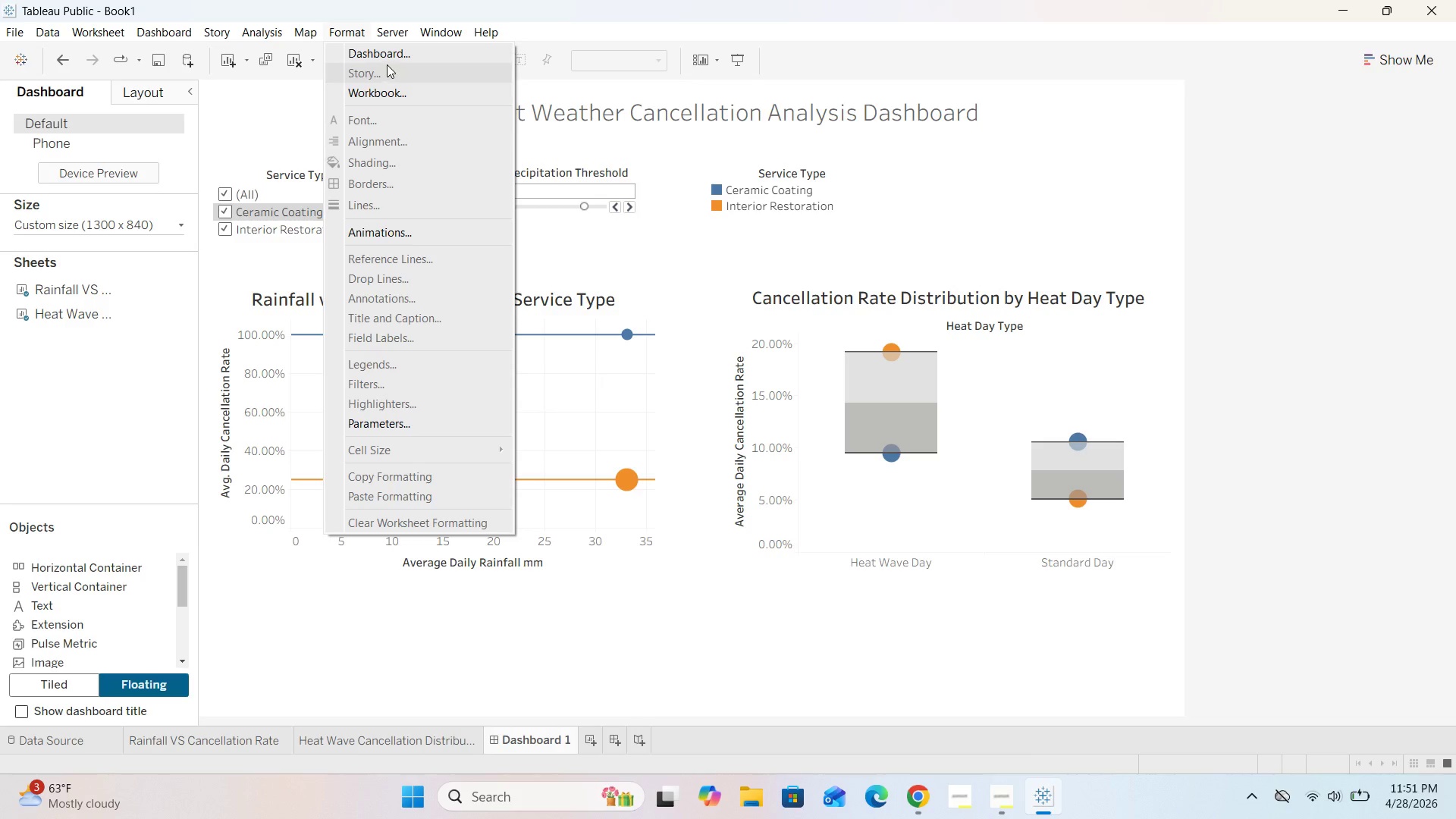 
left_click([391, 53])
 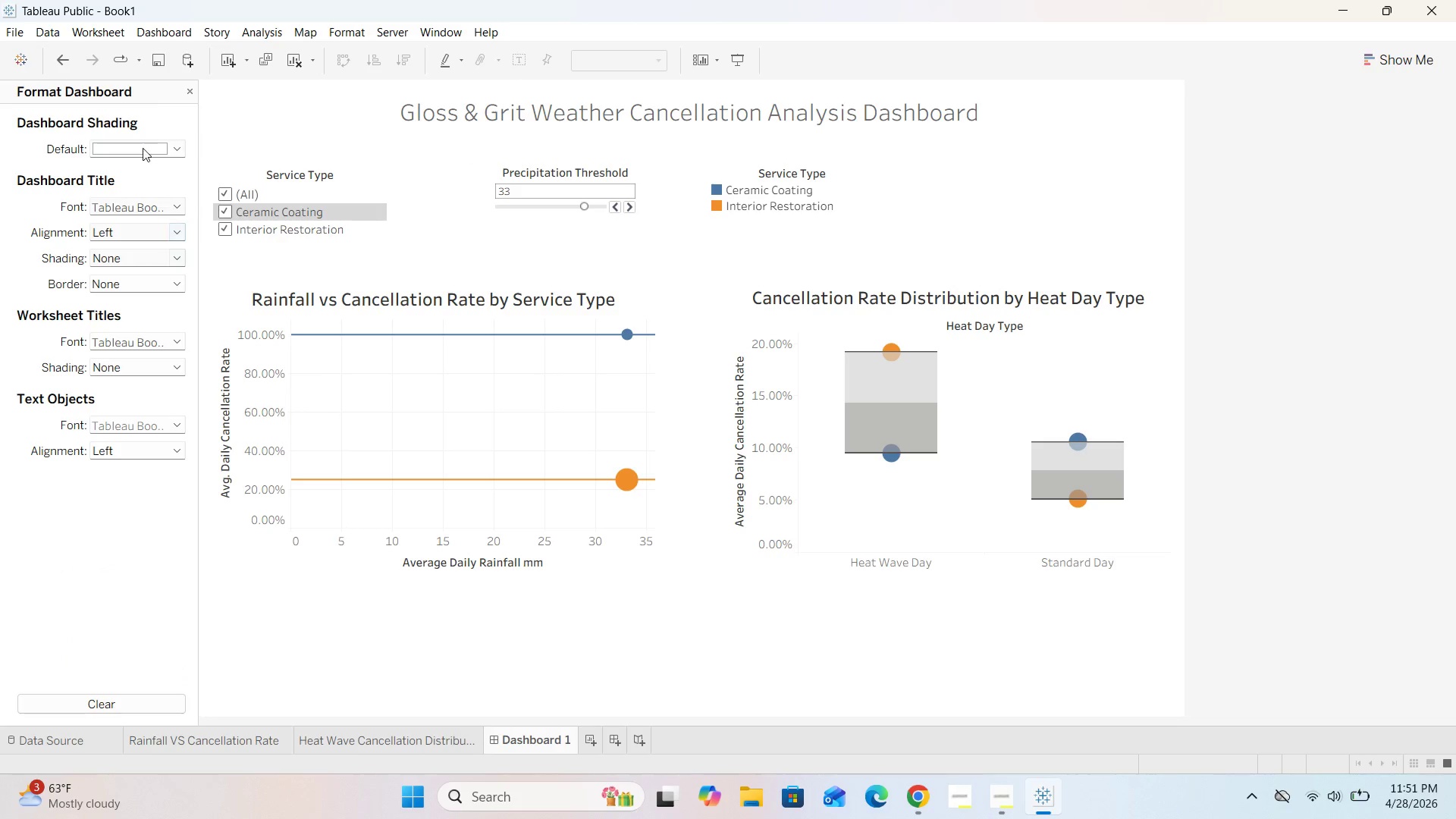 
left_click([177, 144])
 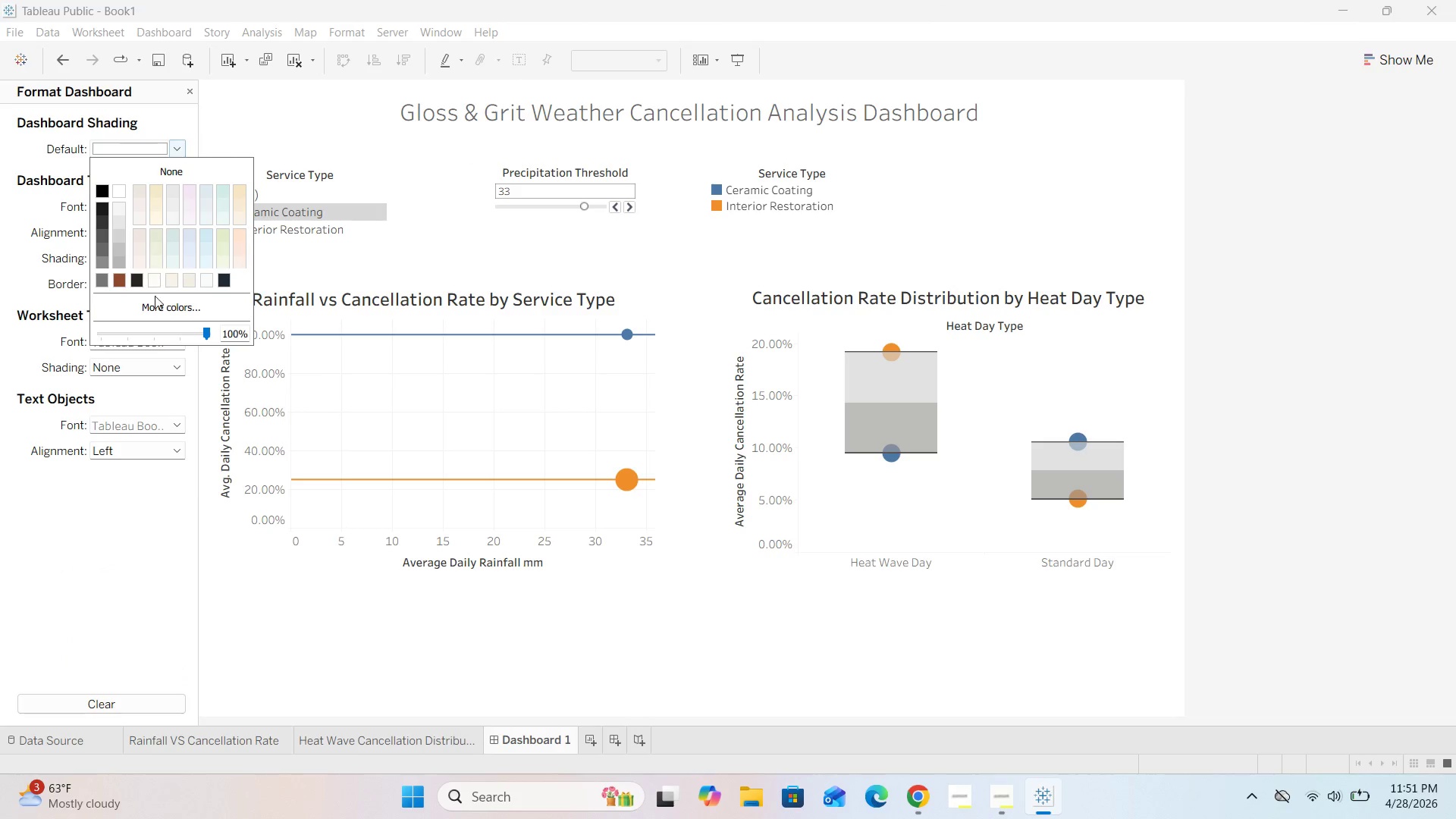 
left_click([155, 303])
 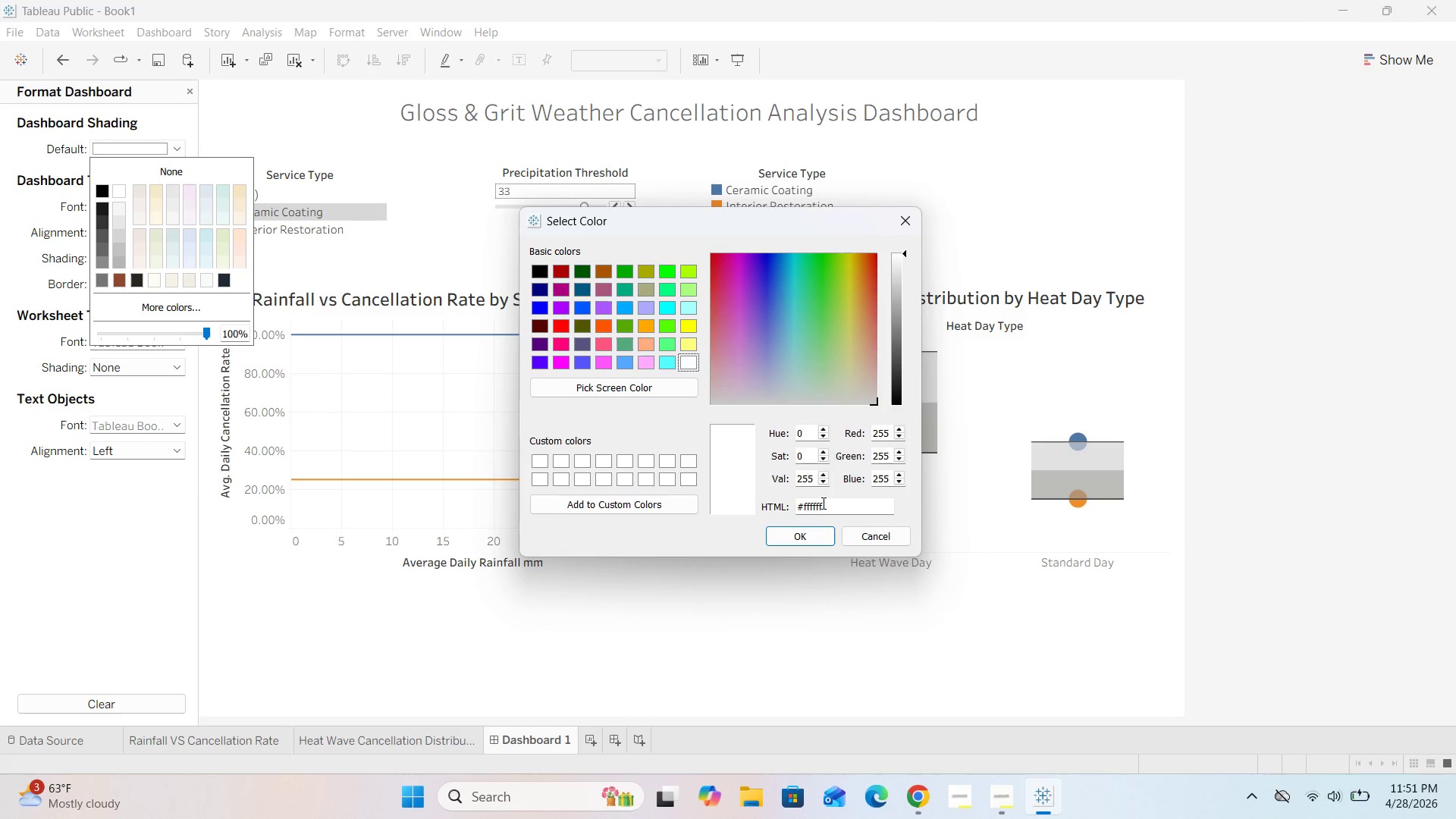 
left_click([835, 509])
 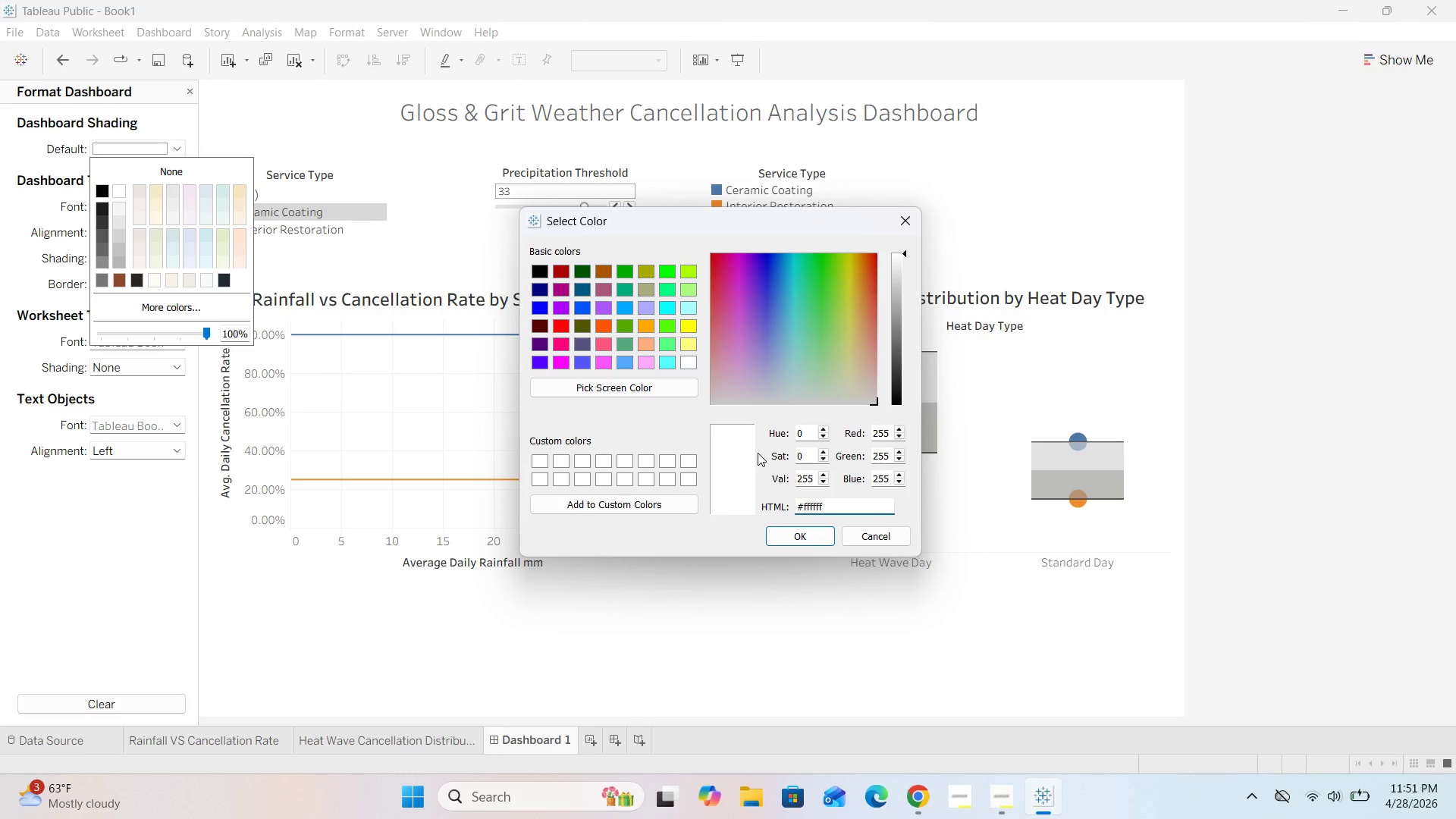 
key(Backspace)
key(Backspace)
key(Backspace)
key(Backspace)
key(Backspace)
type(7f8fa)
 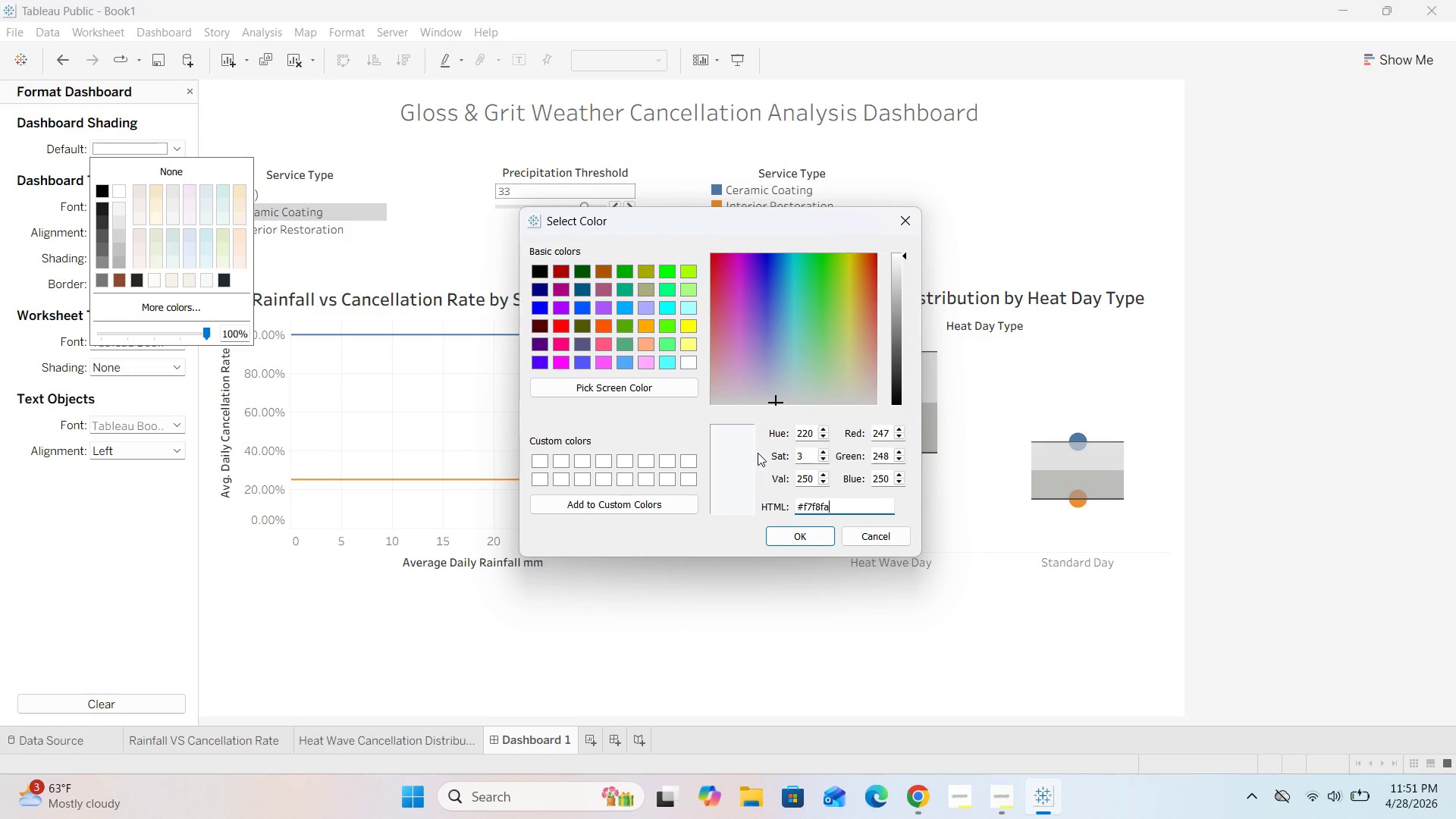 
left_click([791, 532])
 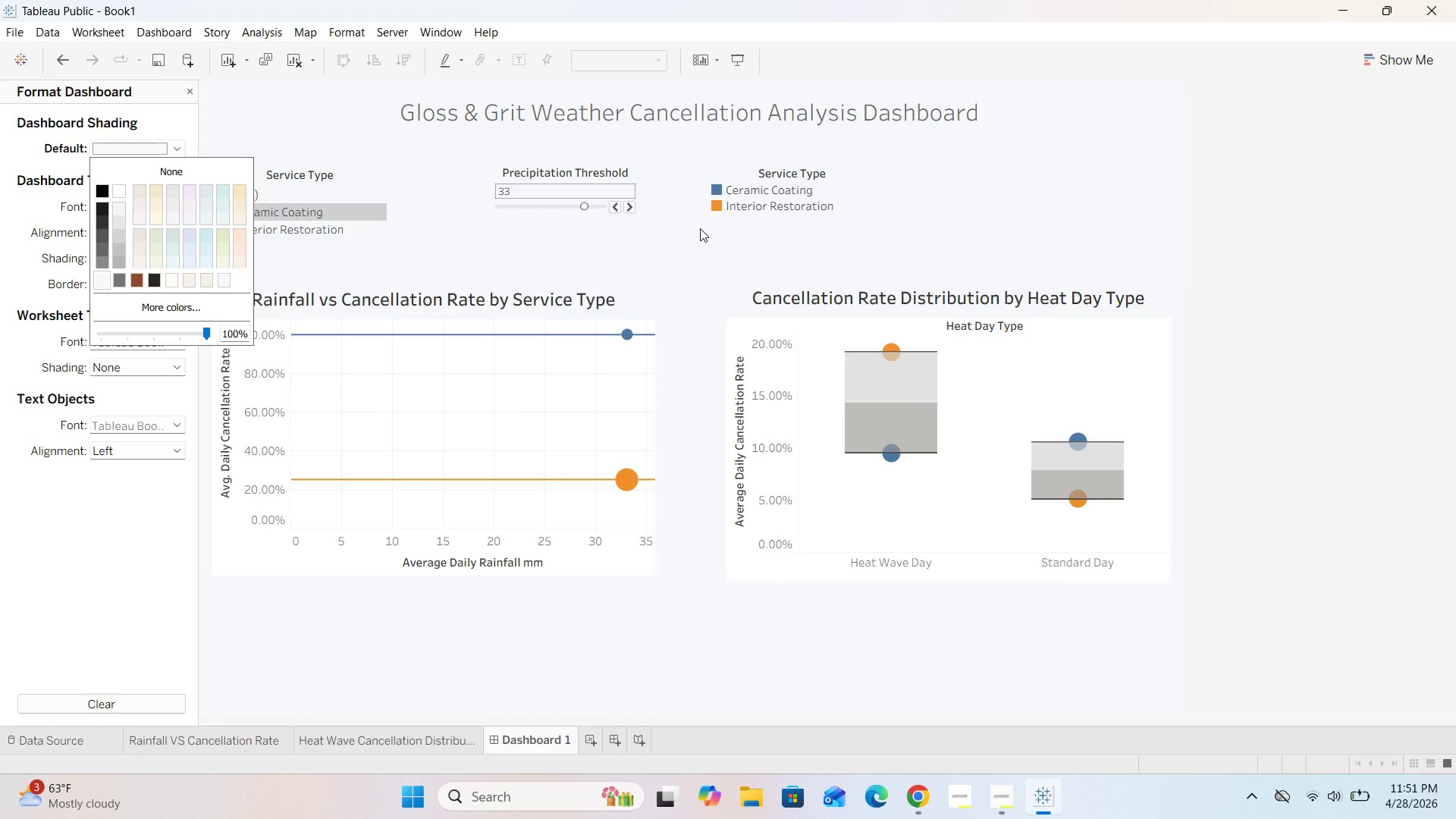 
scroll: coordinate [686, 222], scroll_direction: down, amount: 2.0
 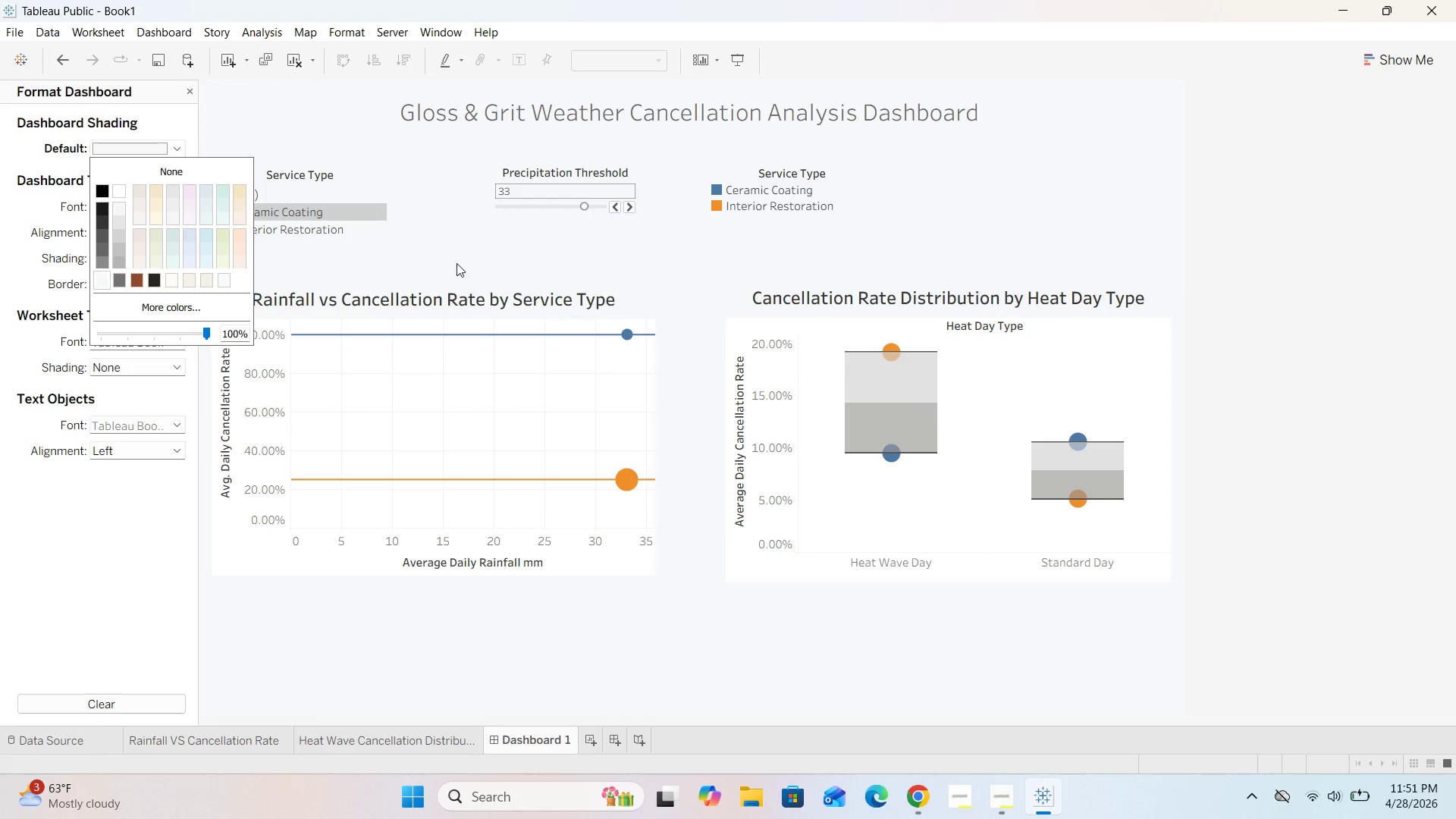 
left_click([448, 264])
 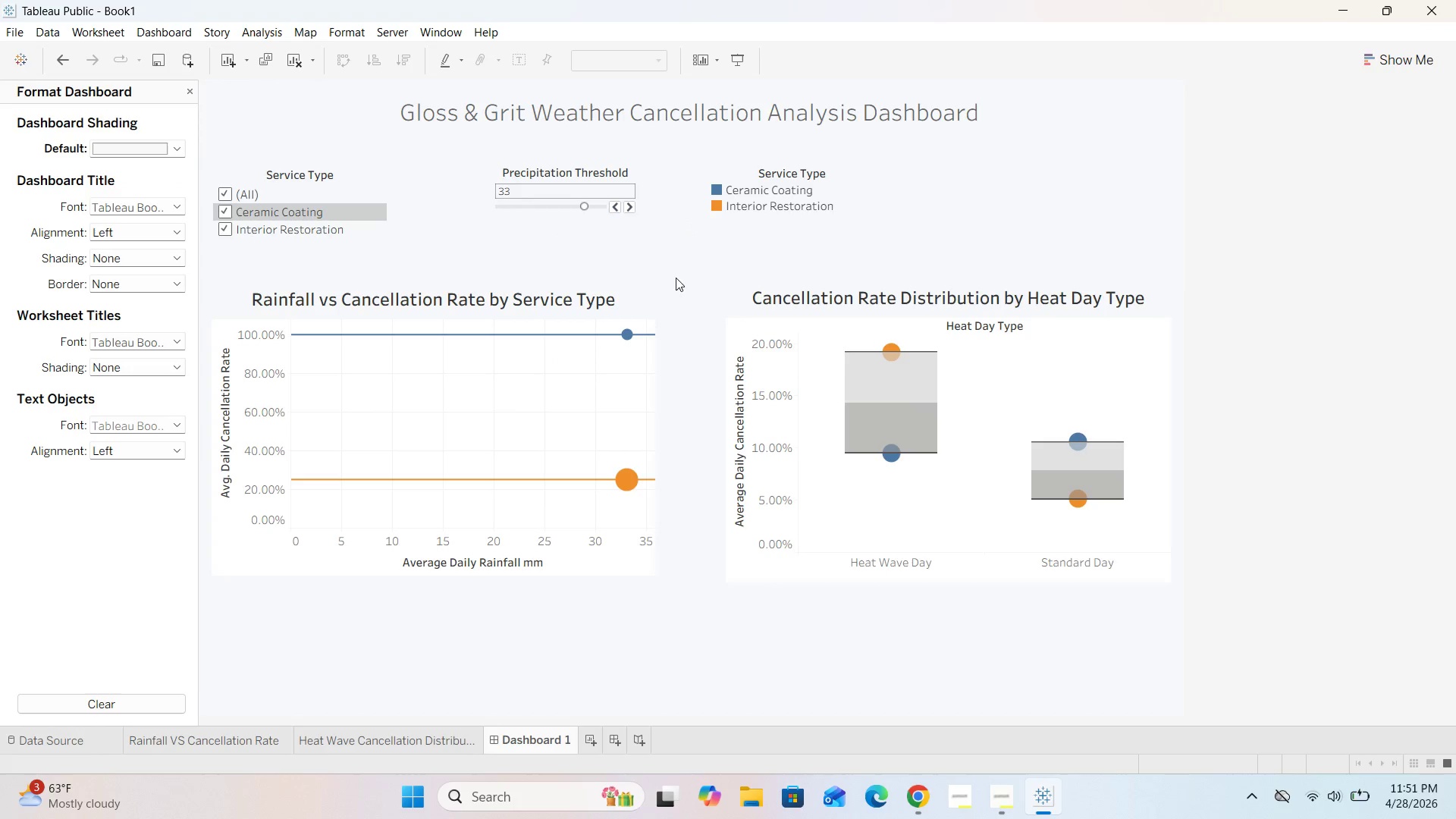 
left_click([676, 285])
 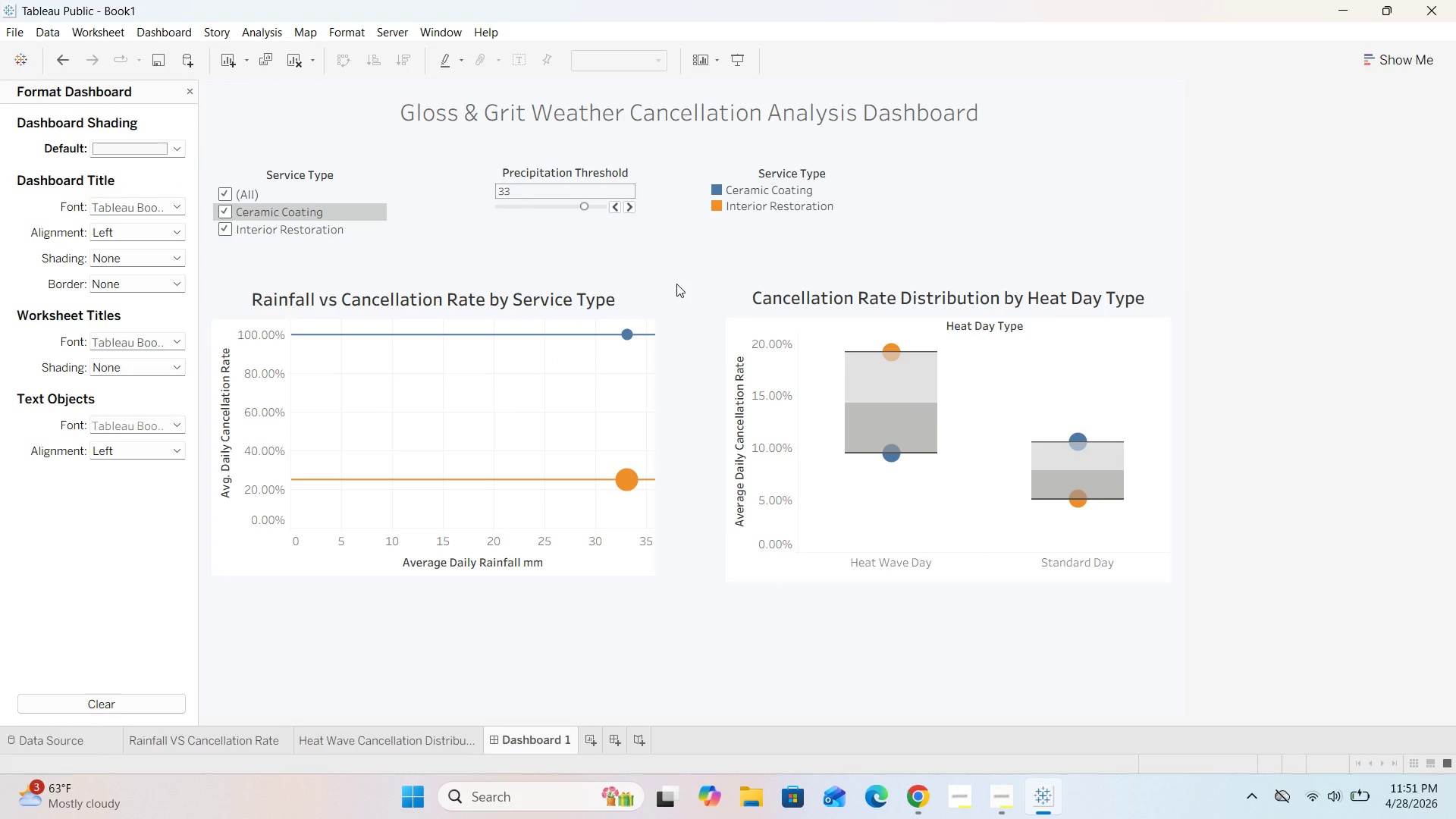 
scroll: coordinate [676, 284], scroll_direction: down, amount: 7.0
 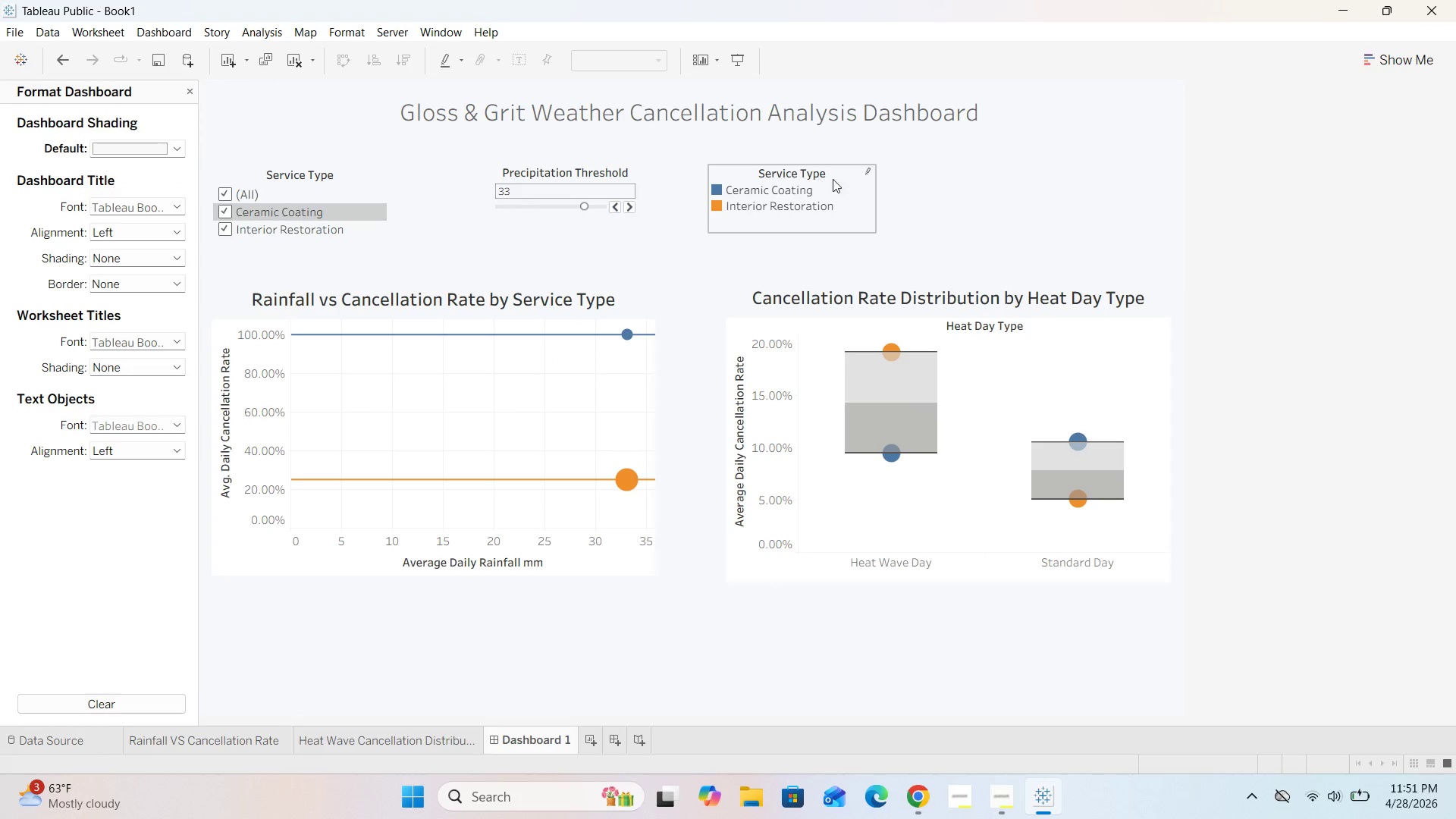 
left_click([843, 184])
 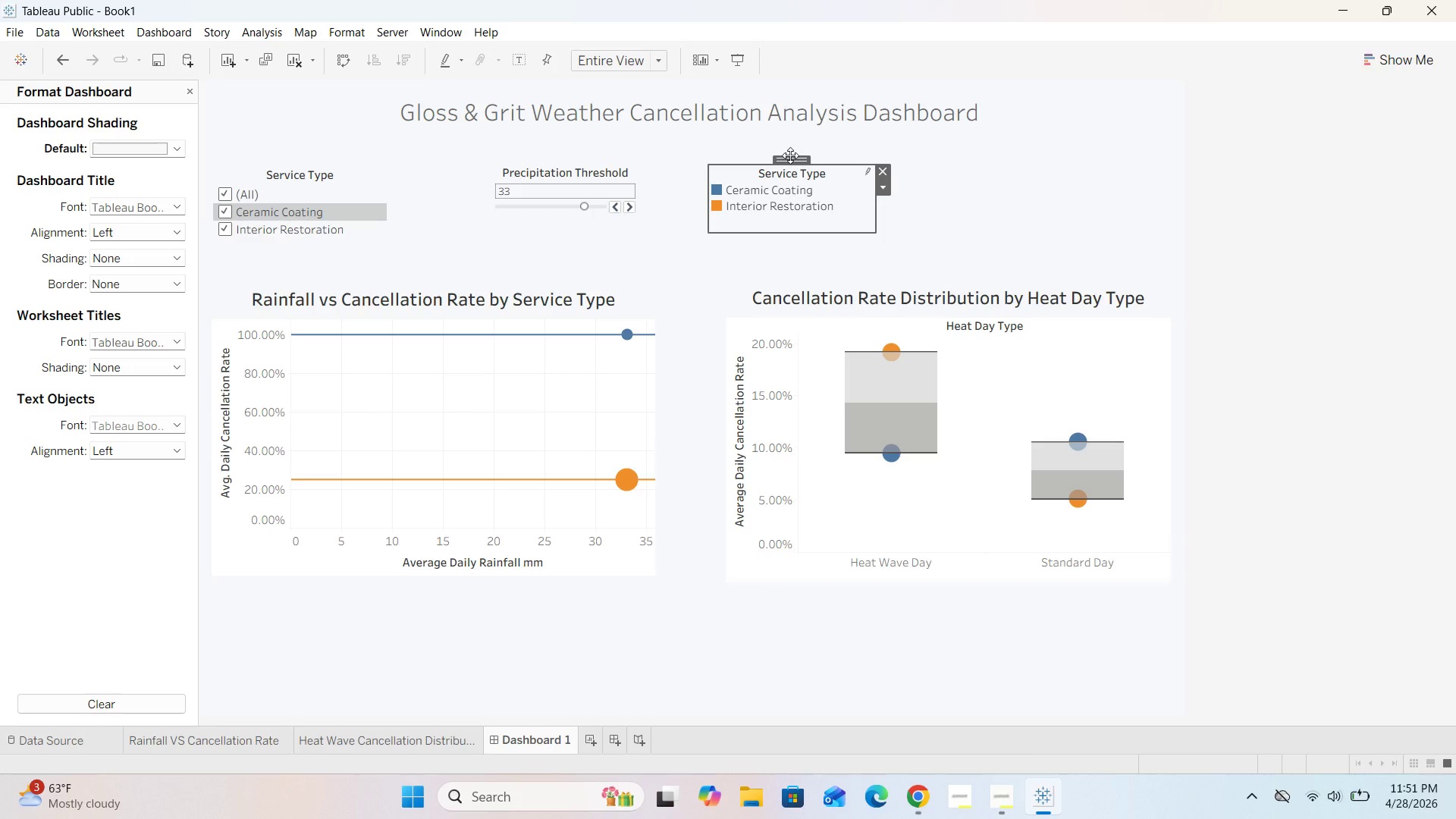 
left_click_drag(start_coordinate=[790, 156], to_coordinate=[1037, 150])
 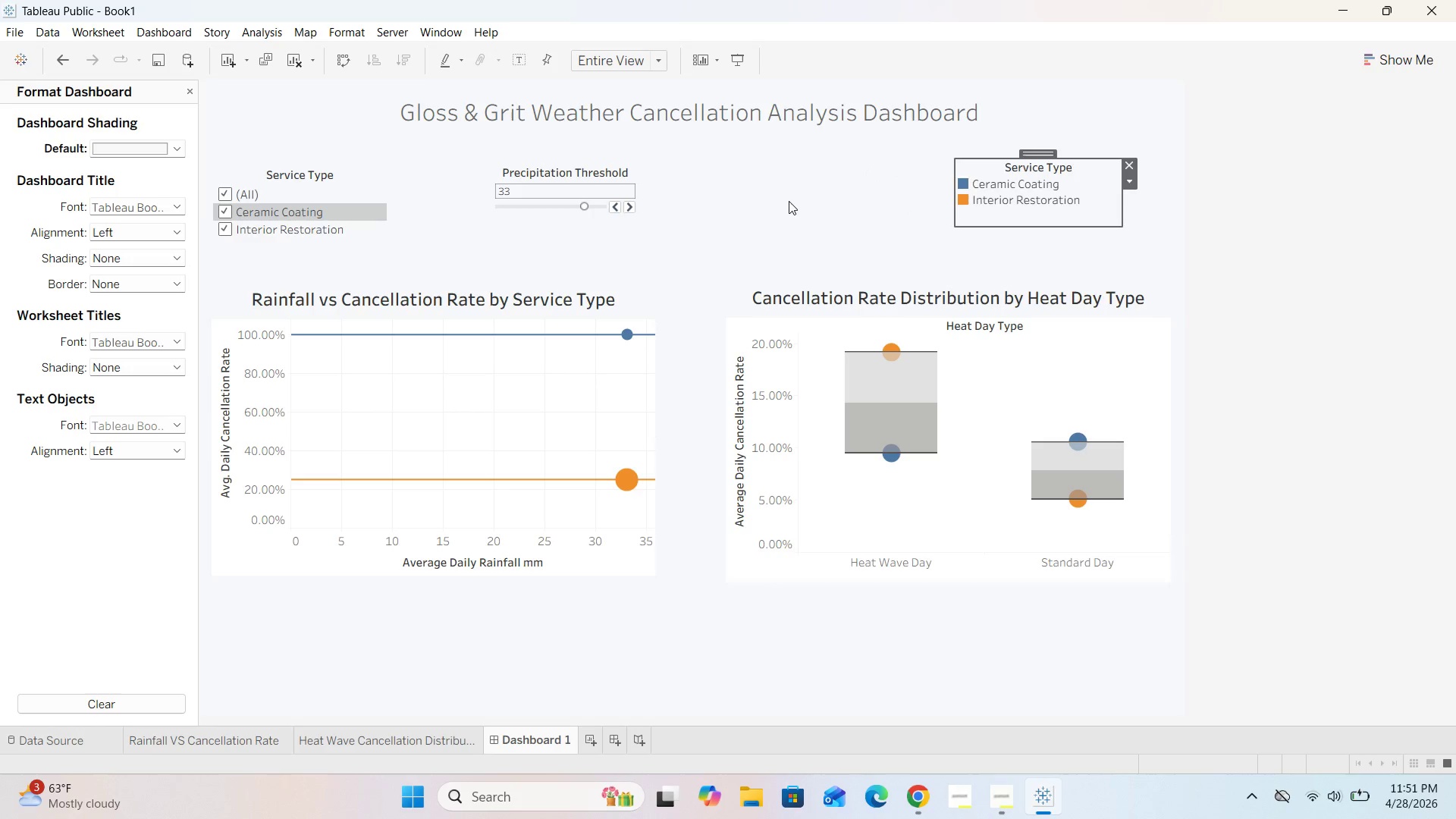 
left_click([786, 202])
 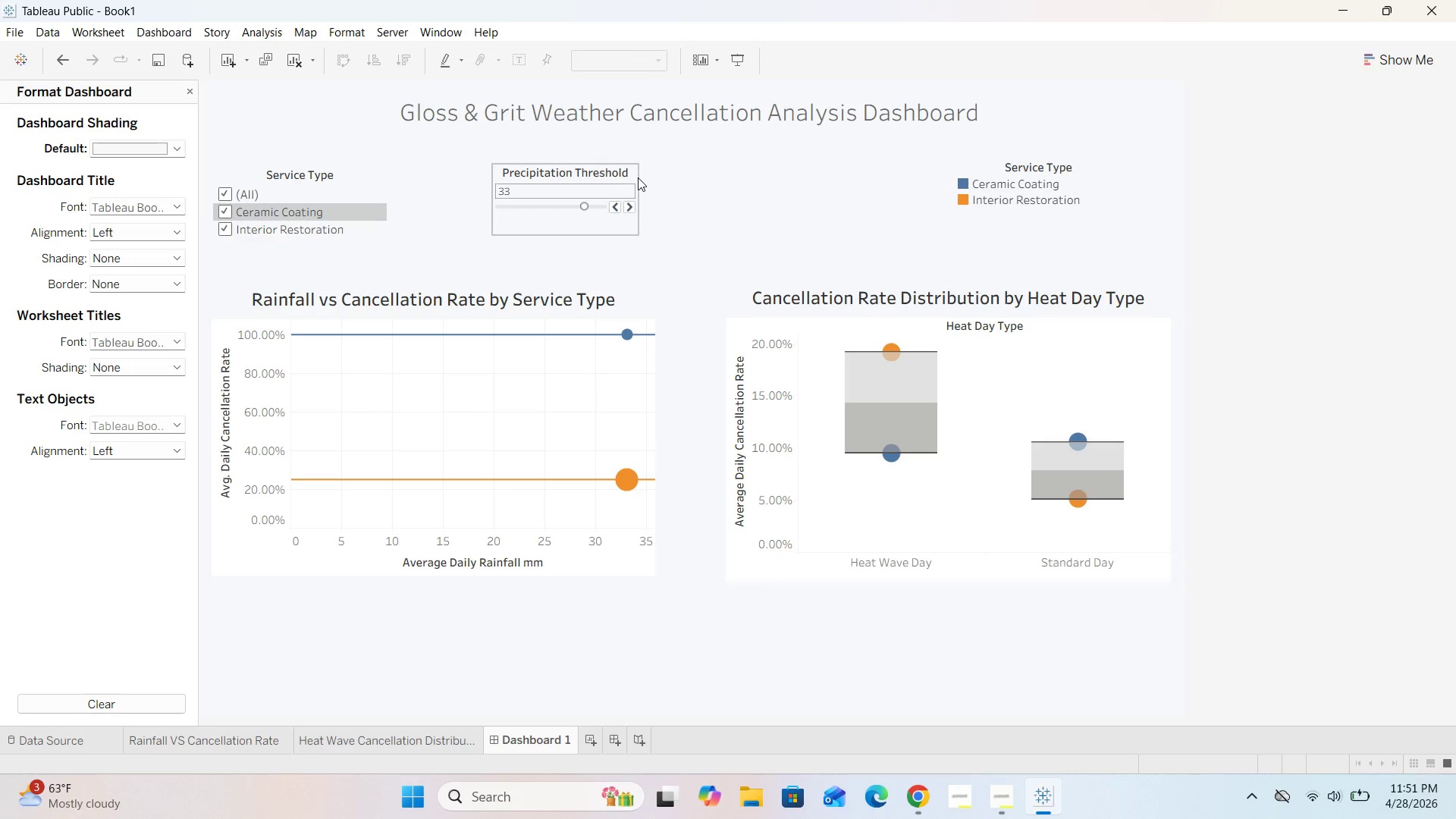 
left_click([629, 177])
 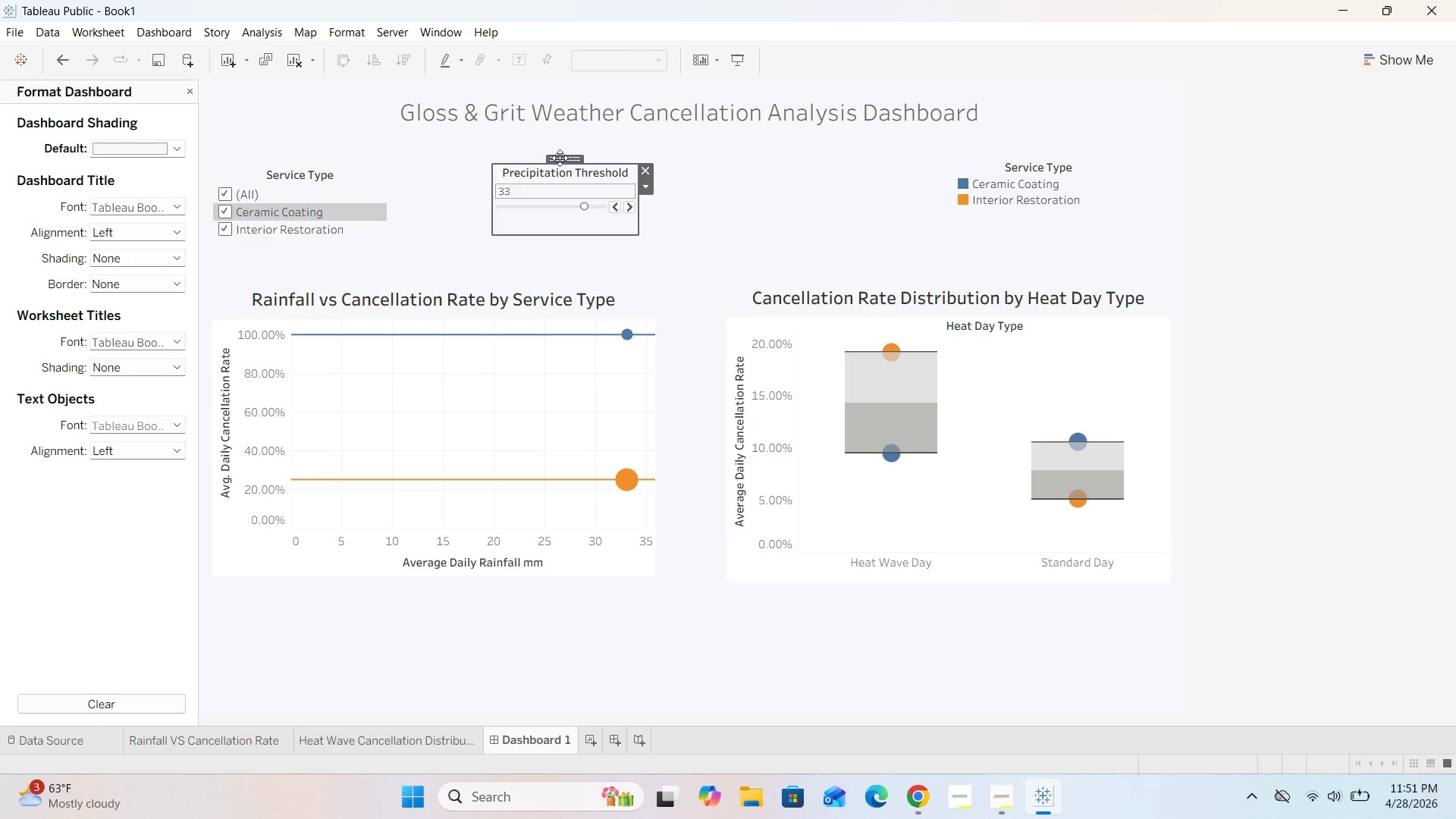 
left_click_drag(start_coordinate=[557, 156], to_coordinate=[689, 154])
 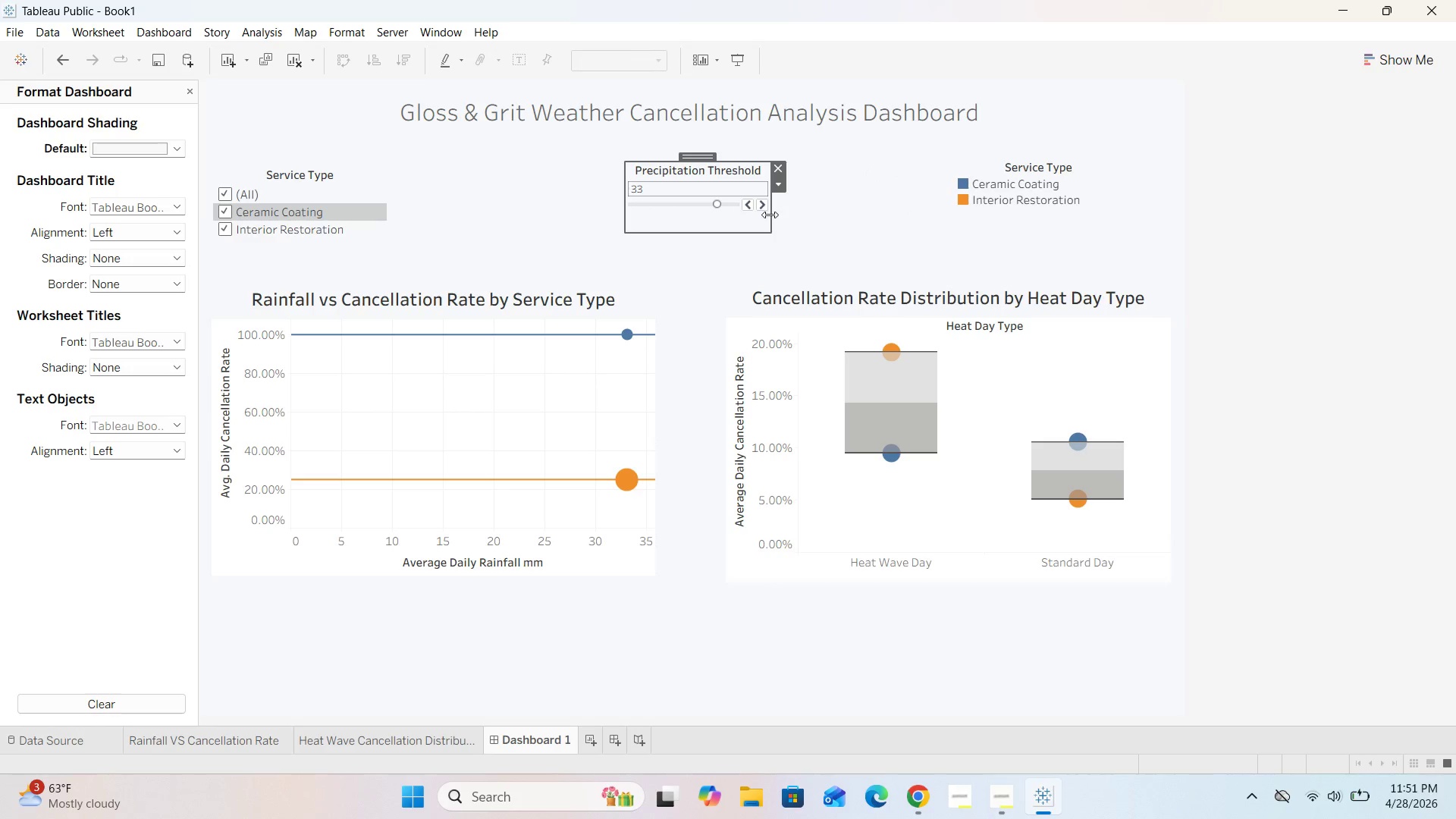 
left_click_drag(start_coordinate=[770, 215], to_coordinate=[833, 212])
 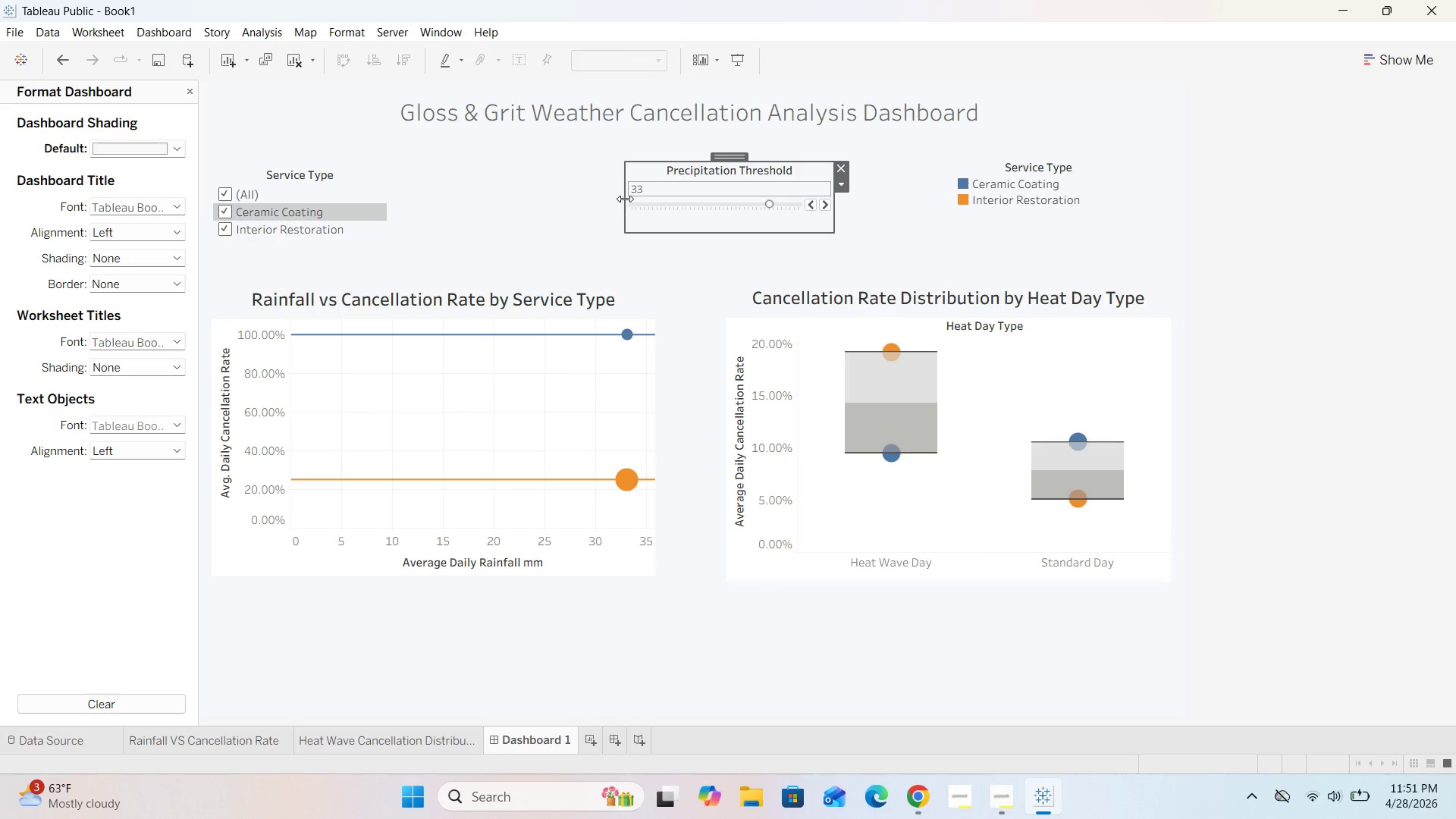 
left_click_drag(start_coordinate=[624, 199], to_coordinate=[585, 211])
 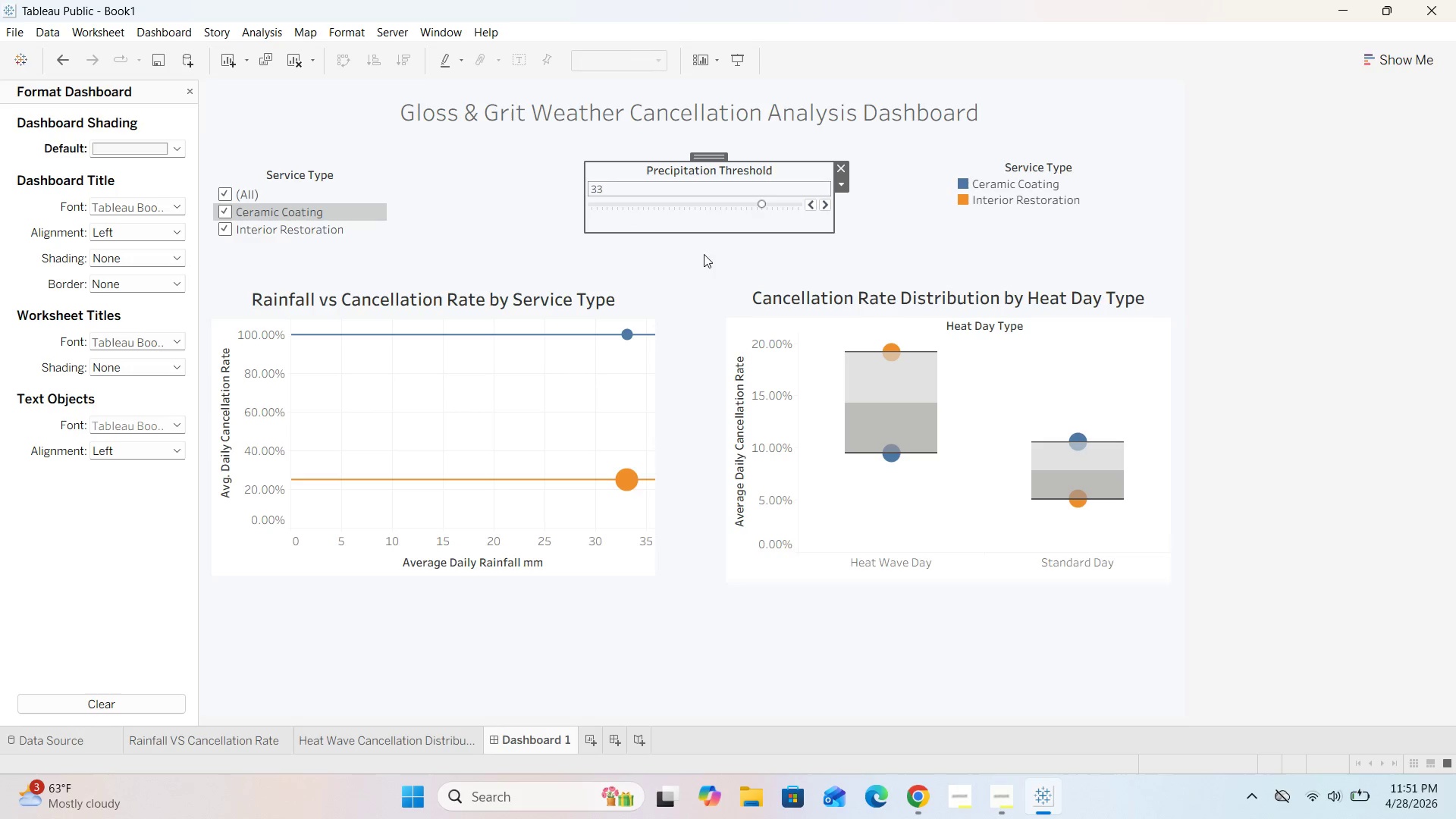 
left_click([705, 271])
 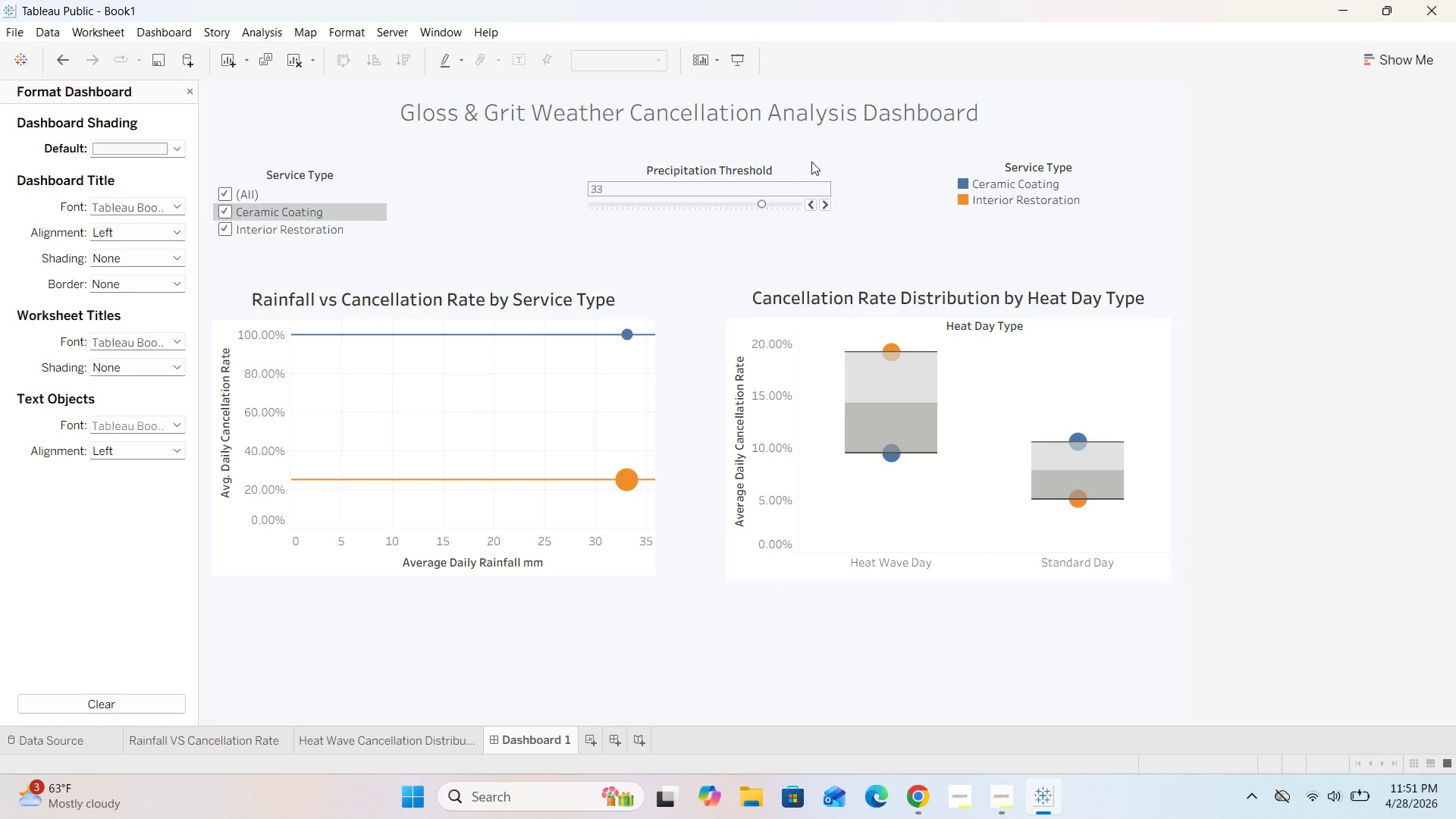 
double_click([803, 171])
 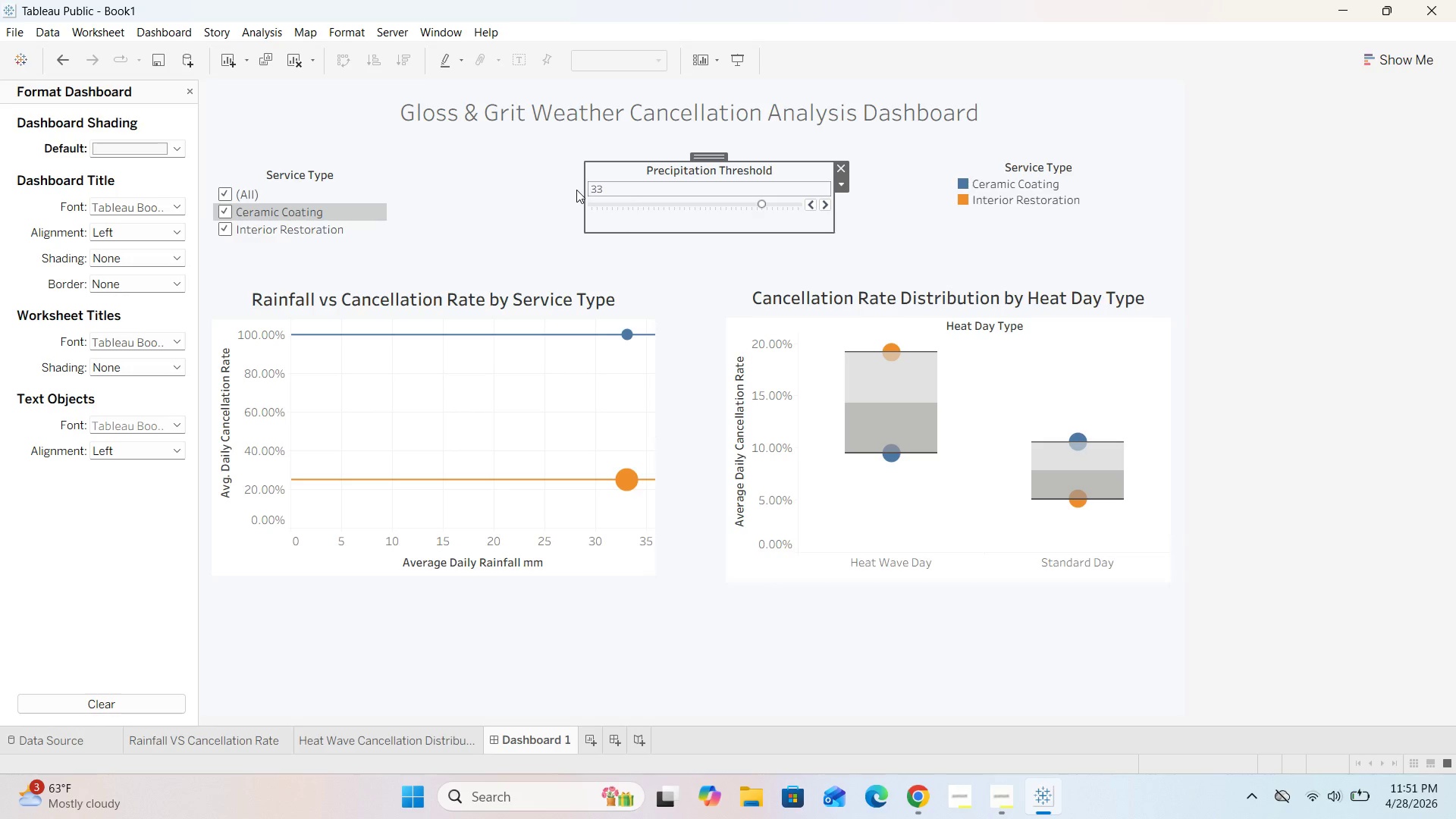 
left_click_drag(start_coordinate=[582, 195], to_coordinate=[564, 214])
 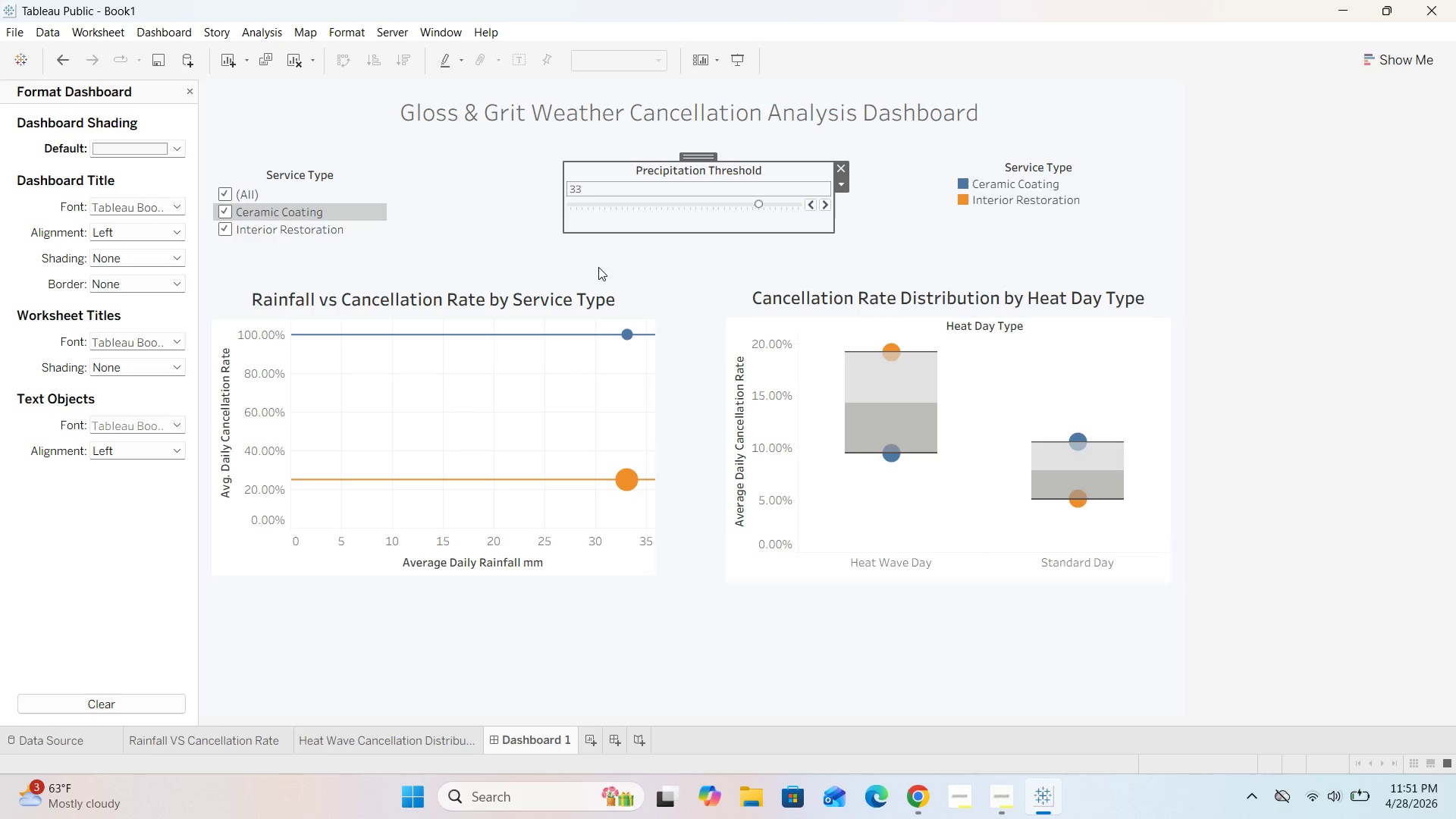 
left_click([639, 267])
 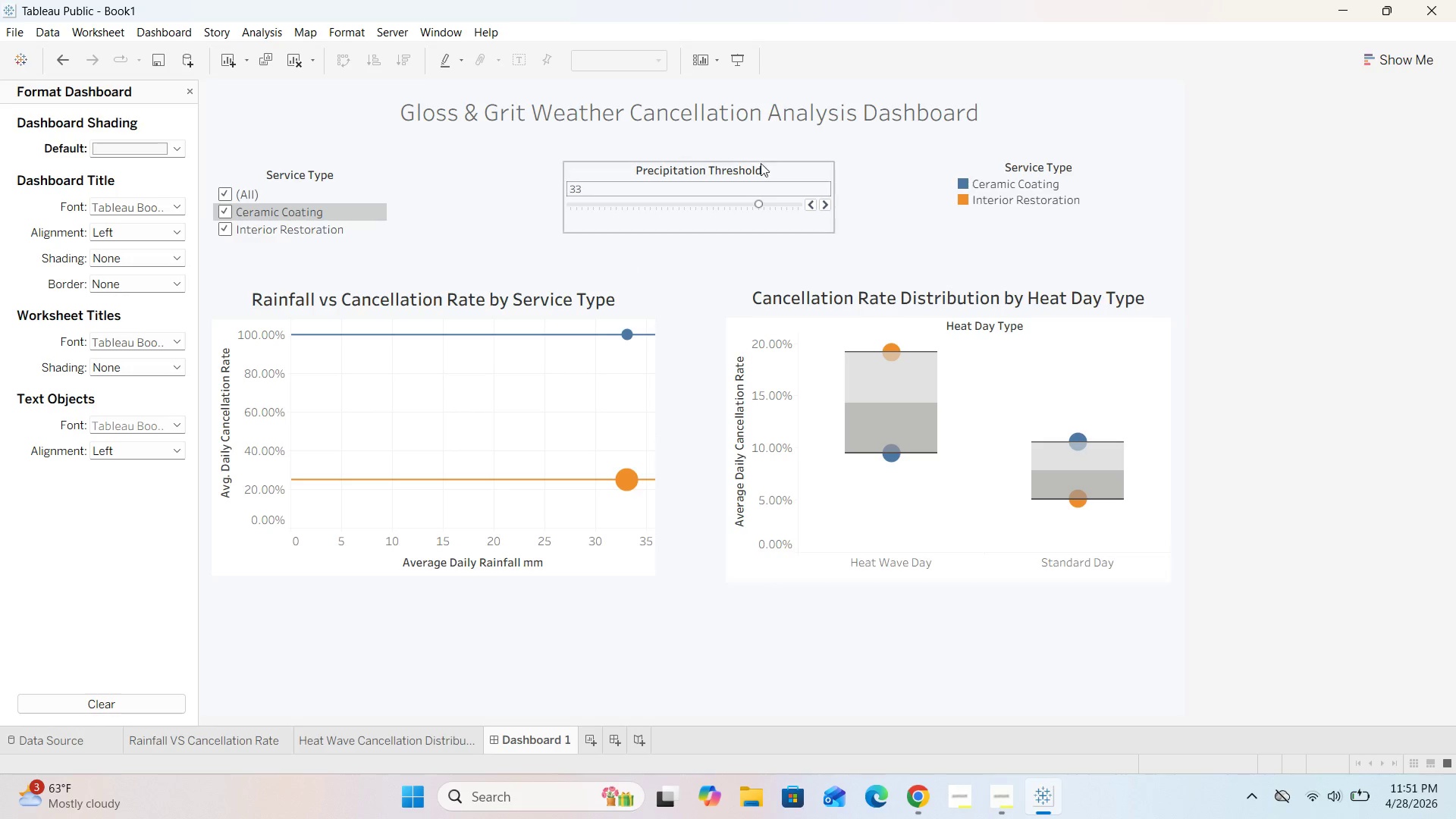 
left_click([796, 174])
 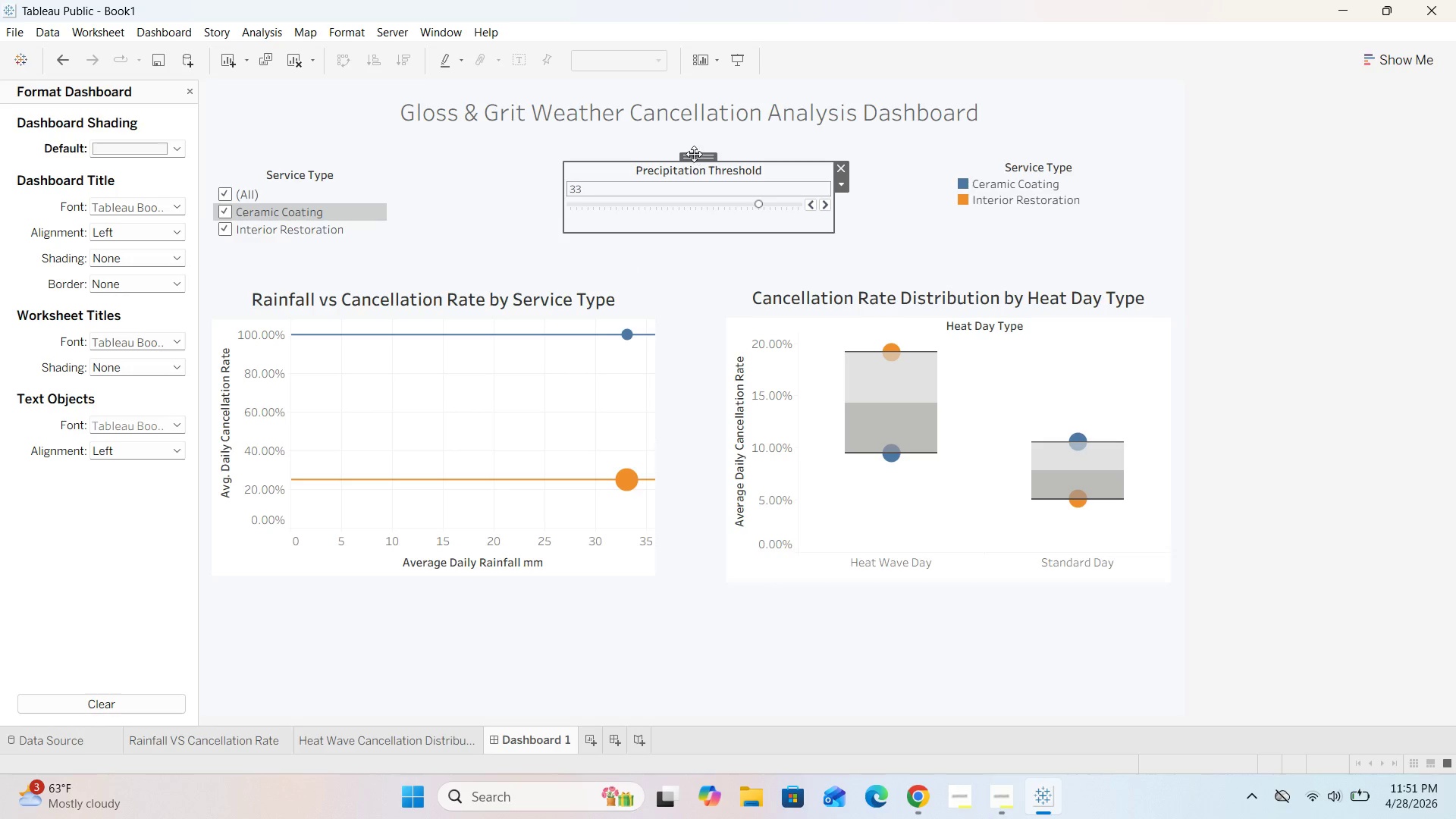 
left_click_drag(start_coordinate=[695, 155], to_coordinate=[703, 158])
 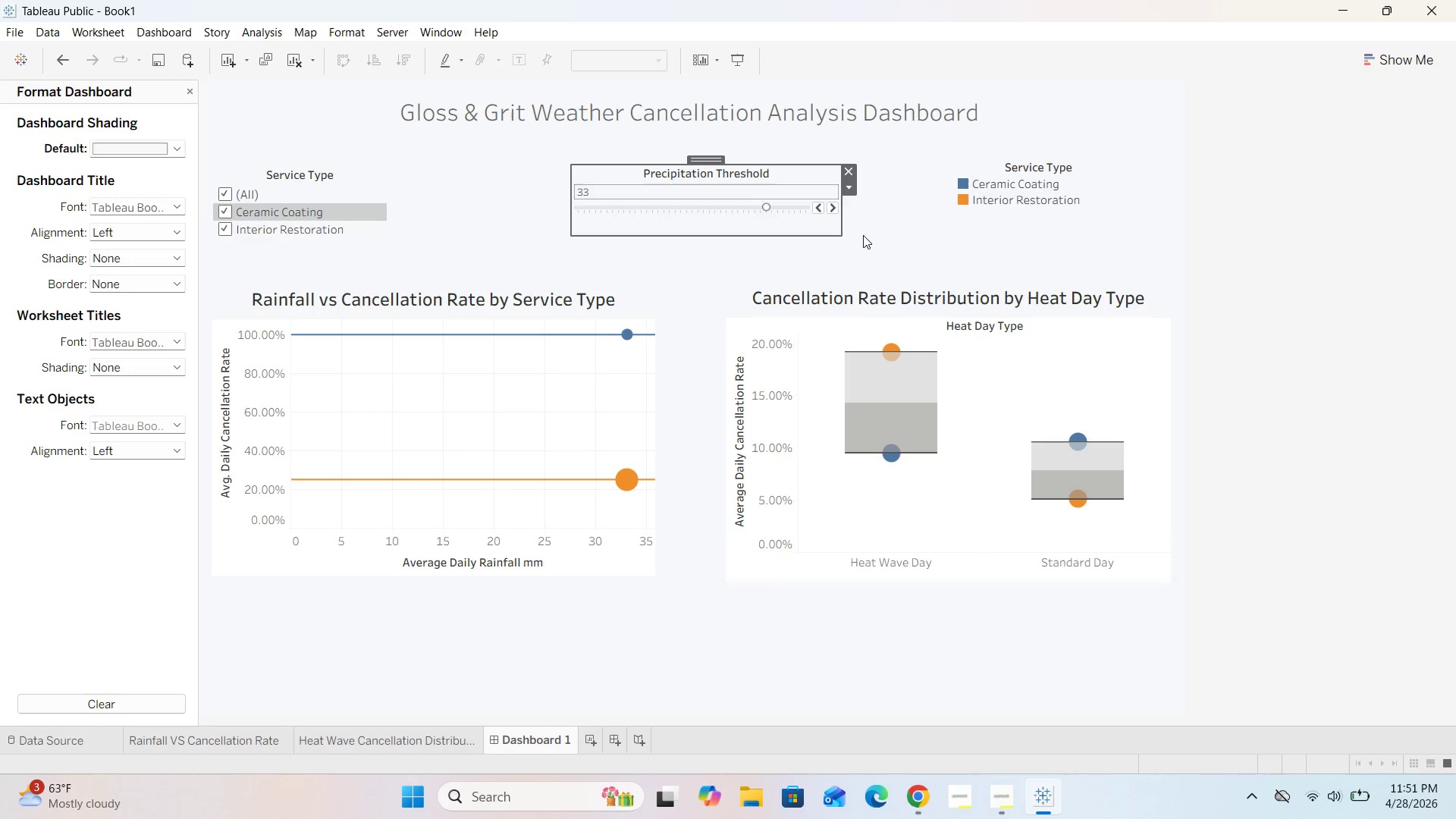 
left_click([871, 233])
 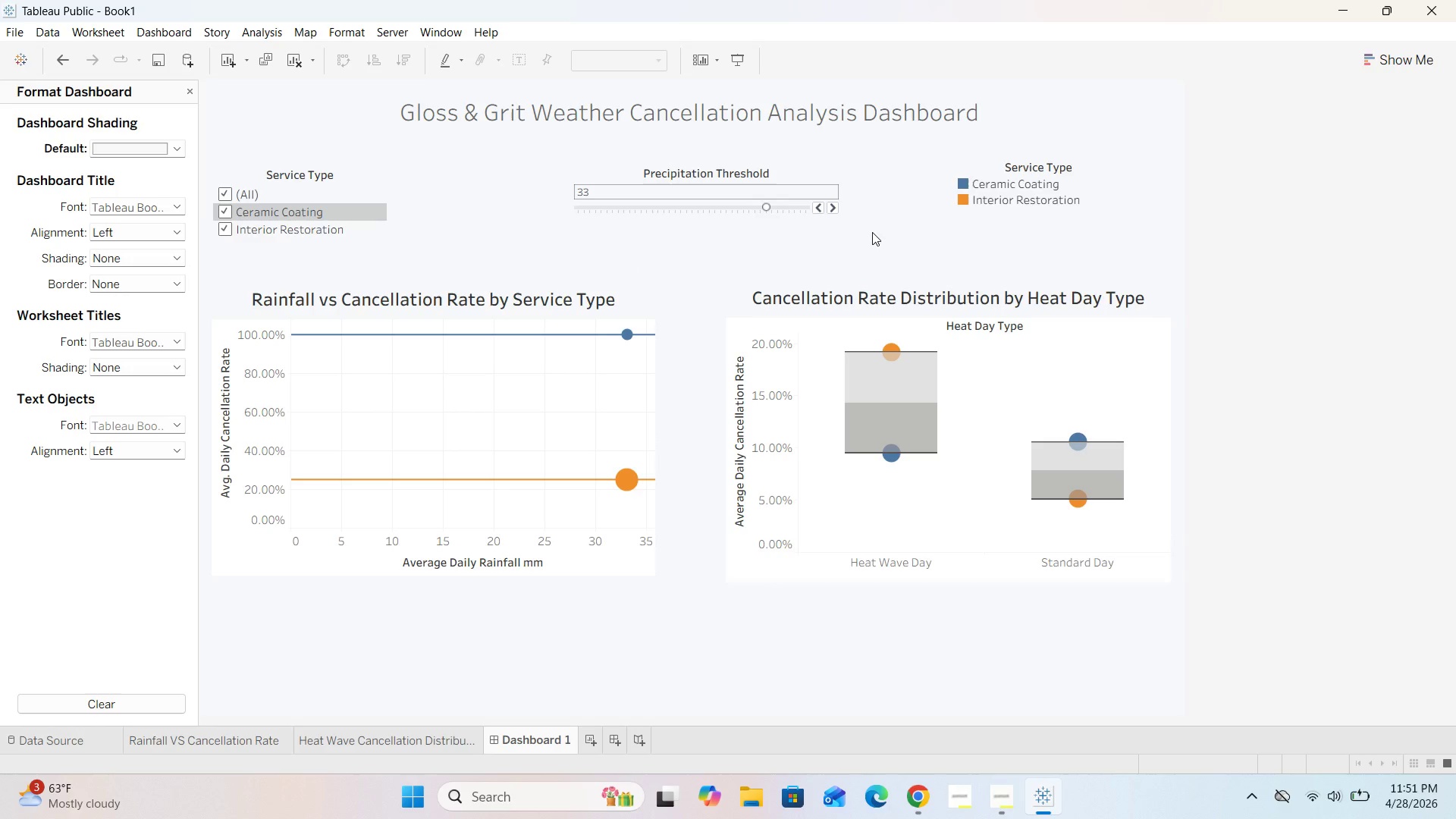 
scroll: coordinate [896, 367], scroll_direction: down, amount: 8.0
 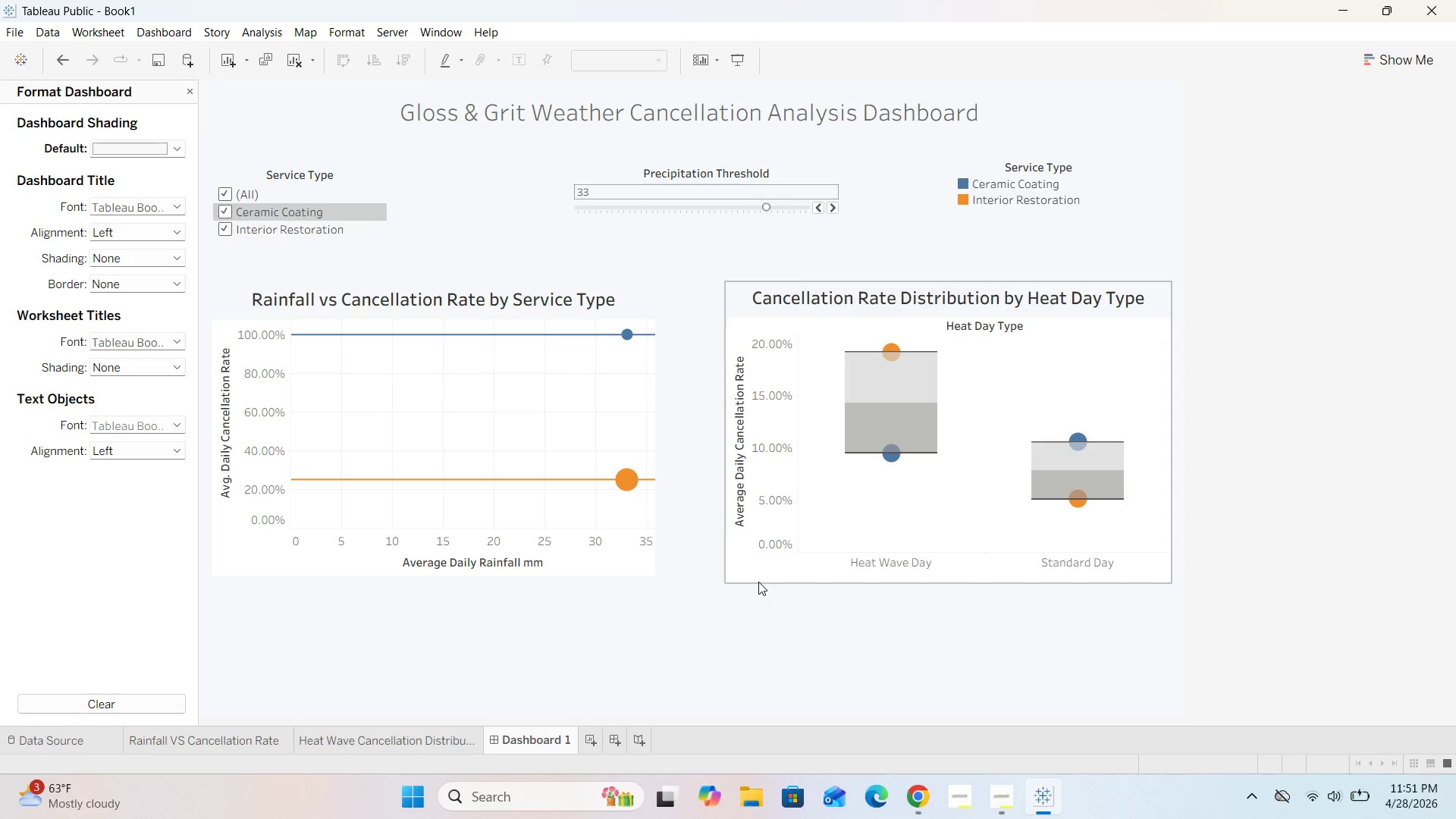 
left_click([760, 582])
 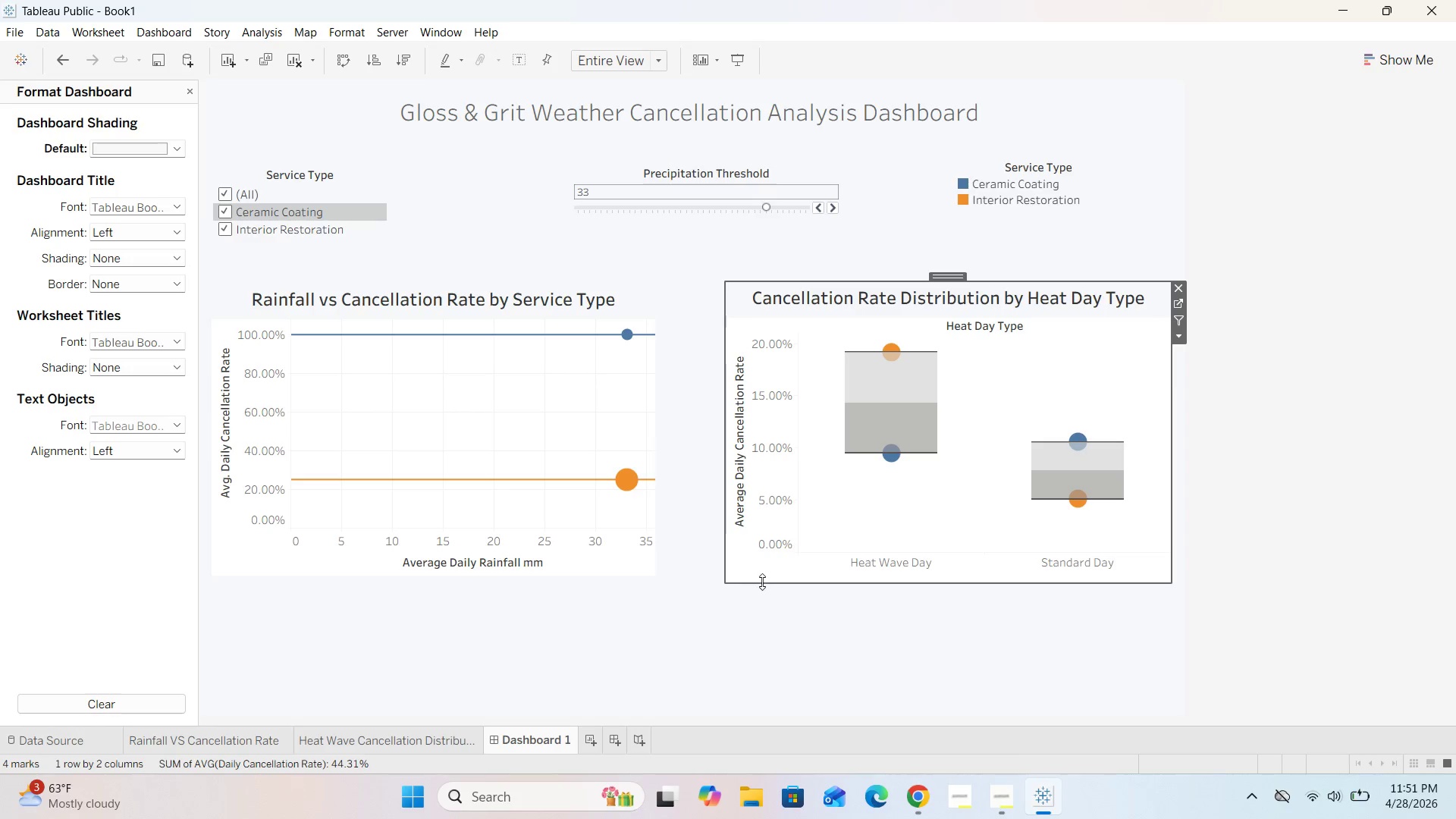 
left_click_drag(start_coordinate=[763, 582], to_coordinate=[764, 573])
 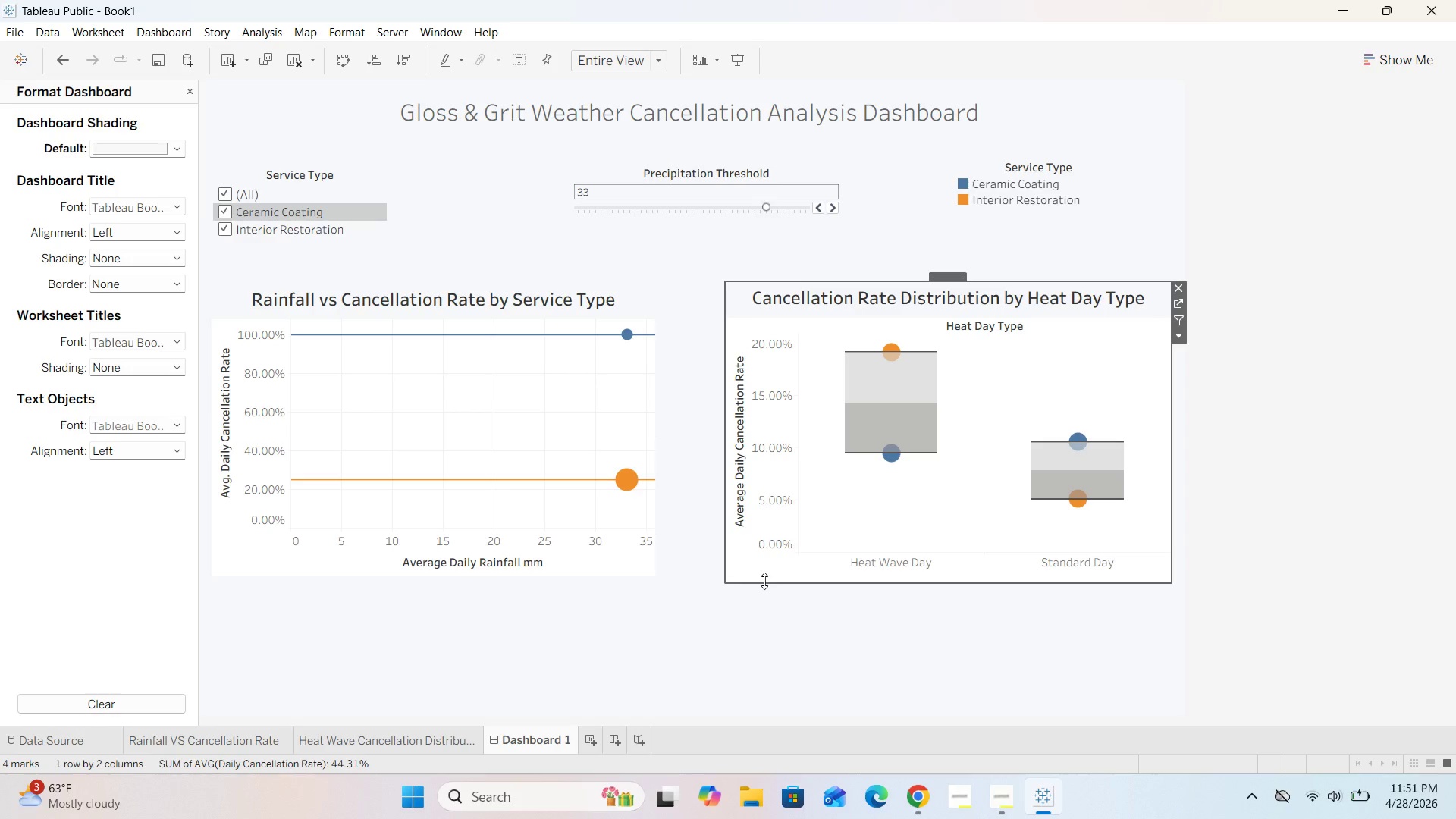 
left_click_drag(start_coordinate=[764, 582], to_coordinate=[764, 577])
 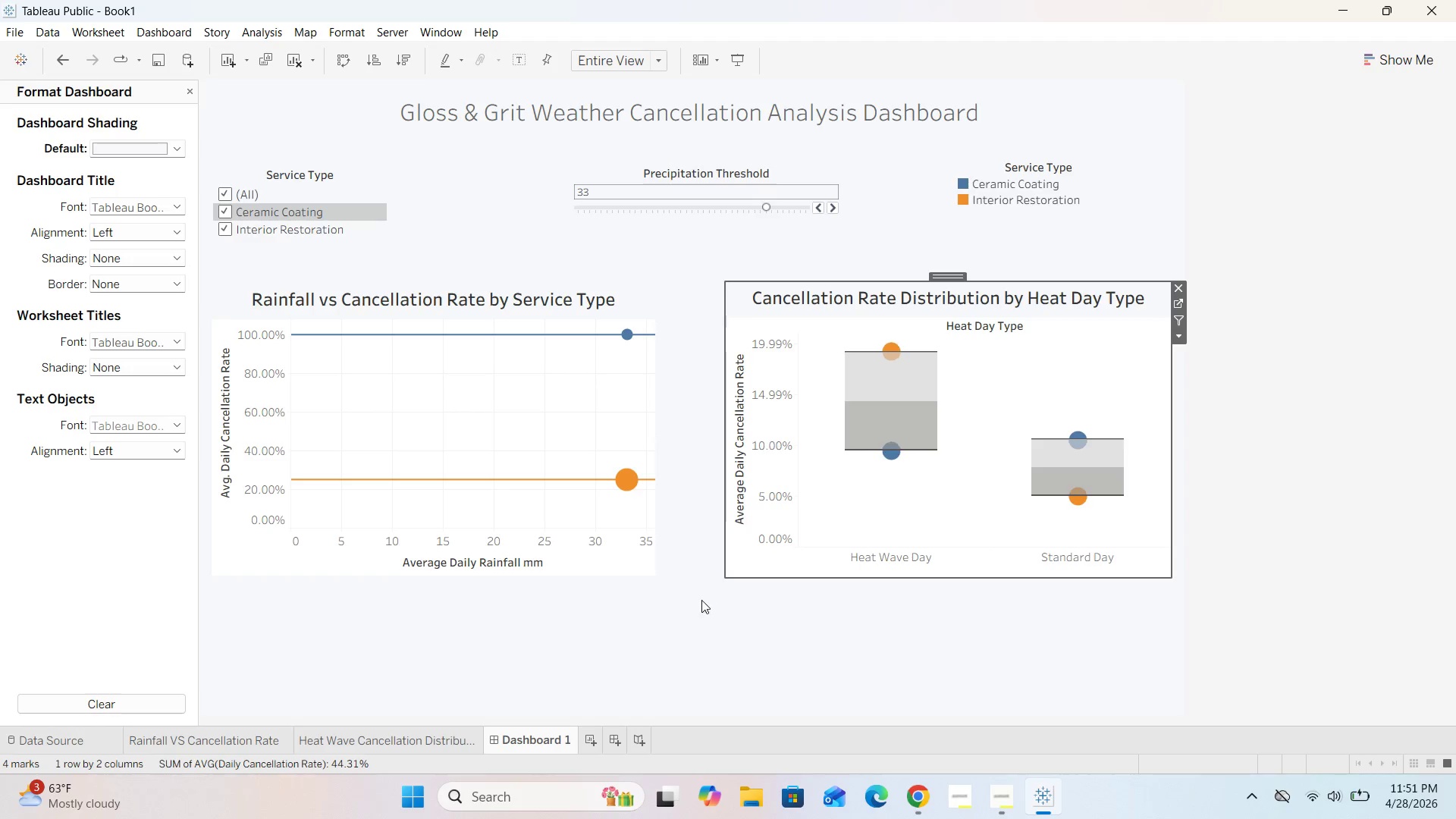 
left_click([701, 601])
 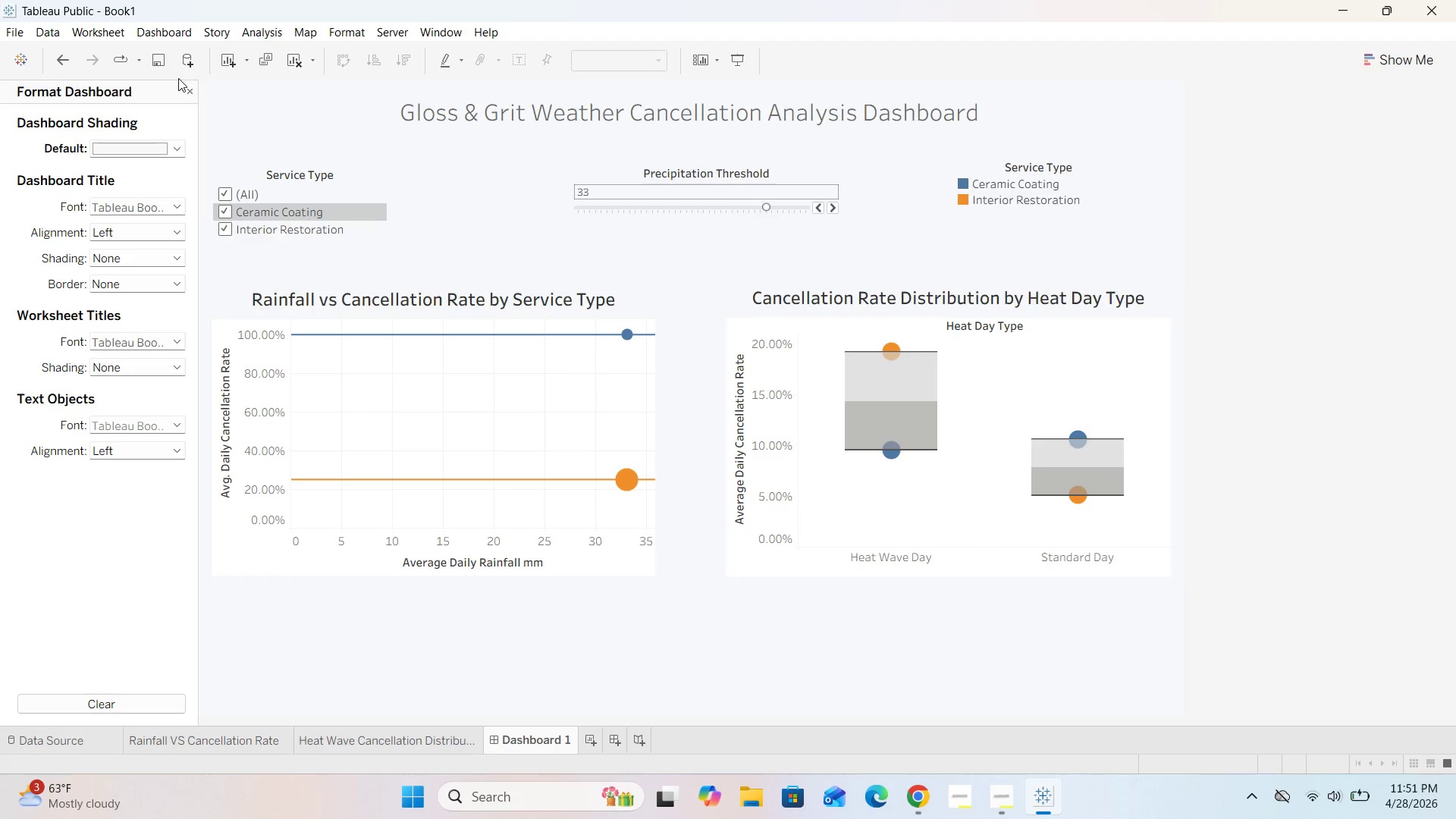 
left_click([187, 91])
 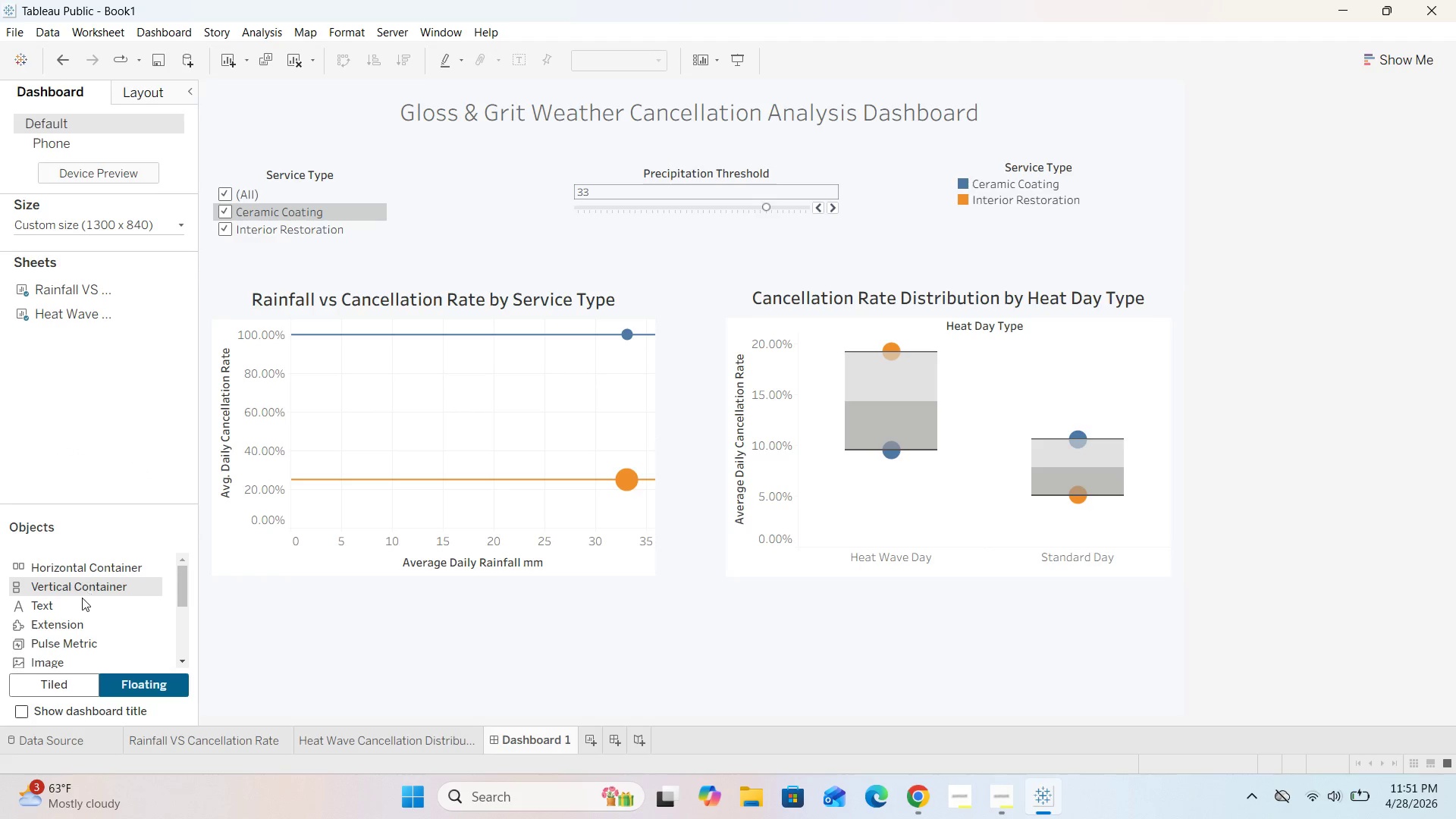 
left_click_drag(start_coordinate=[79, 604], to_coordinate=[347, 469])
 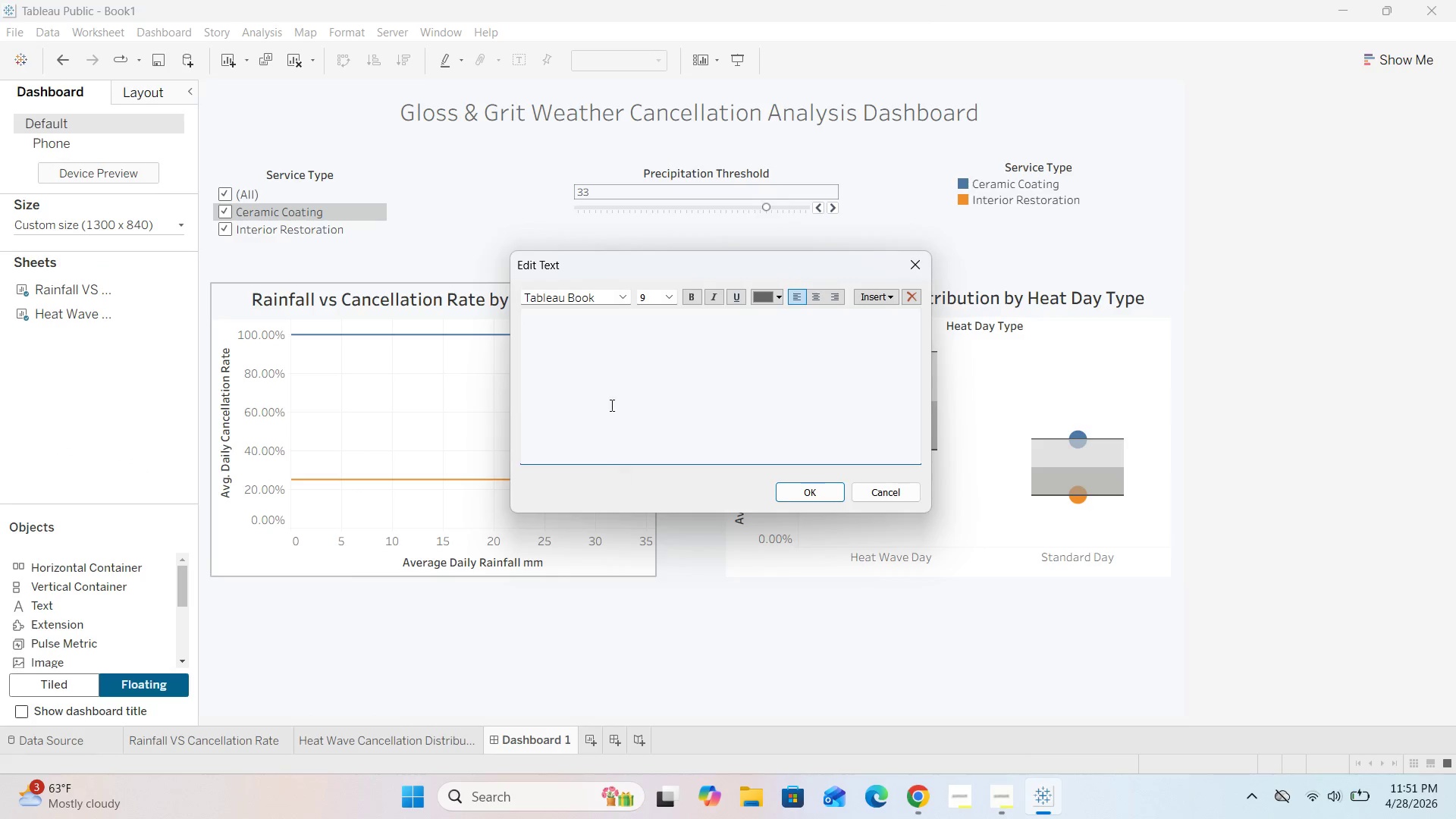 
left_click([564, 350])
 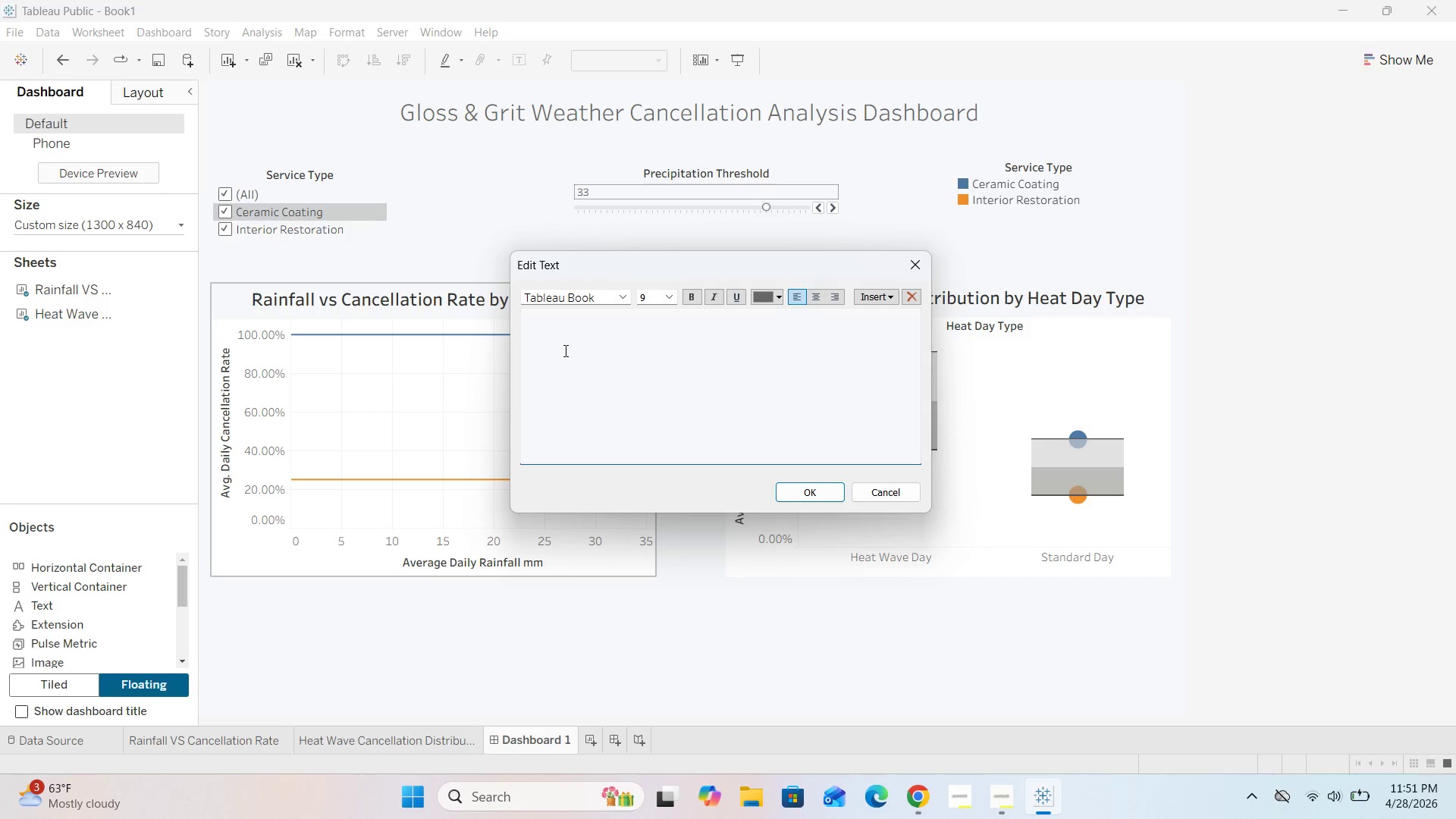 
type(This )
 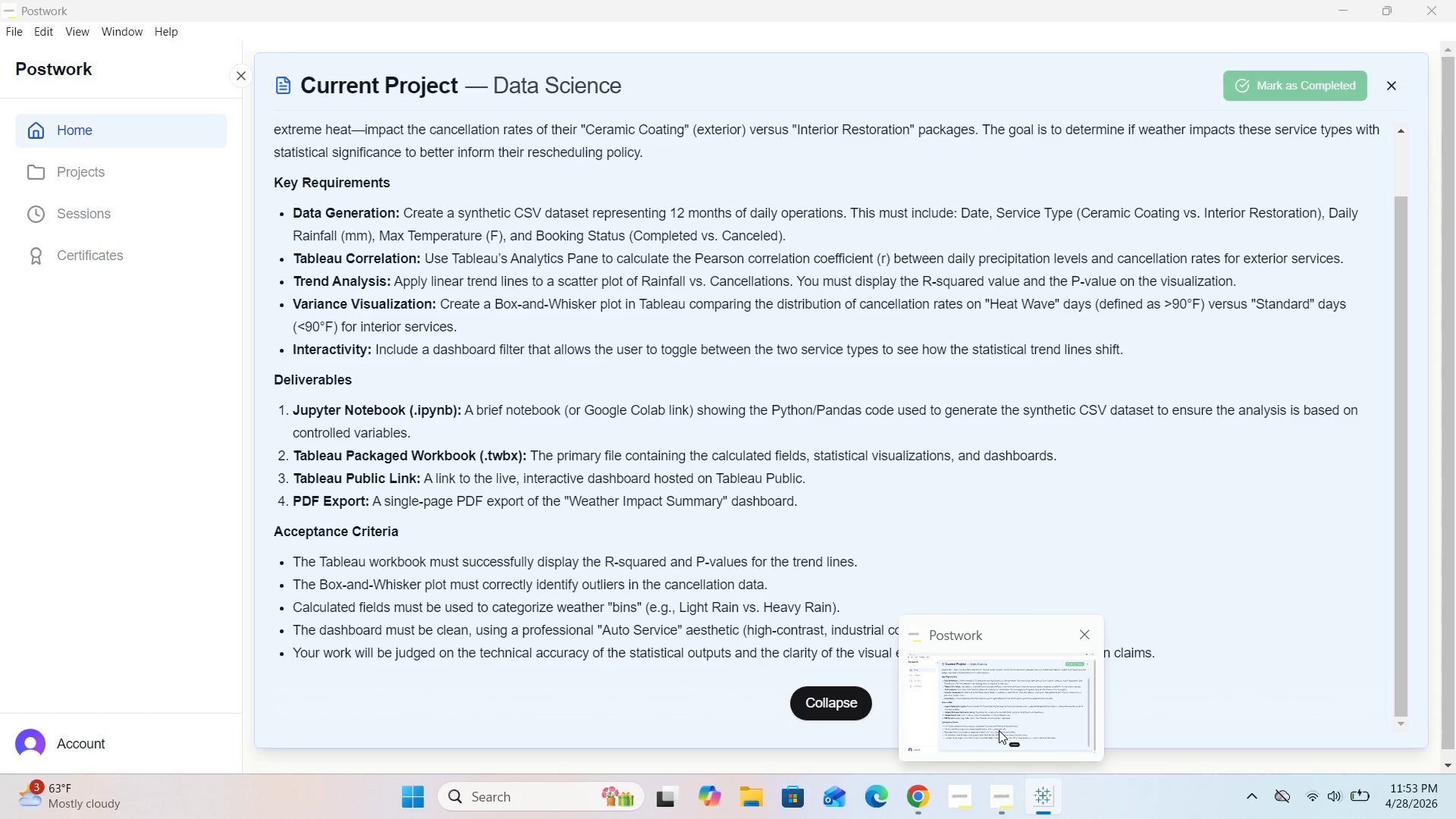 
wait(64.75)
 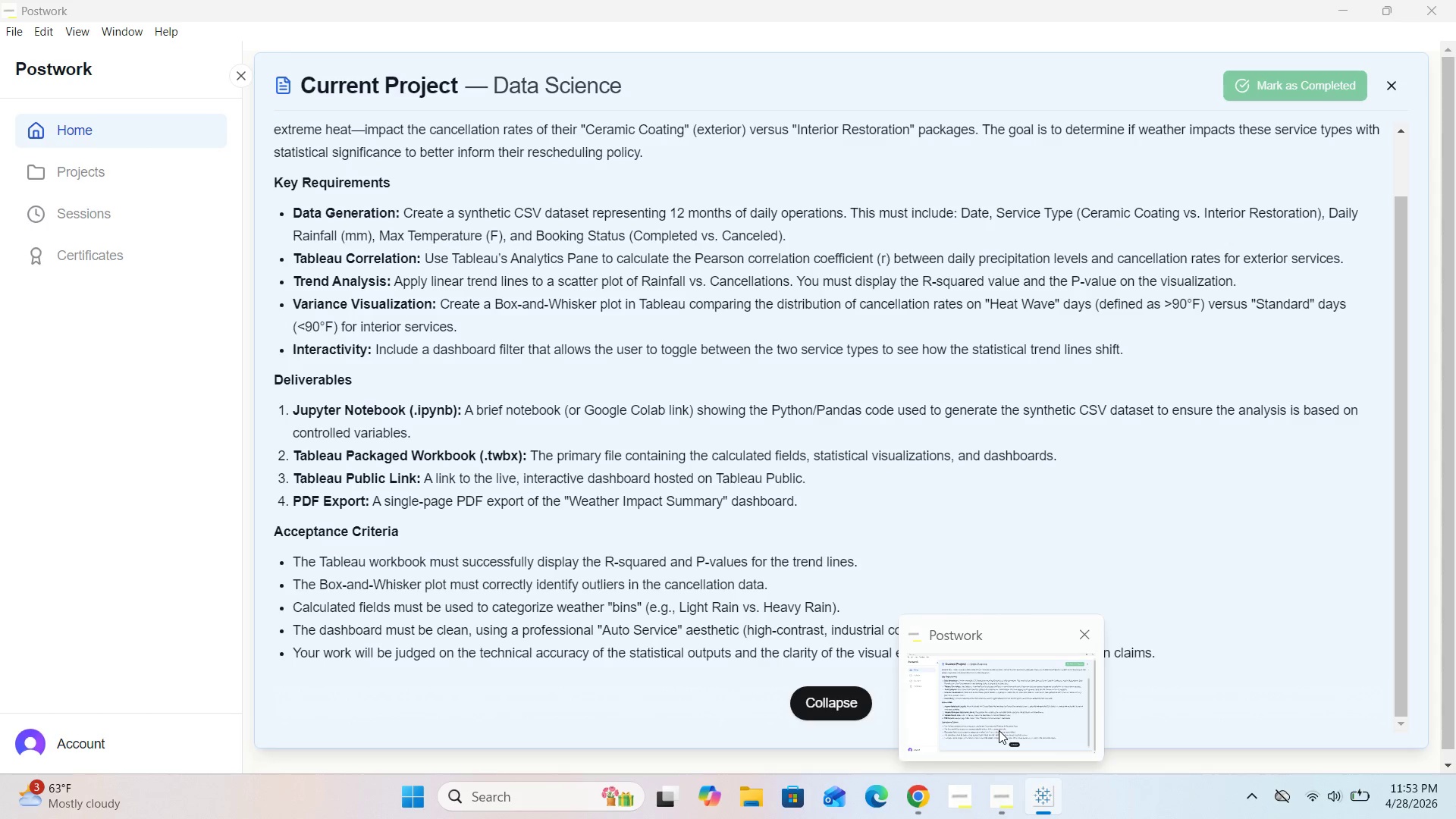 
left_click([566, 314])
 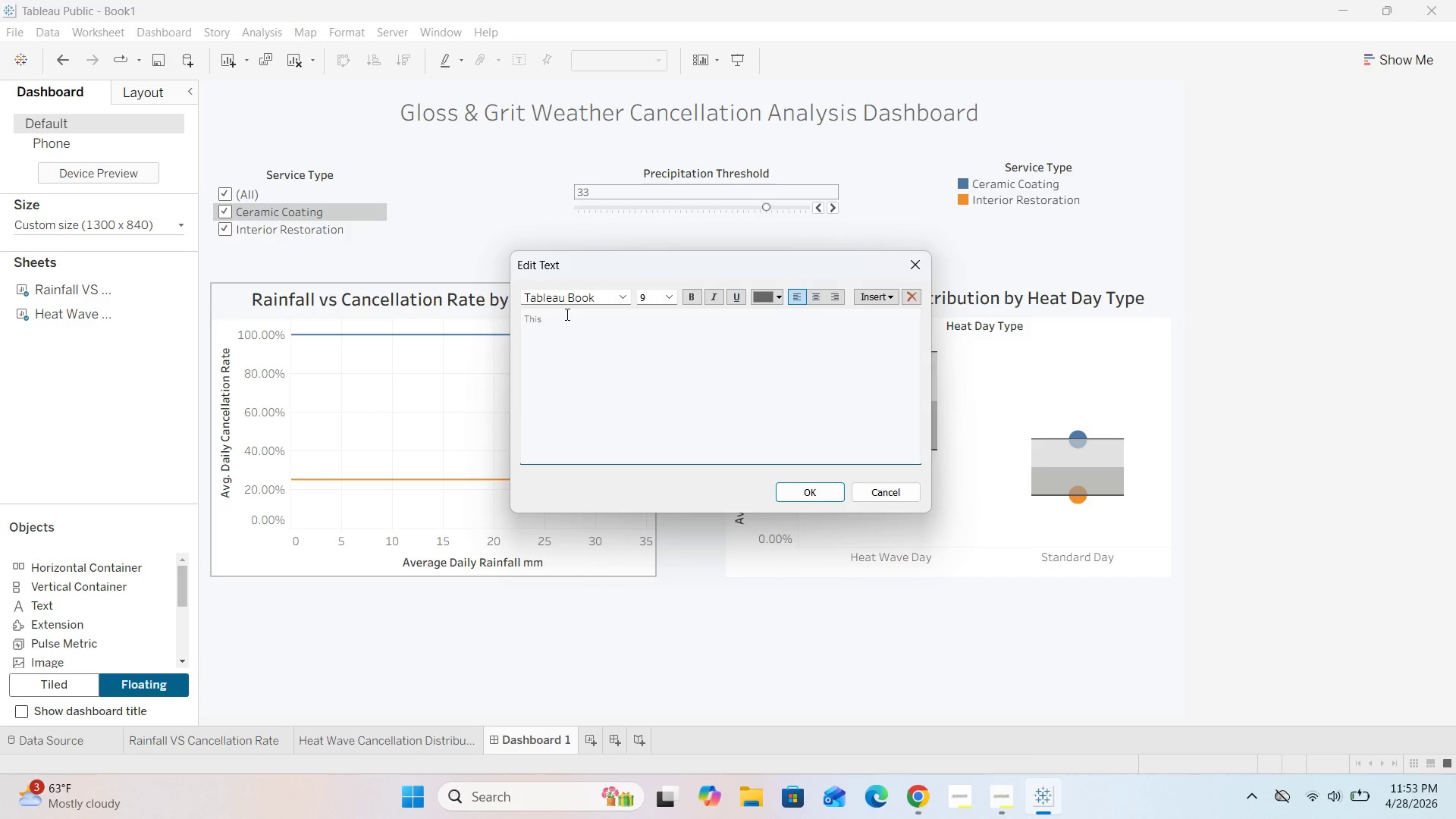 
type(dashboard shows how weather conditions may influencee)
key(Backspace)
type( mobile deti)
key(Backspace)
type(ailing cancellatim)
key(Backspace)
type(ns. Ran )
key(Backspace)
type(fall may influence)
 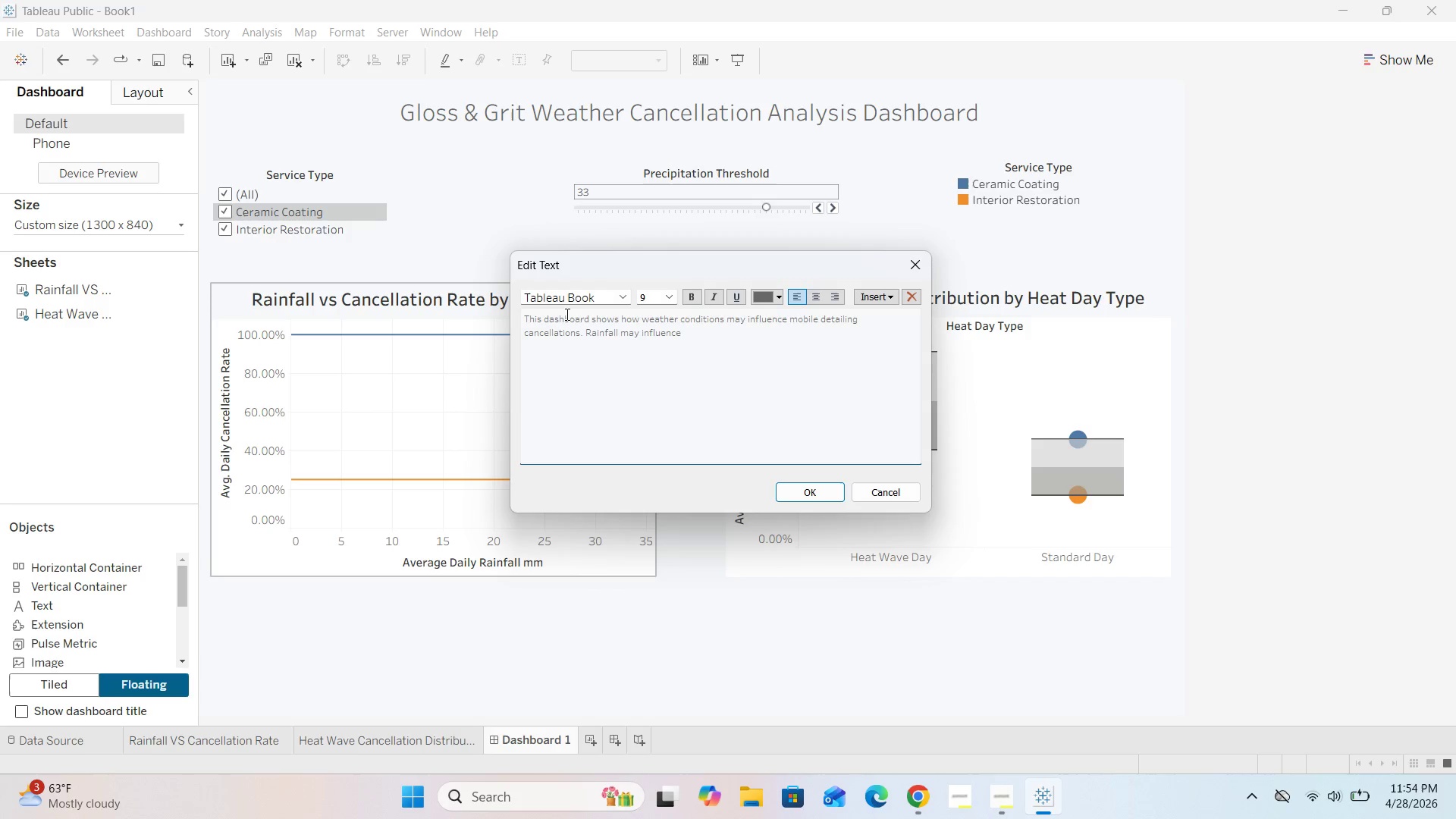 
wait(9.28)
 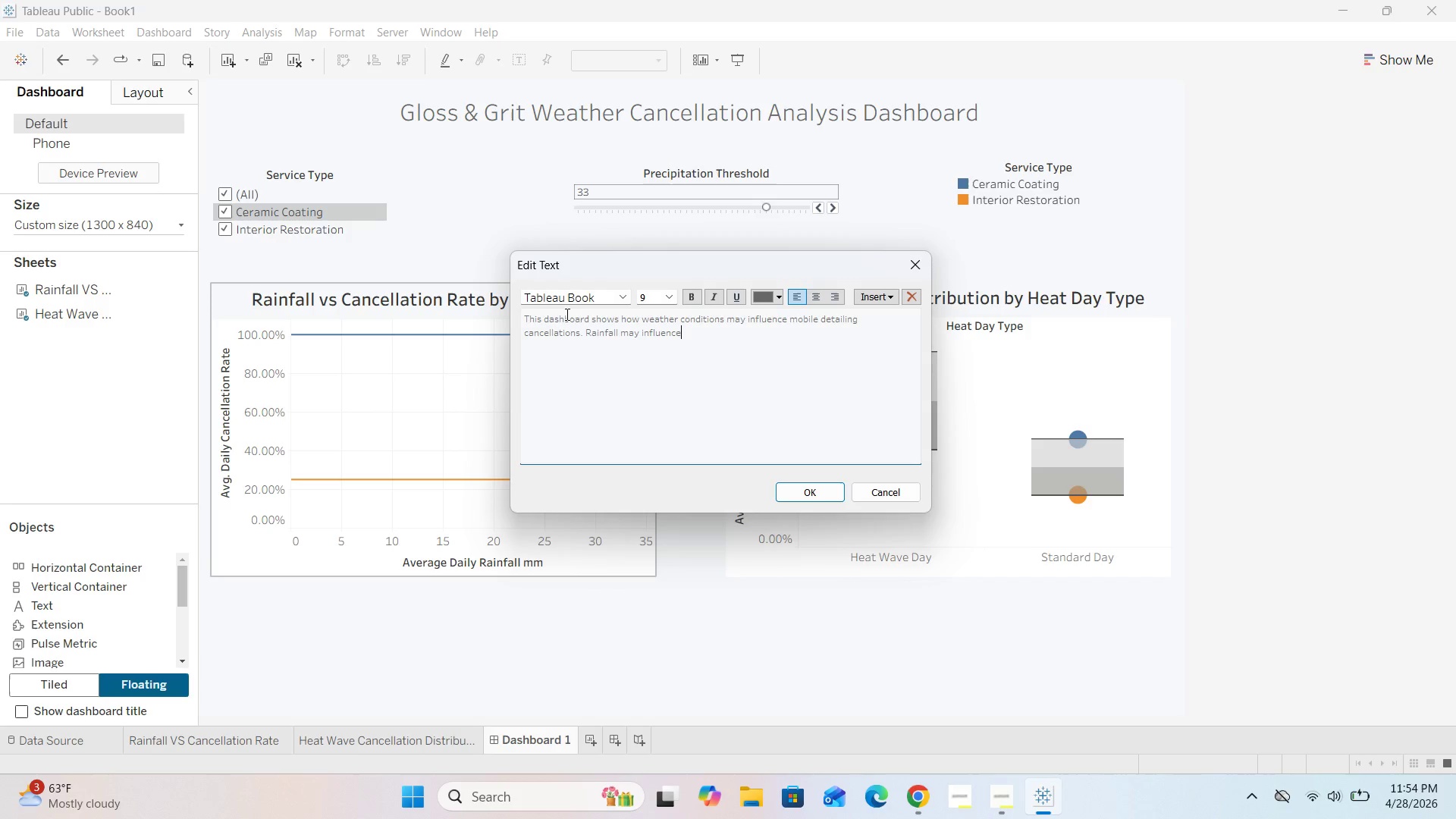 
key(Backspace)
key(Backspace)
key(Backspace)
key(Backspace)
key(Backspace)
key(Backspace)
type(appeard )
key(Backspace)
key(Backspace)
key(Backspace)
type(rs most releve)
key(Backspace)
type(ant for cr)
key(Backspace)
type(eramic)
key(Backspace)
key(Backspace)
key(Backspace)
key(Backspace)
key(Backspace)
key(Backspace)
key(Backspace)
type(Ceramoc)
key(Backspace)
key(Backspace)
type(ic )
 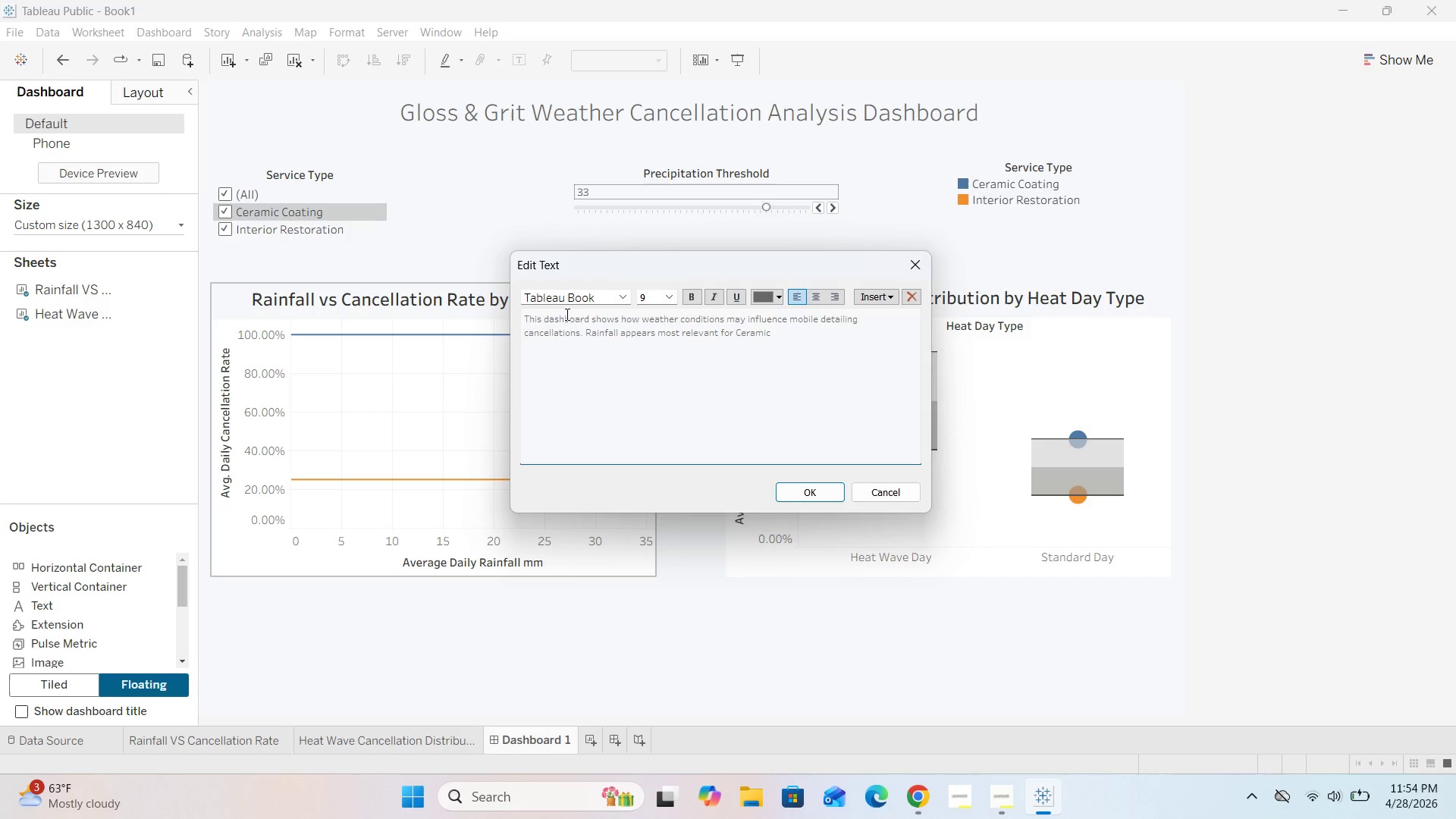 
type(Coating because exteerior)
 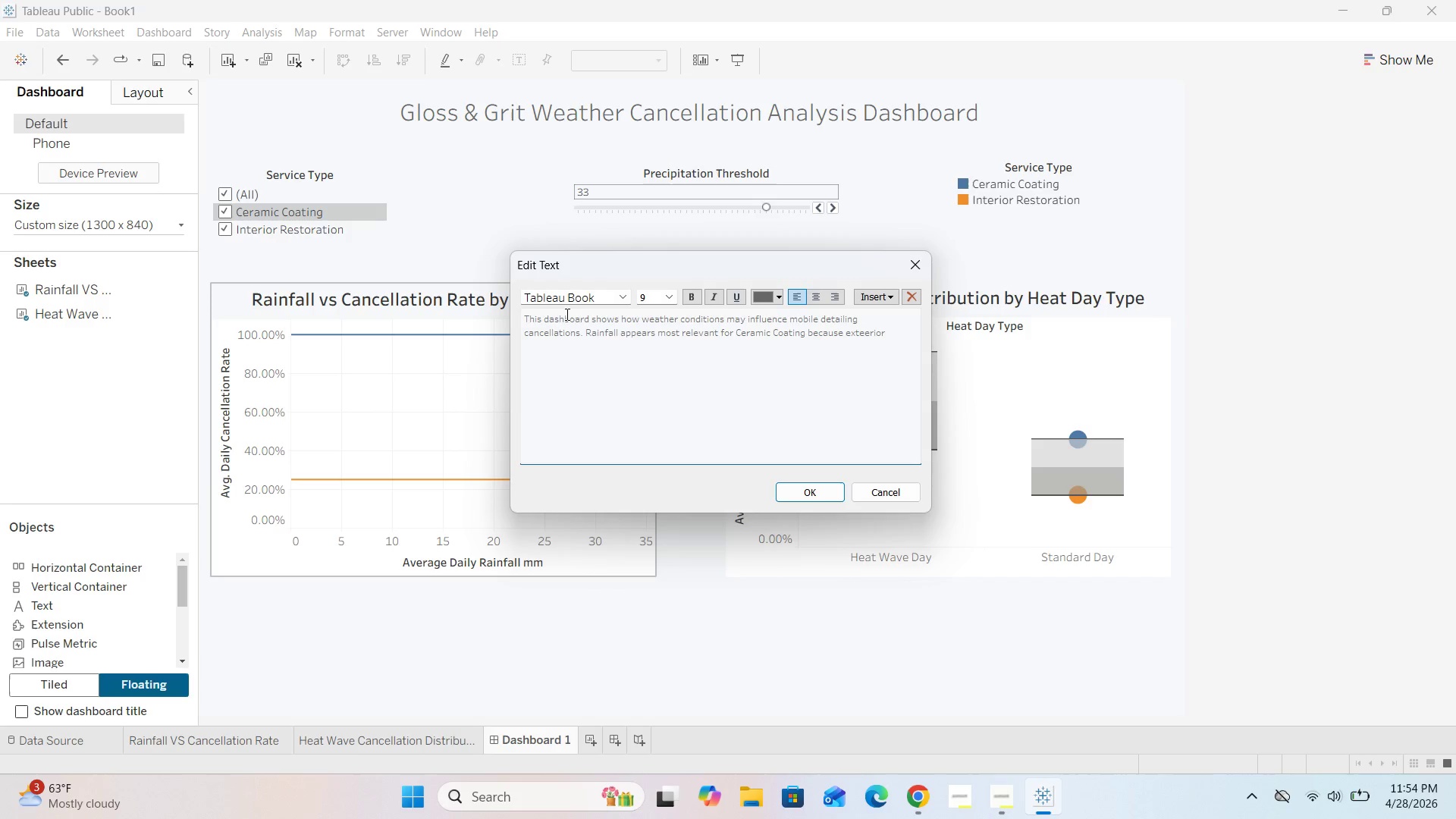 
key(ArrowLeft)
 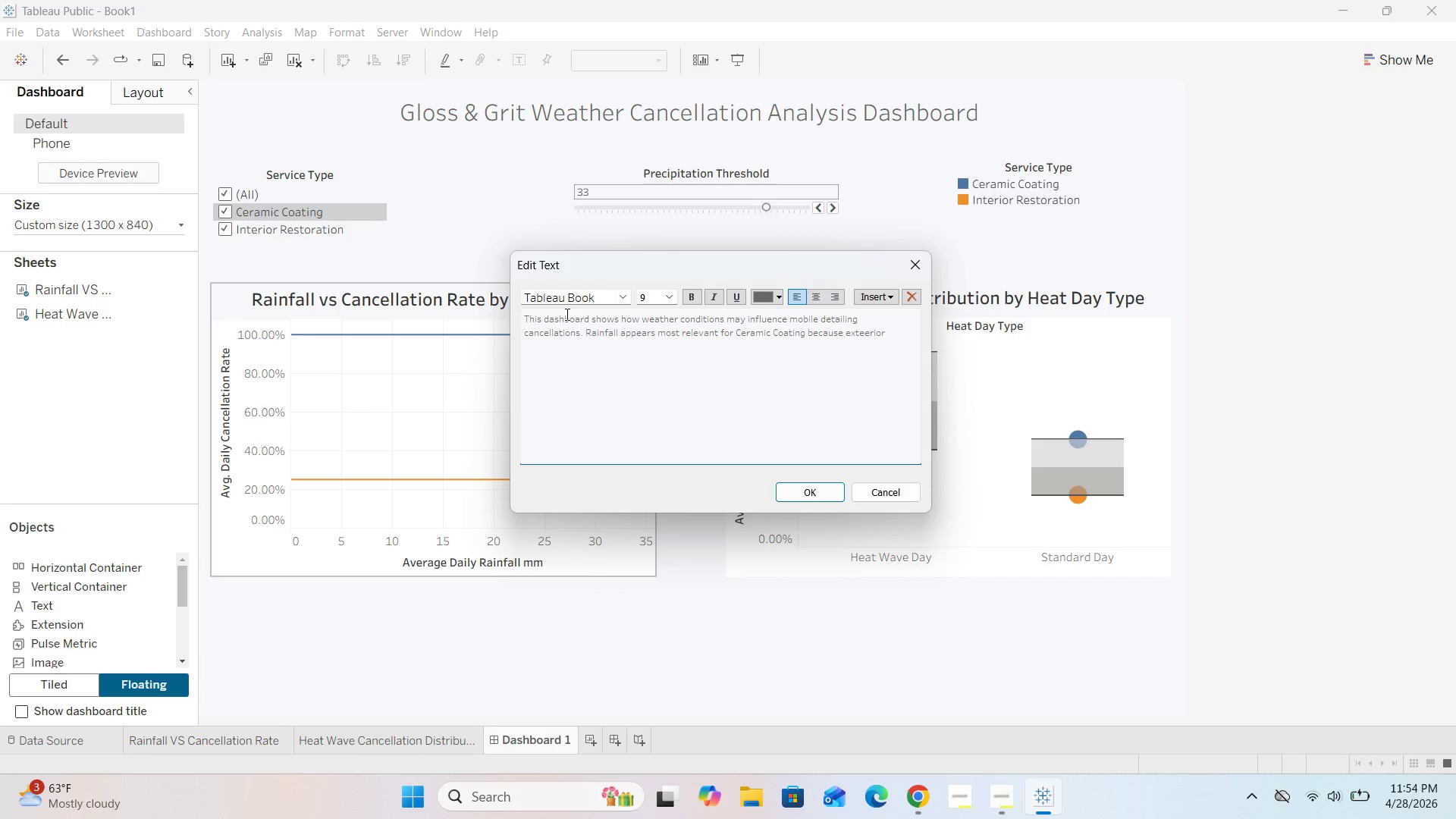 
key(ArrowLeft)
 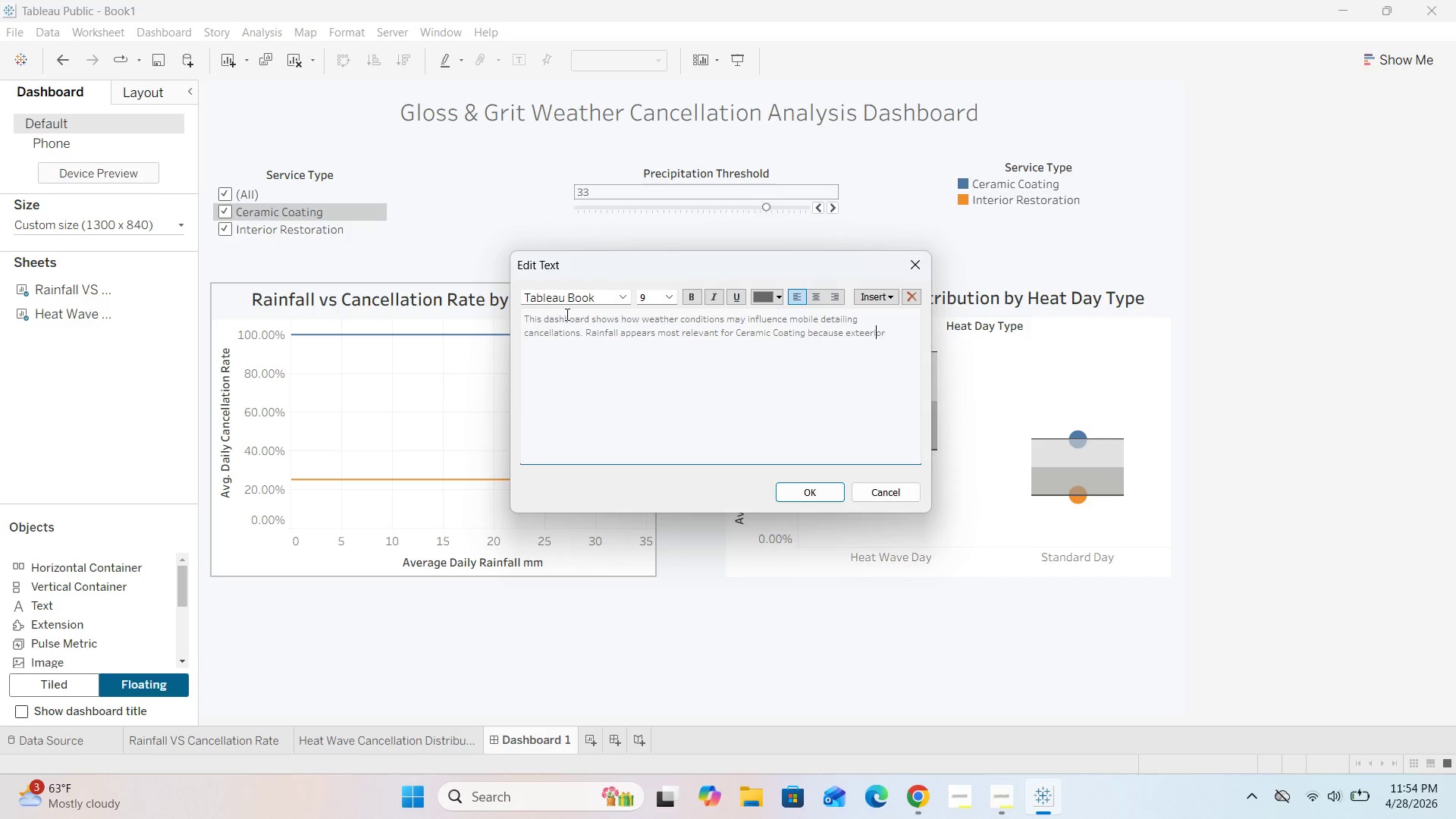 
key(ArrowLeft)
 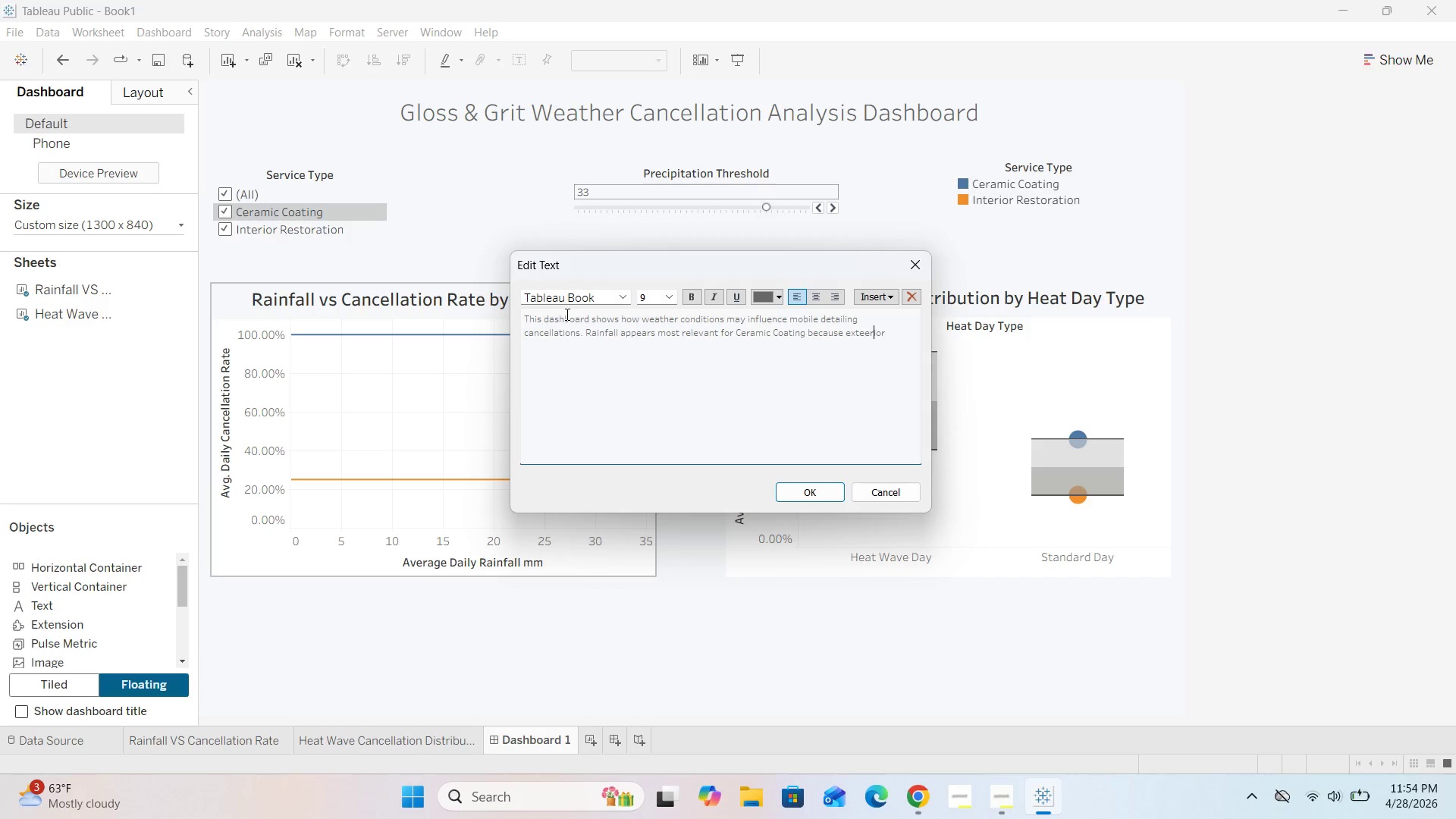 
key(ArrowLeft)
 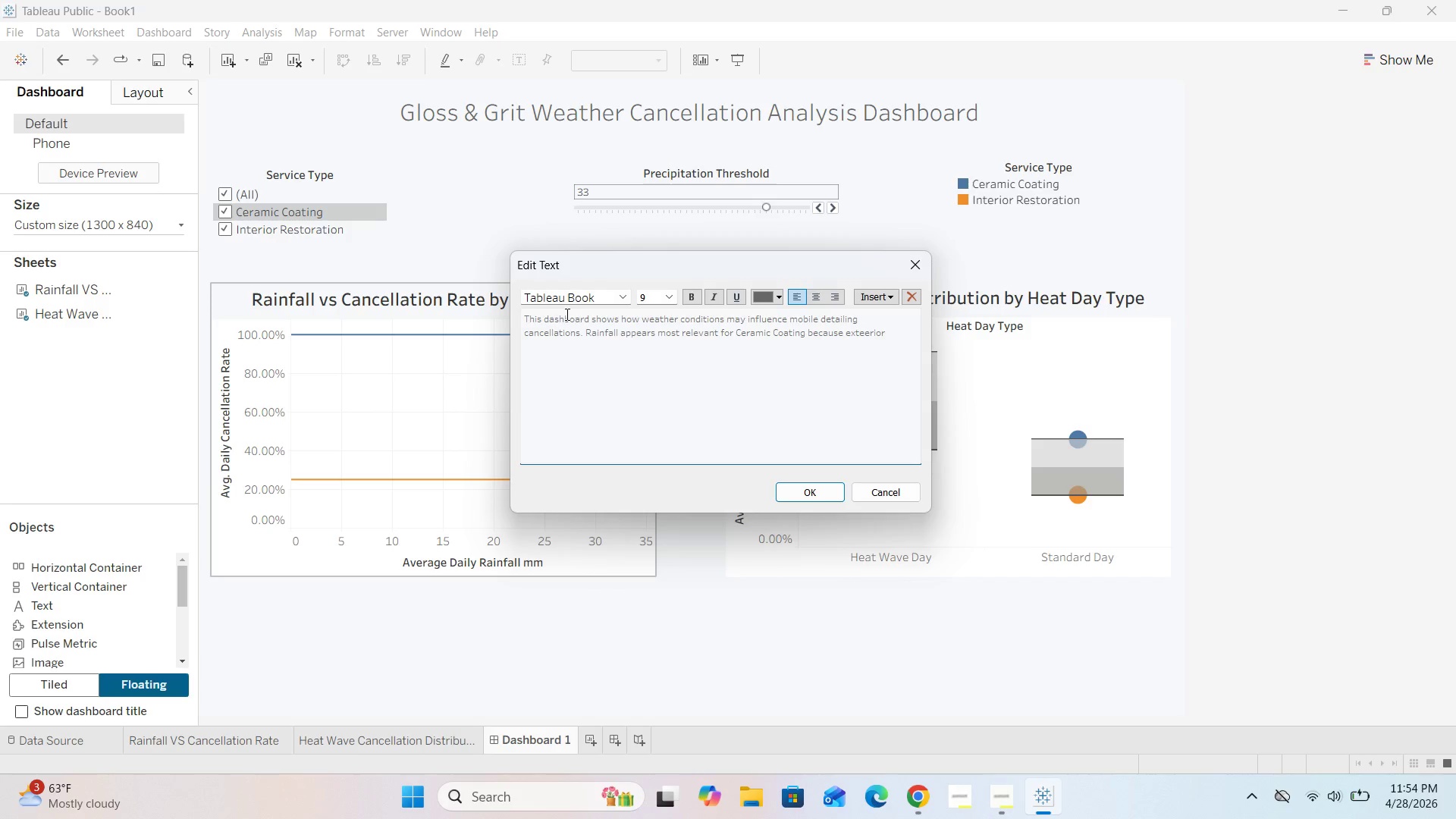 
key(Backspace)
 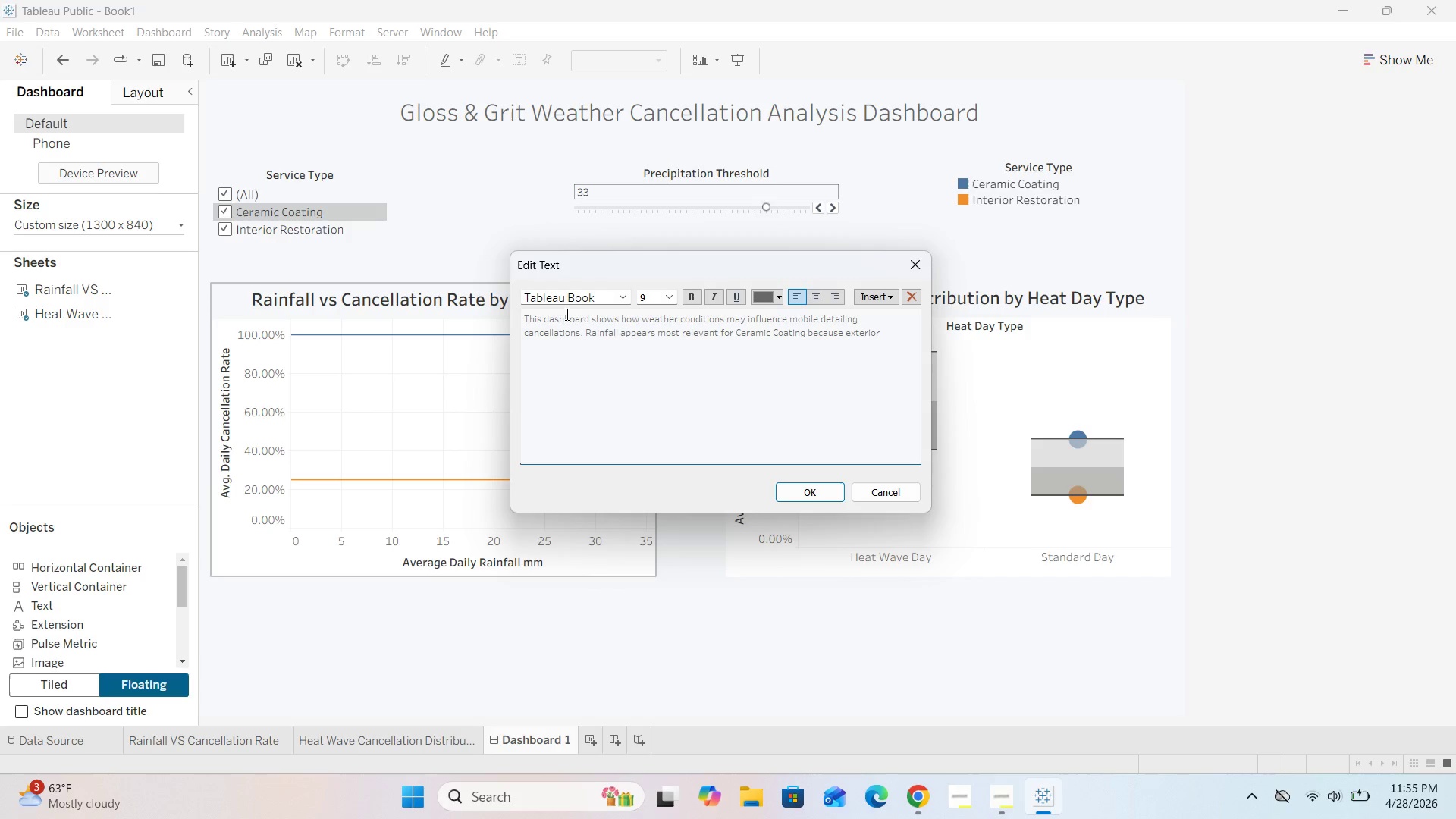 
hold_key(key=ArrowRight, duration=0.59)
 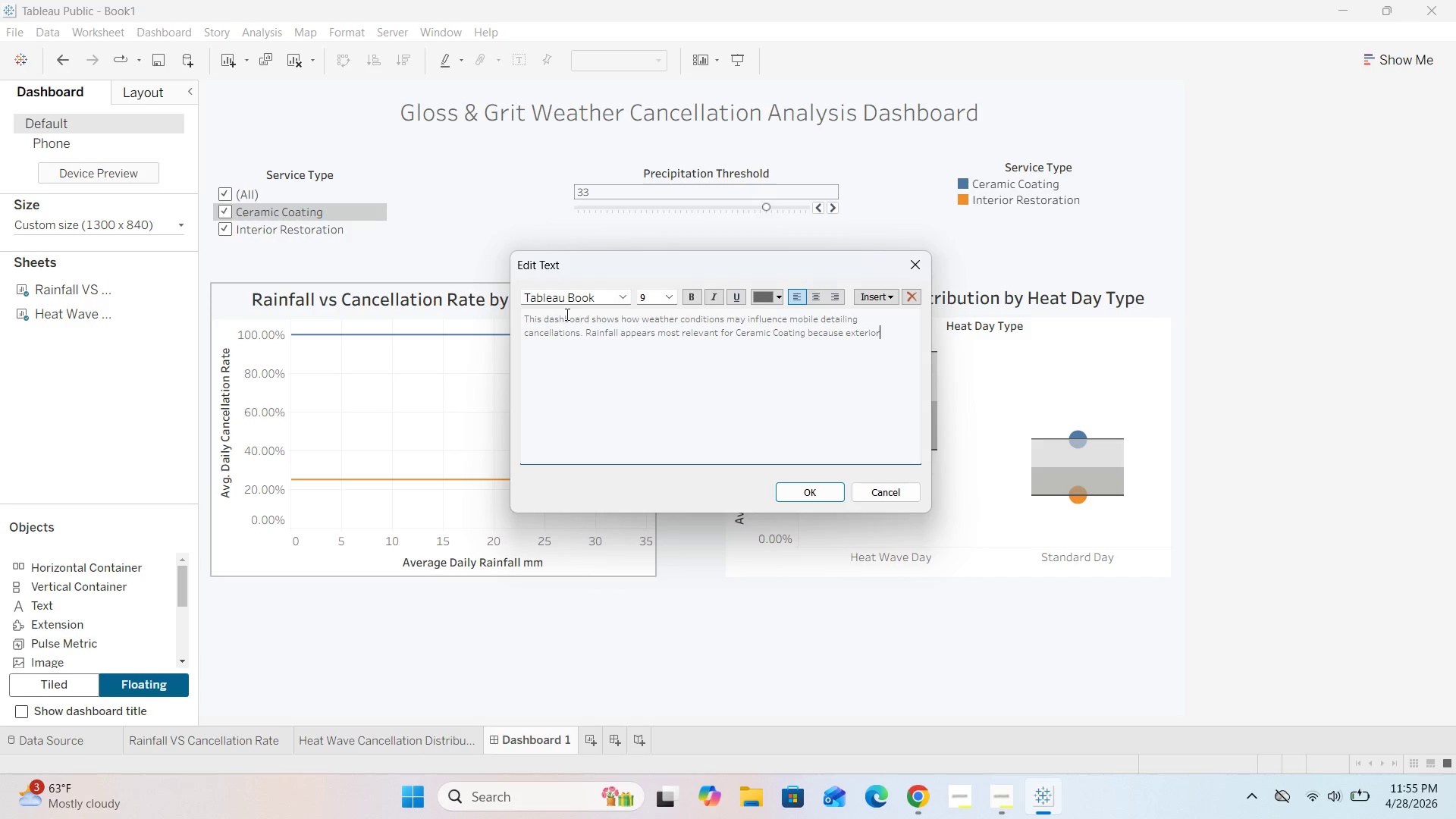 
key(Space)
 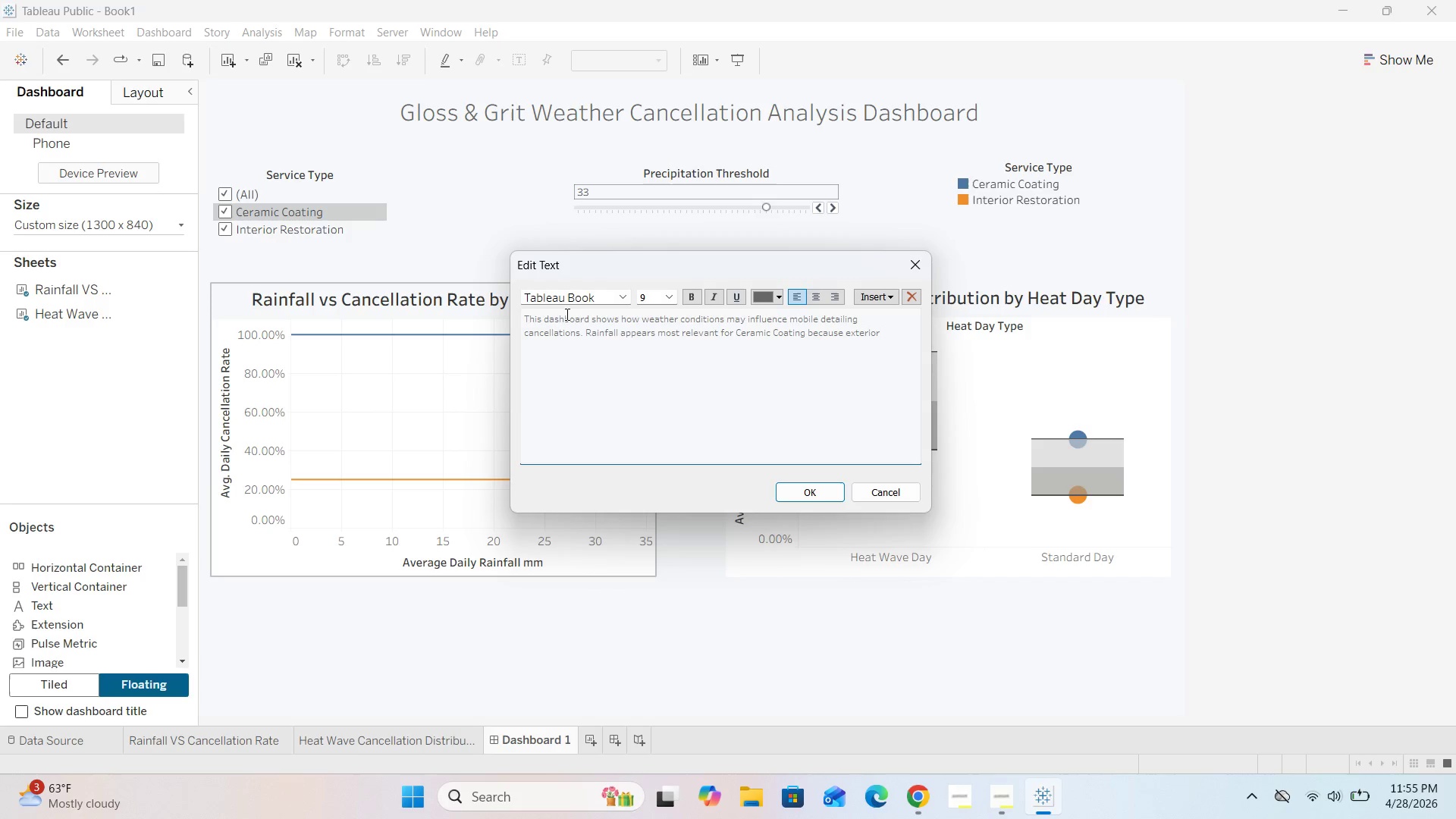 
type(coatng i)
key(Backspace)
type(work s sensitive to wet conf)
key(Backspace)
type(ditins. )
 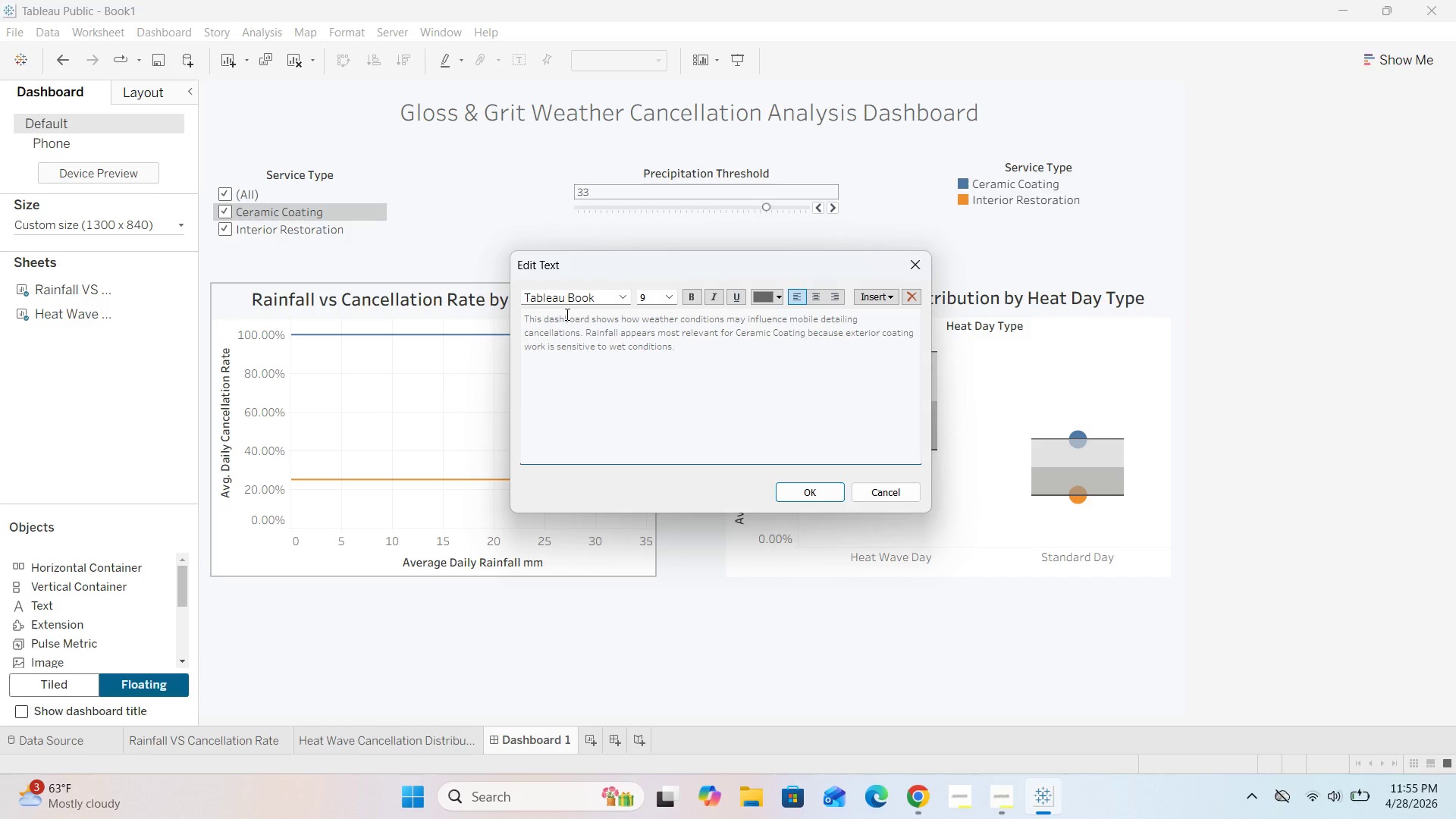 
type(Heat )
key(Backspace)
type(-)
key(Backspace)
type( - wAVE)
key(Backspace)
key(Backspace)
key(Backspace)
type(ave dayaa)
key(Backspace)
key(Backspace)
type(s )
 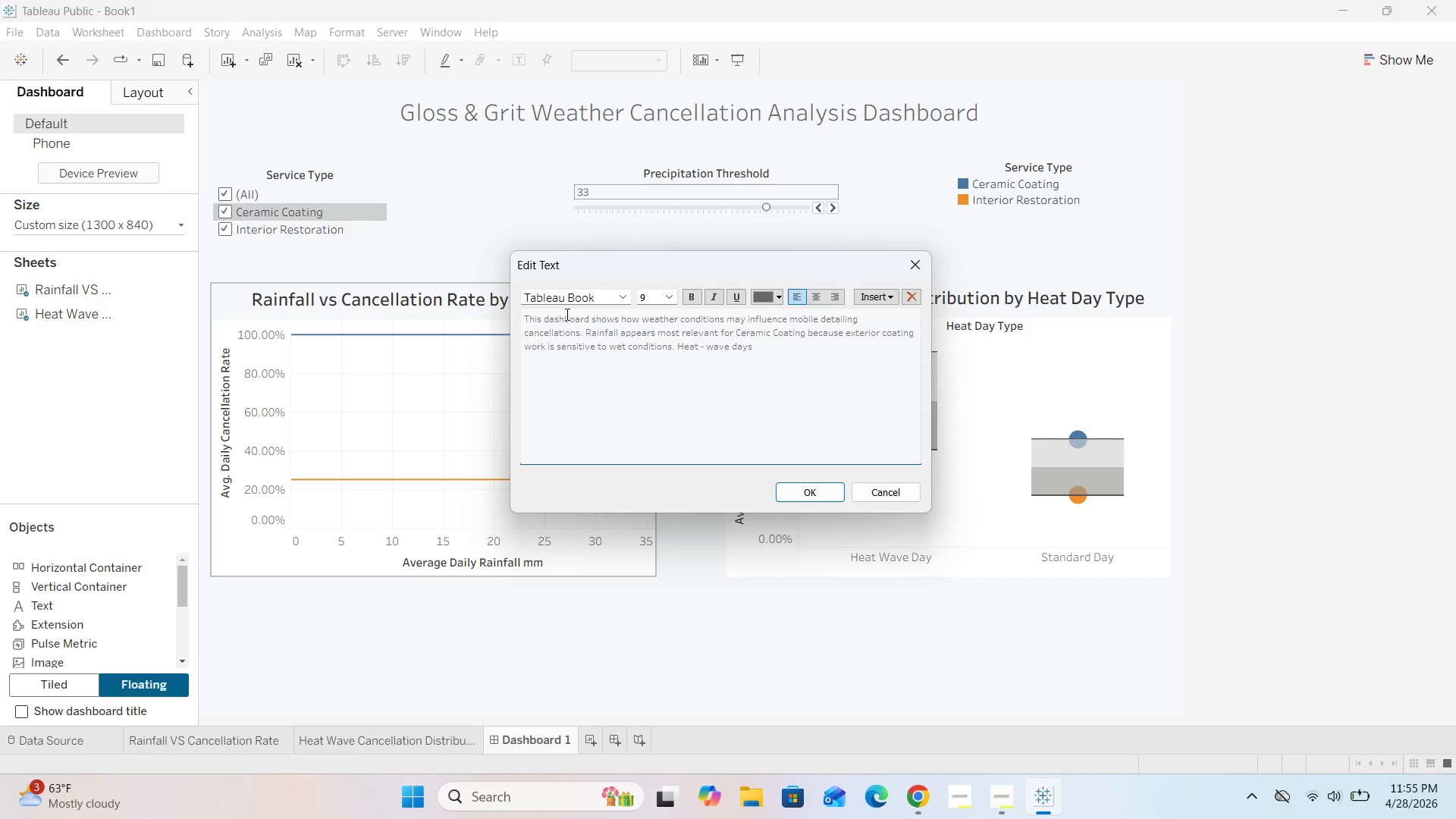 
type(may increase)
 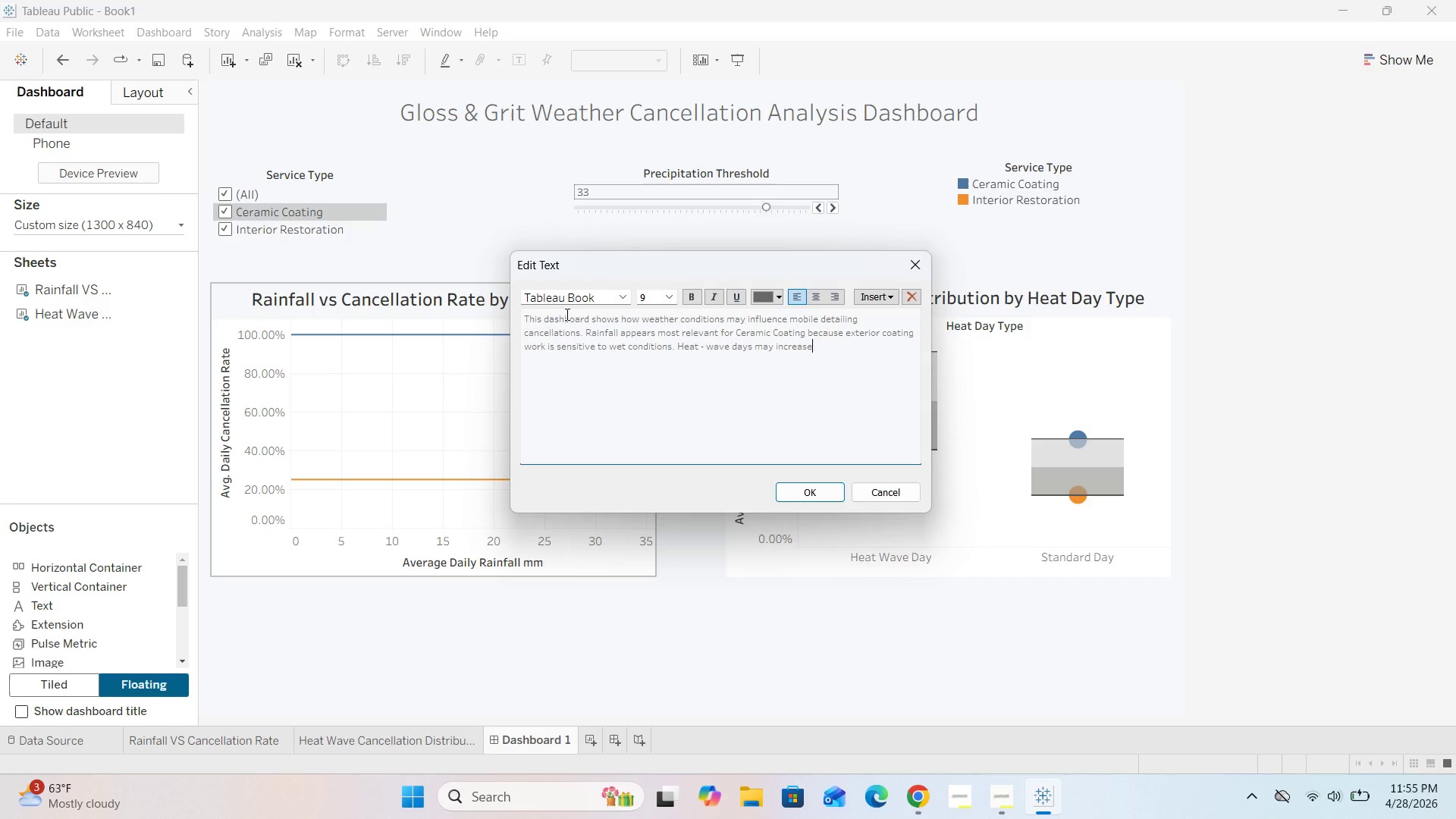 
type( cancellations fr)
key(Backspace)
type(or interior )
 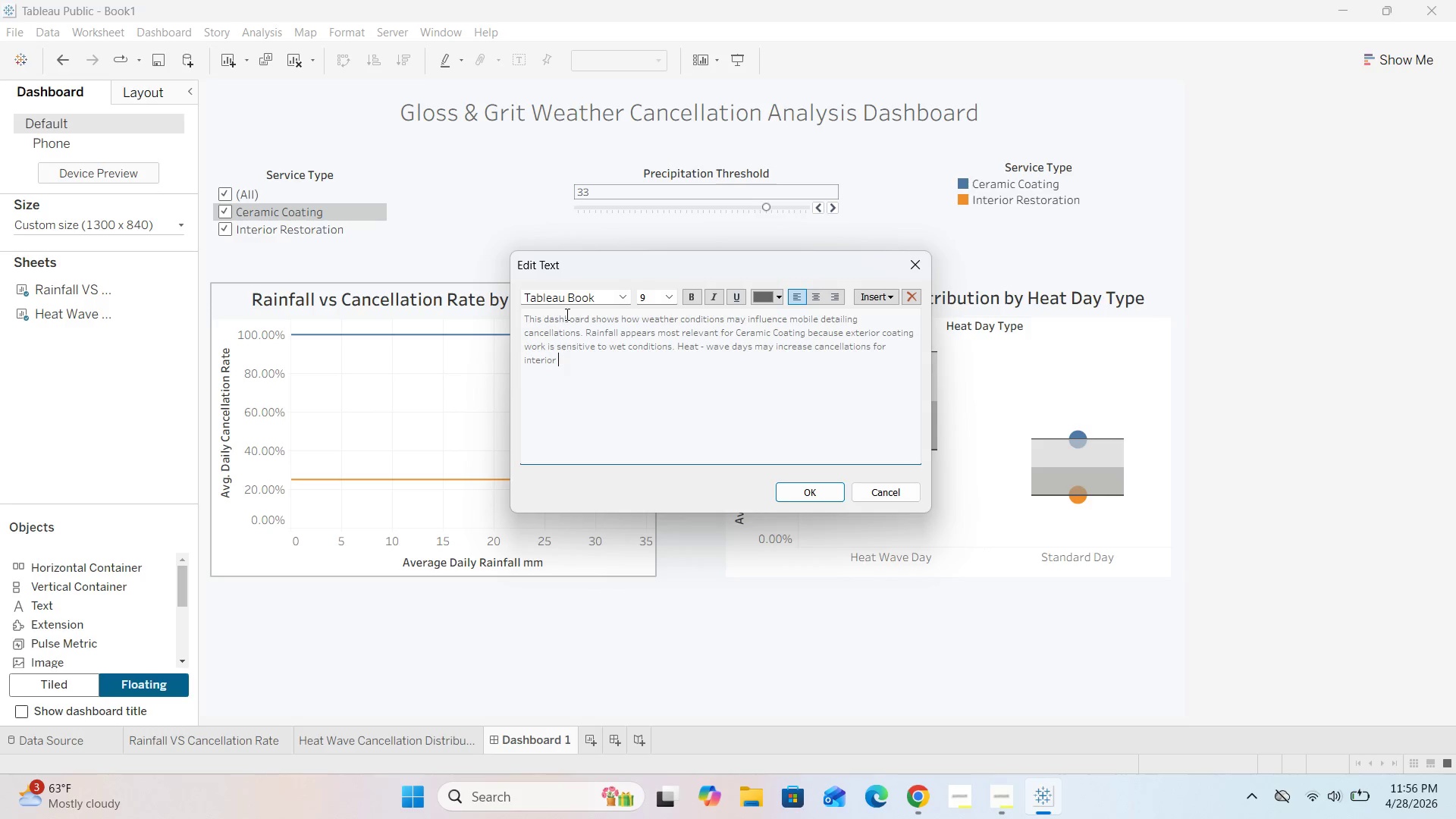 
key(ArrowLeft)
 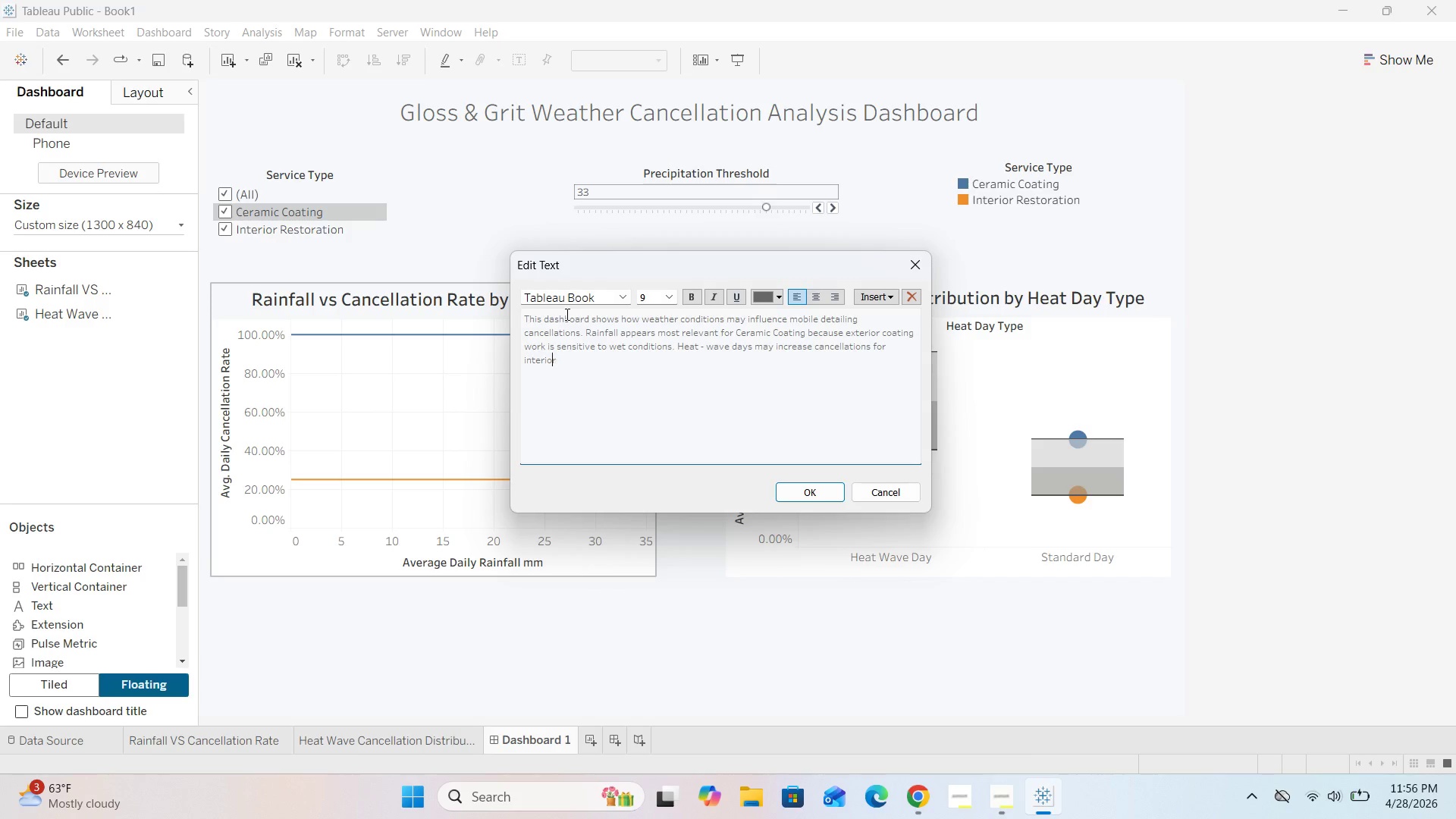 
key(ArrowLeft)
 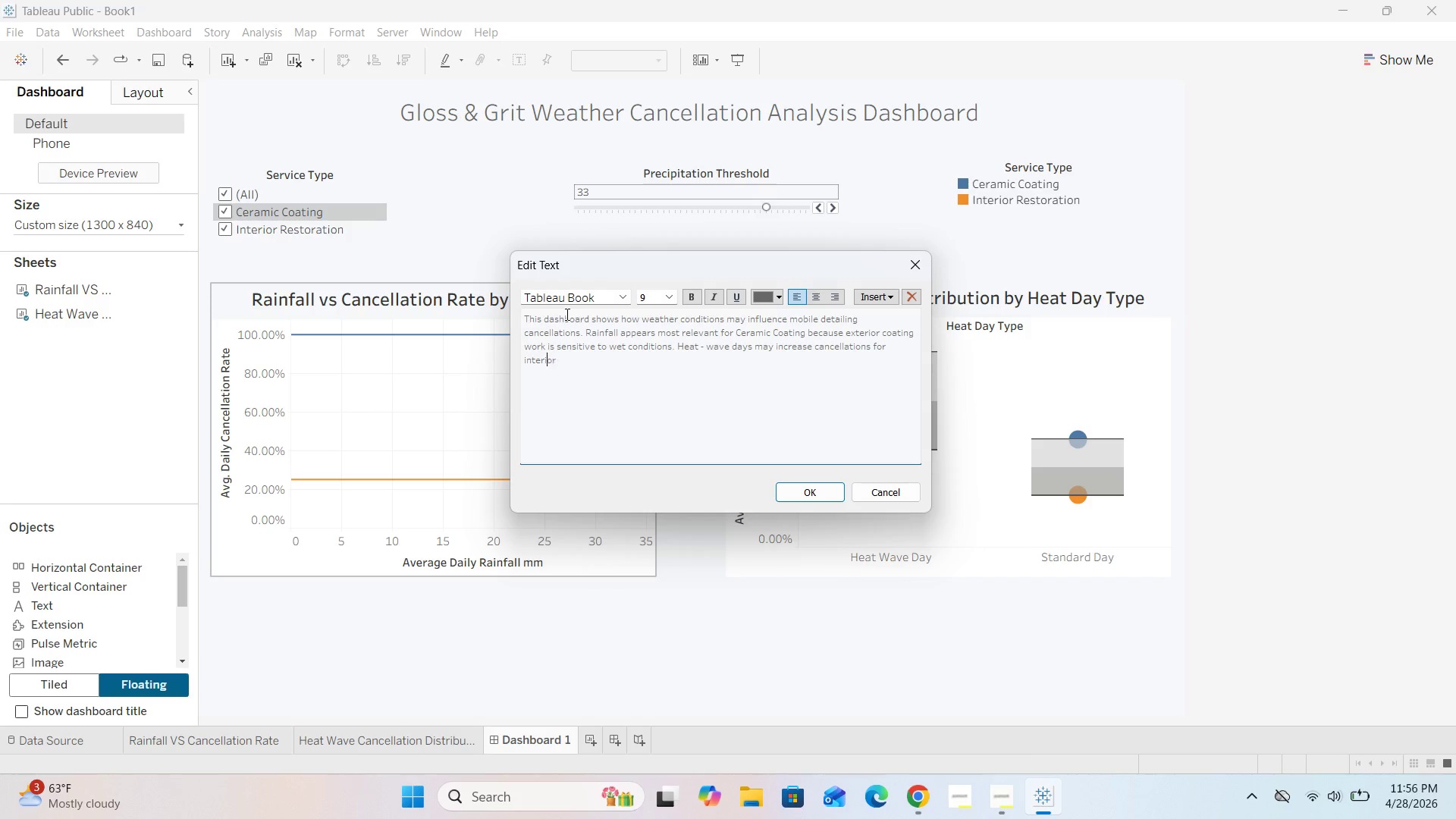 
key(ArrowLeft)
 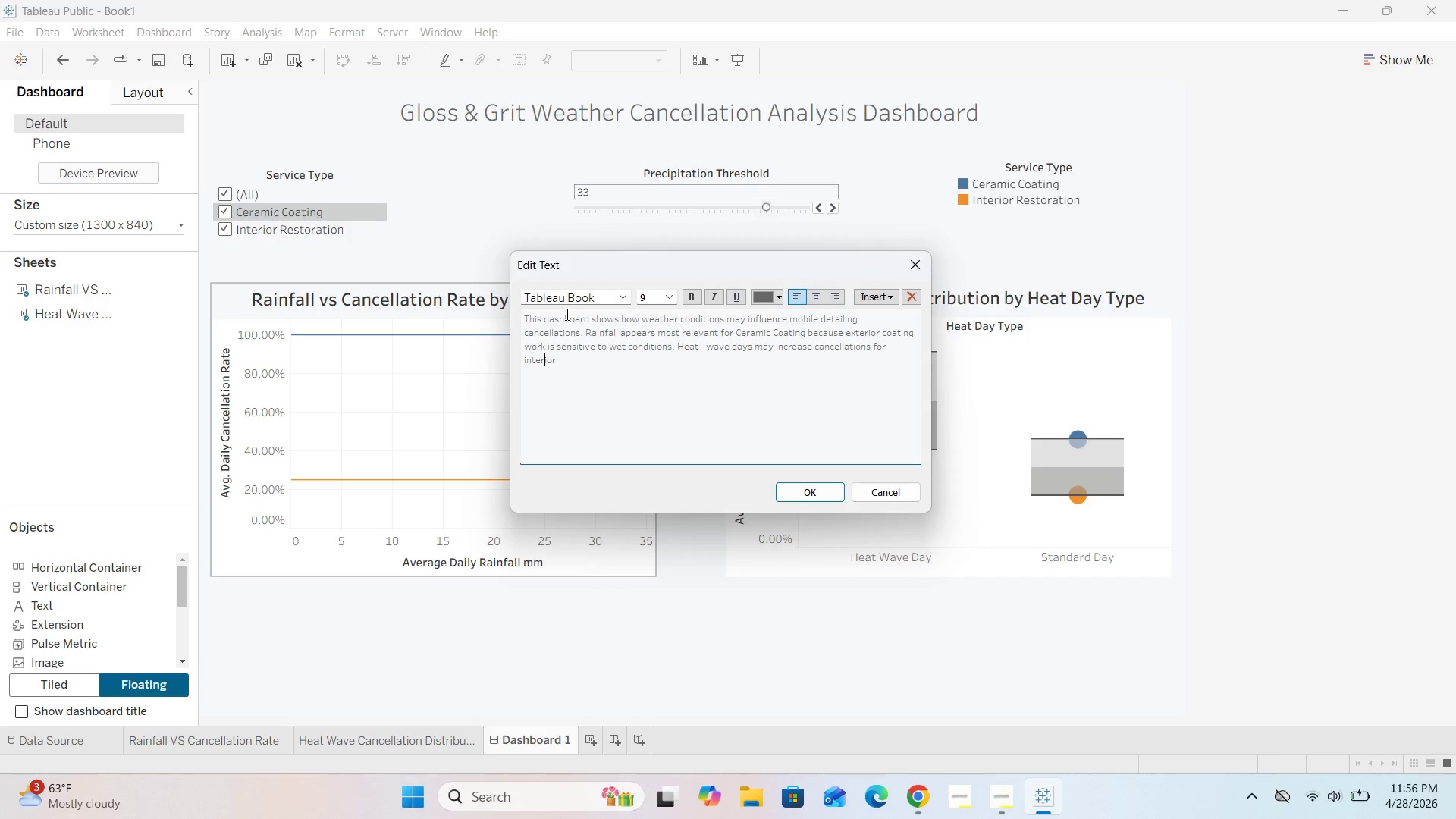 
key(ArrowLeft)
 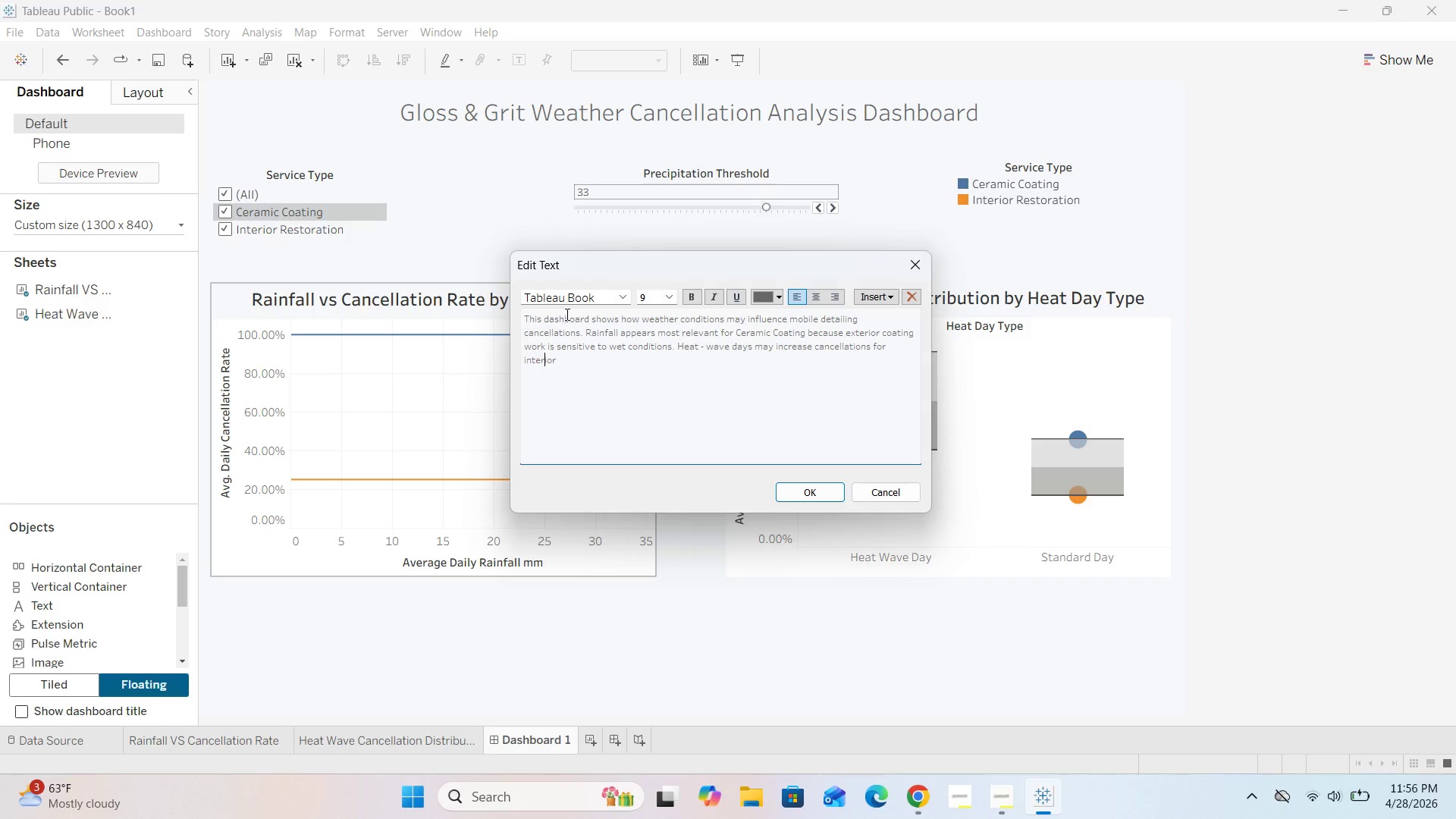 
key(ArrowLeft)
 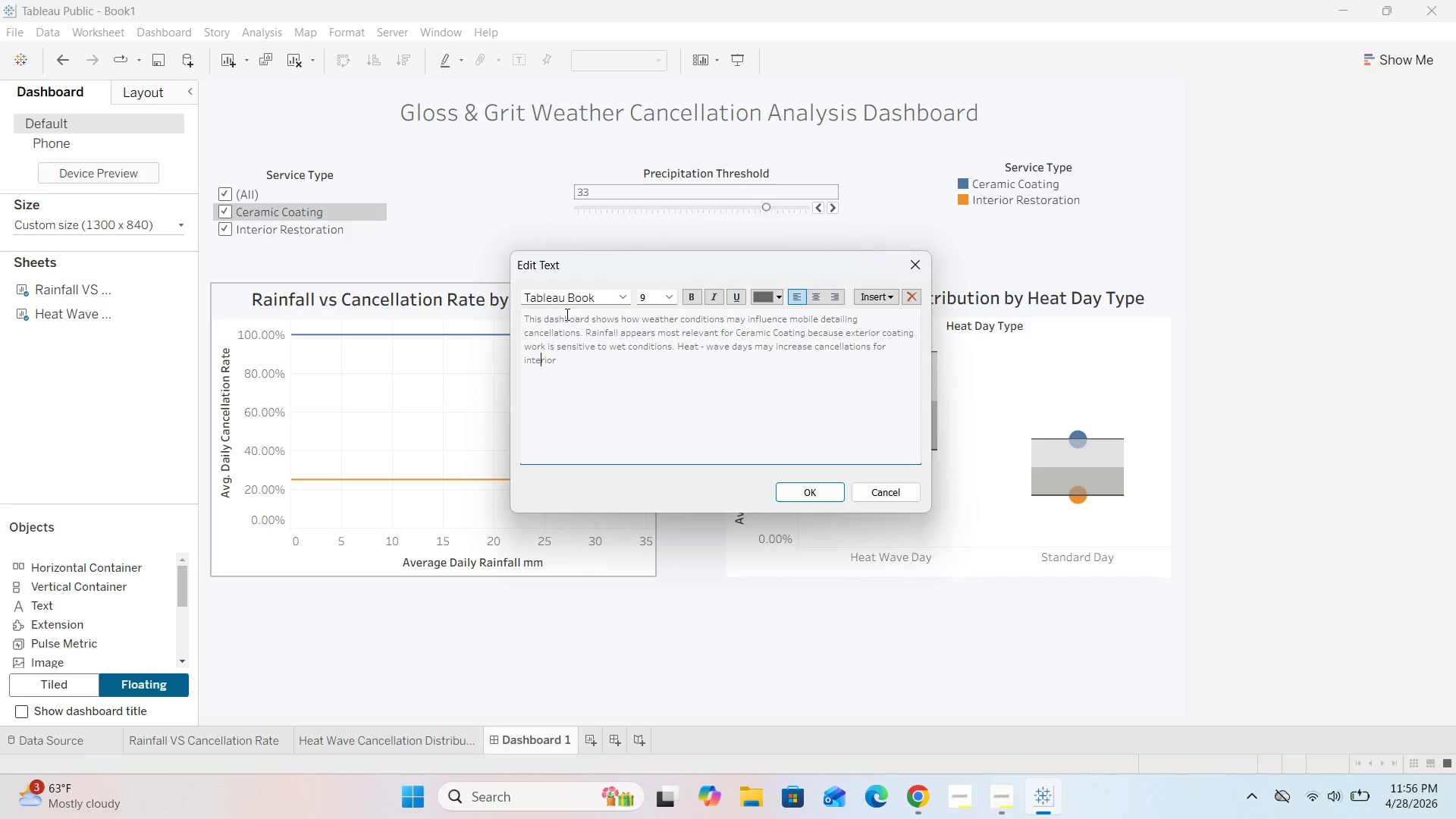 
key(ArrowLeft)
 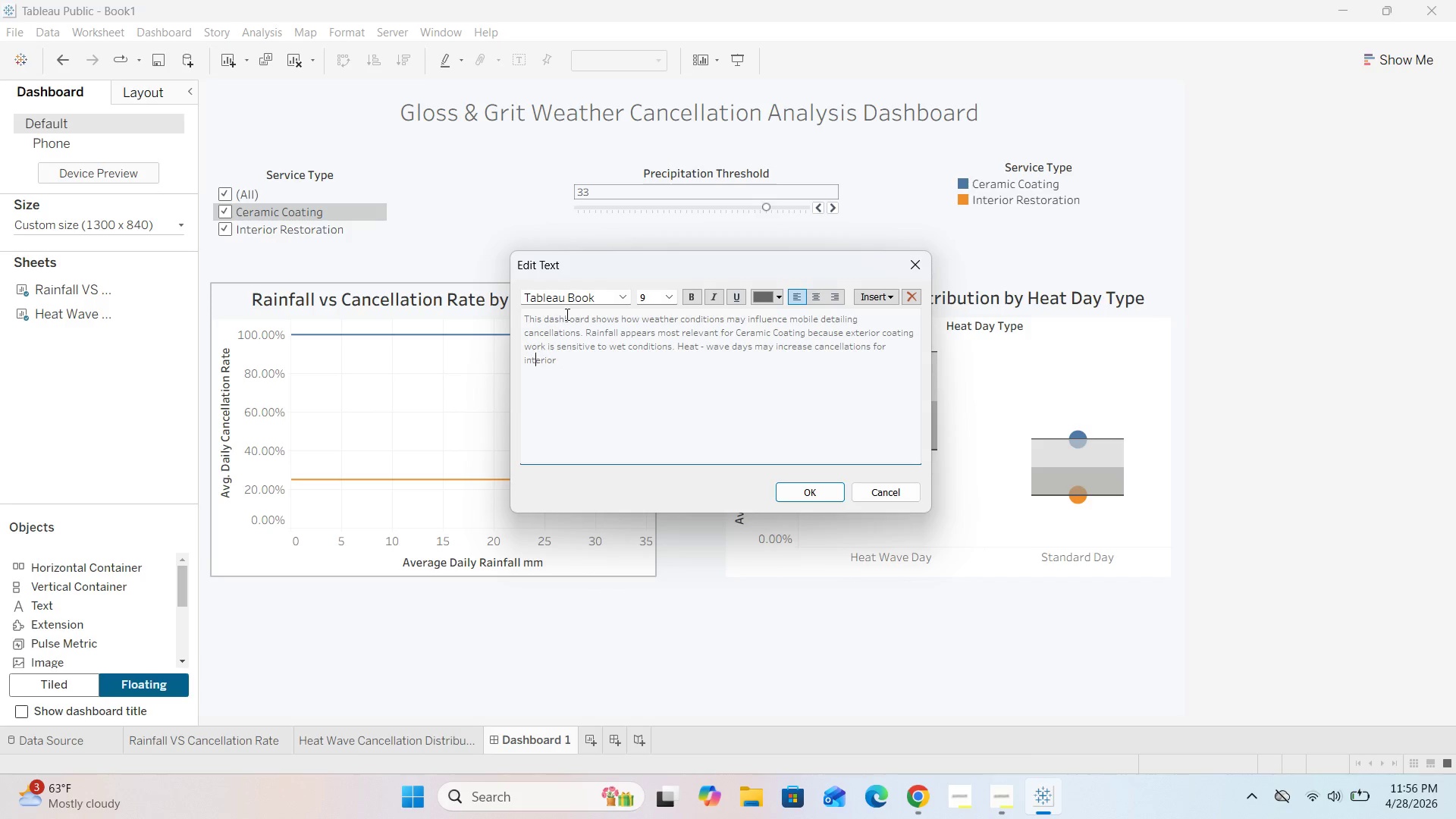 
key(ArrowLeft)
 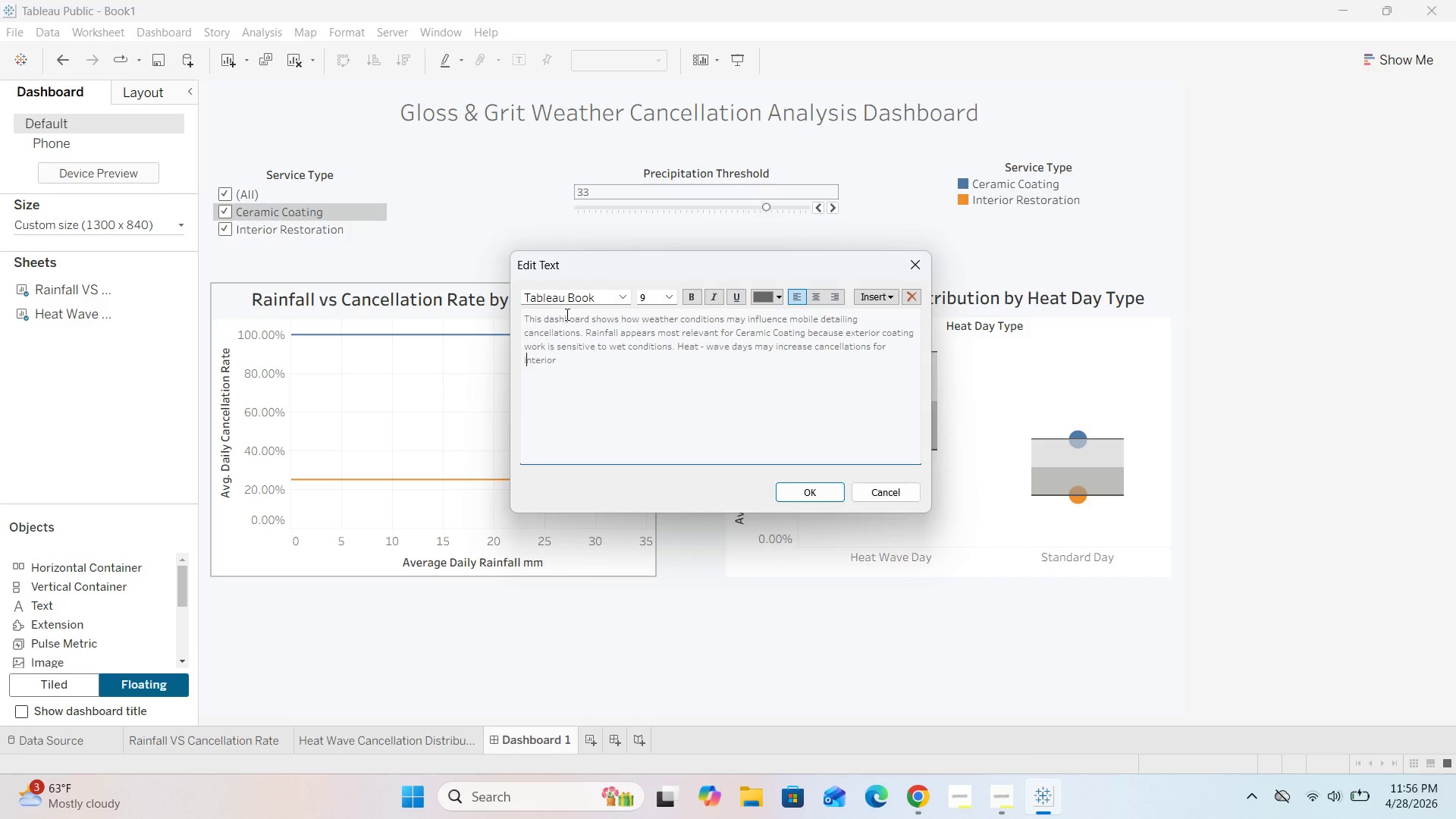 
key(ArrowLeft)
 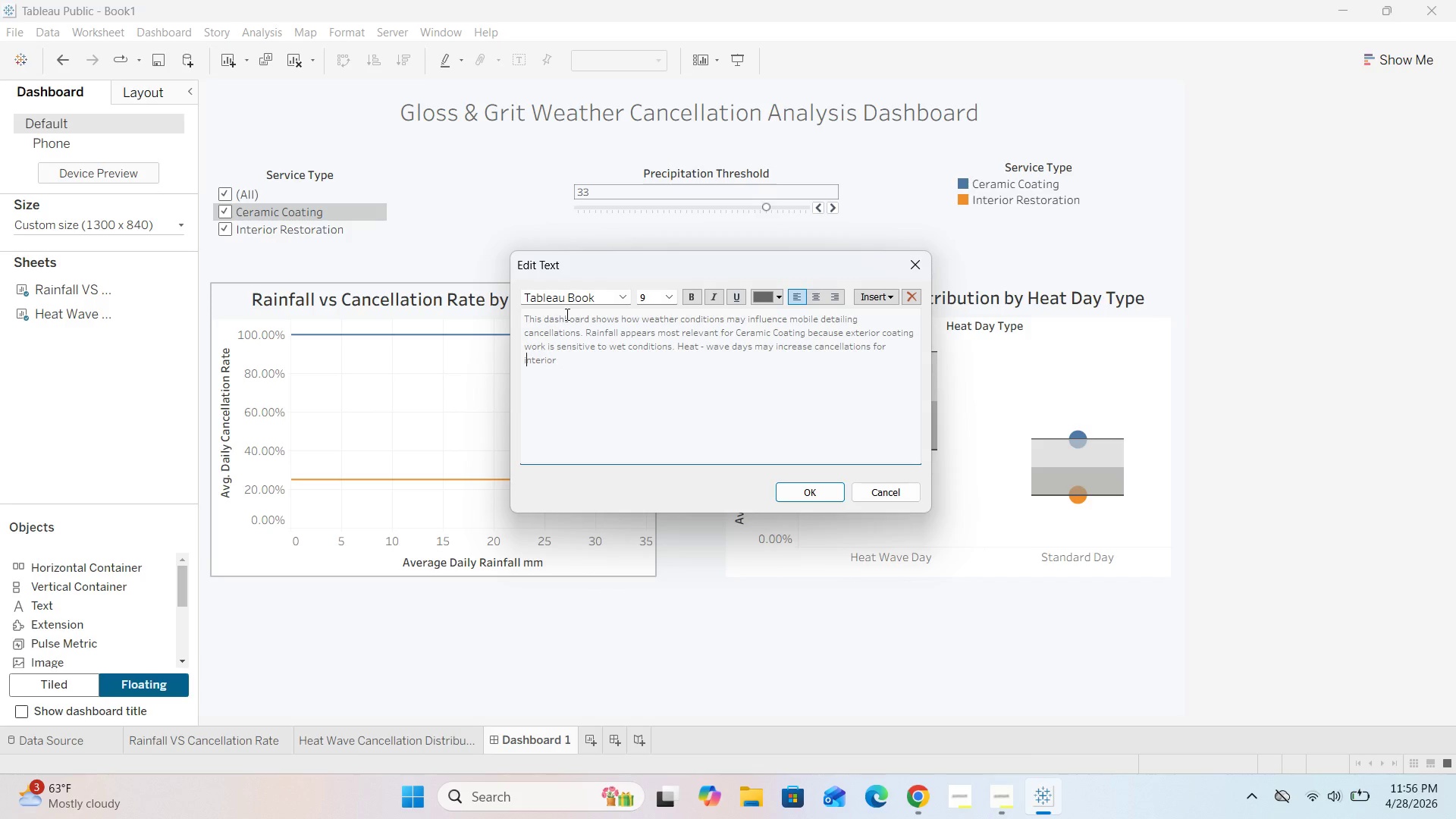 
key(Backspace)
type(I Restot)
key(Backspace)
type(ration)
 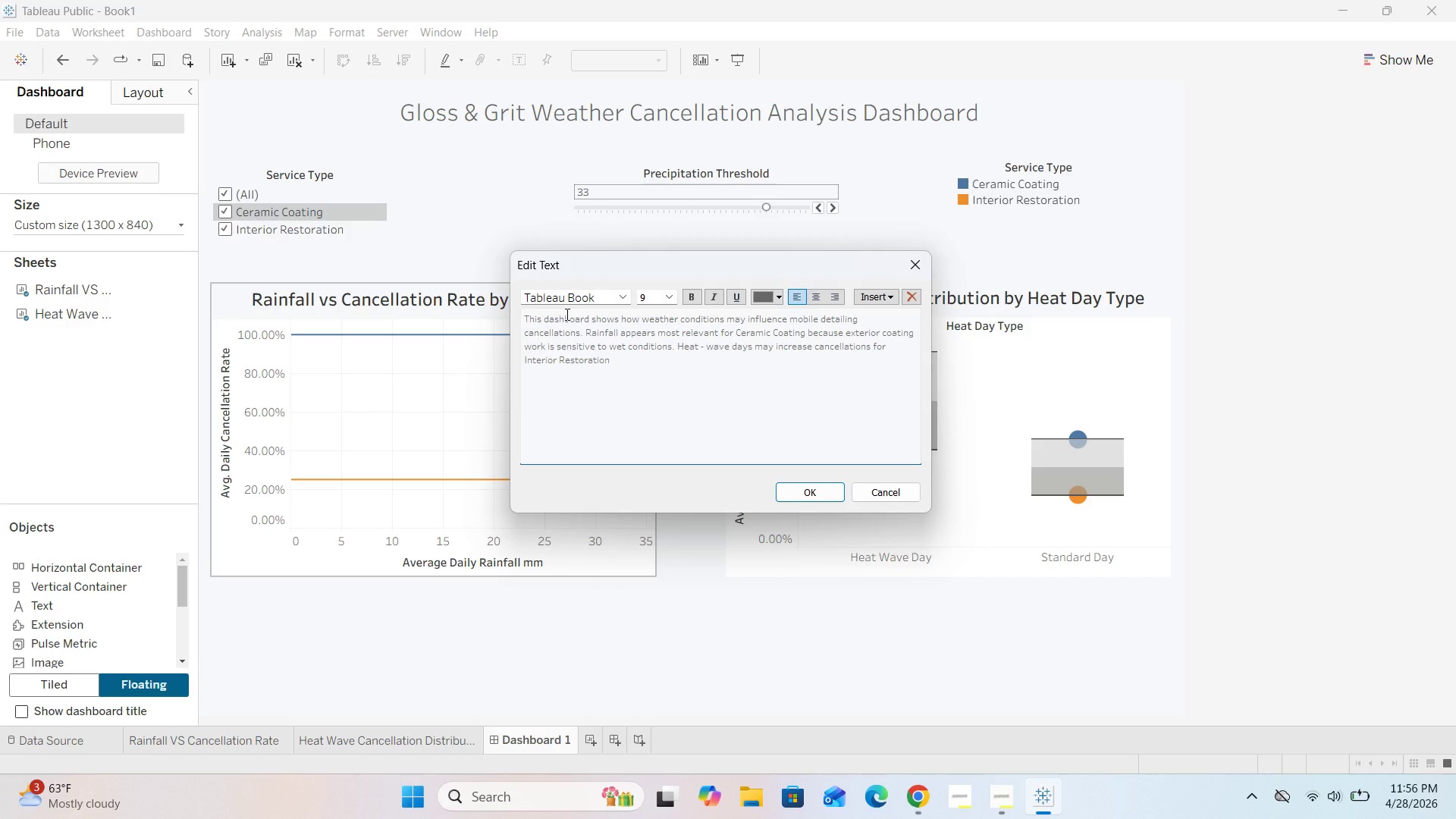 
hold_key(key=ArrowRight, duration=0.69)
 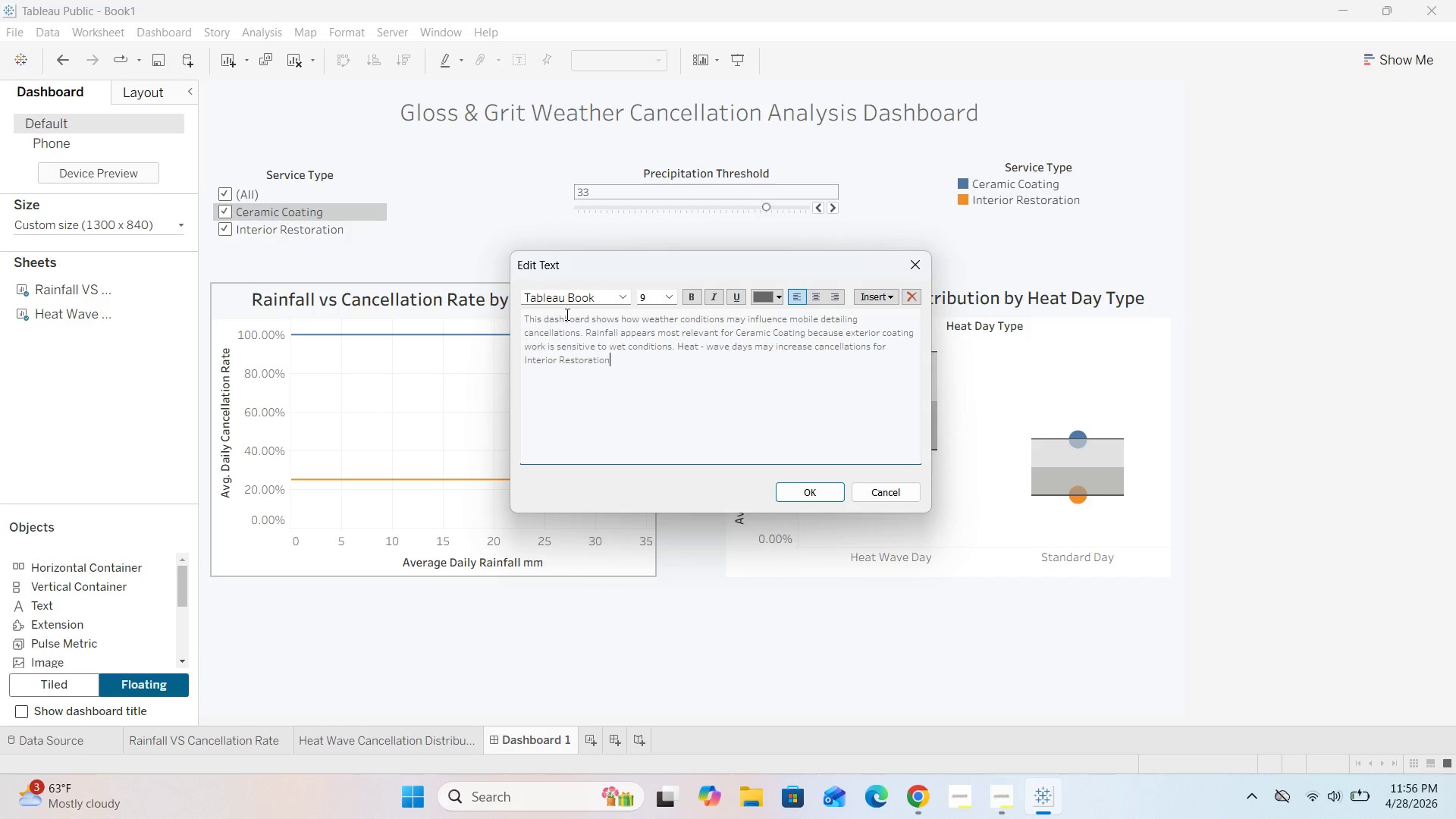 
wait(9.14)
 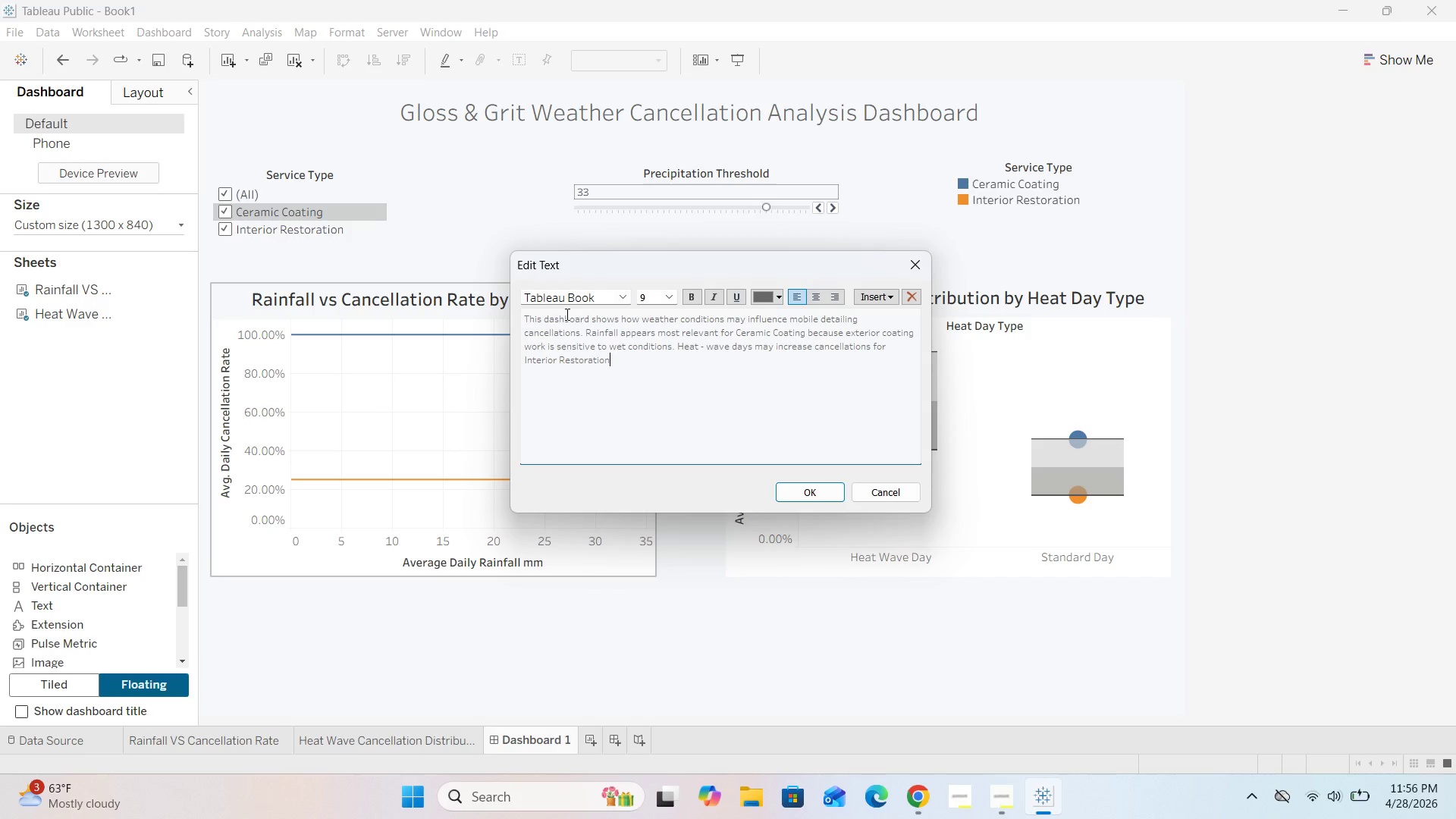 
type( becaise)
key(Backspace)
key(Backspace)
key(Backspace)
type(use high temperature can make mobile intero)
key(Backspace)
type(ior work less comfortable . Use the service )
 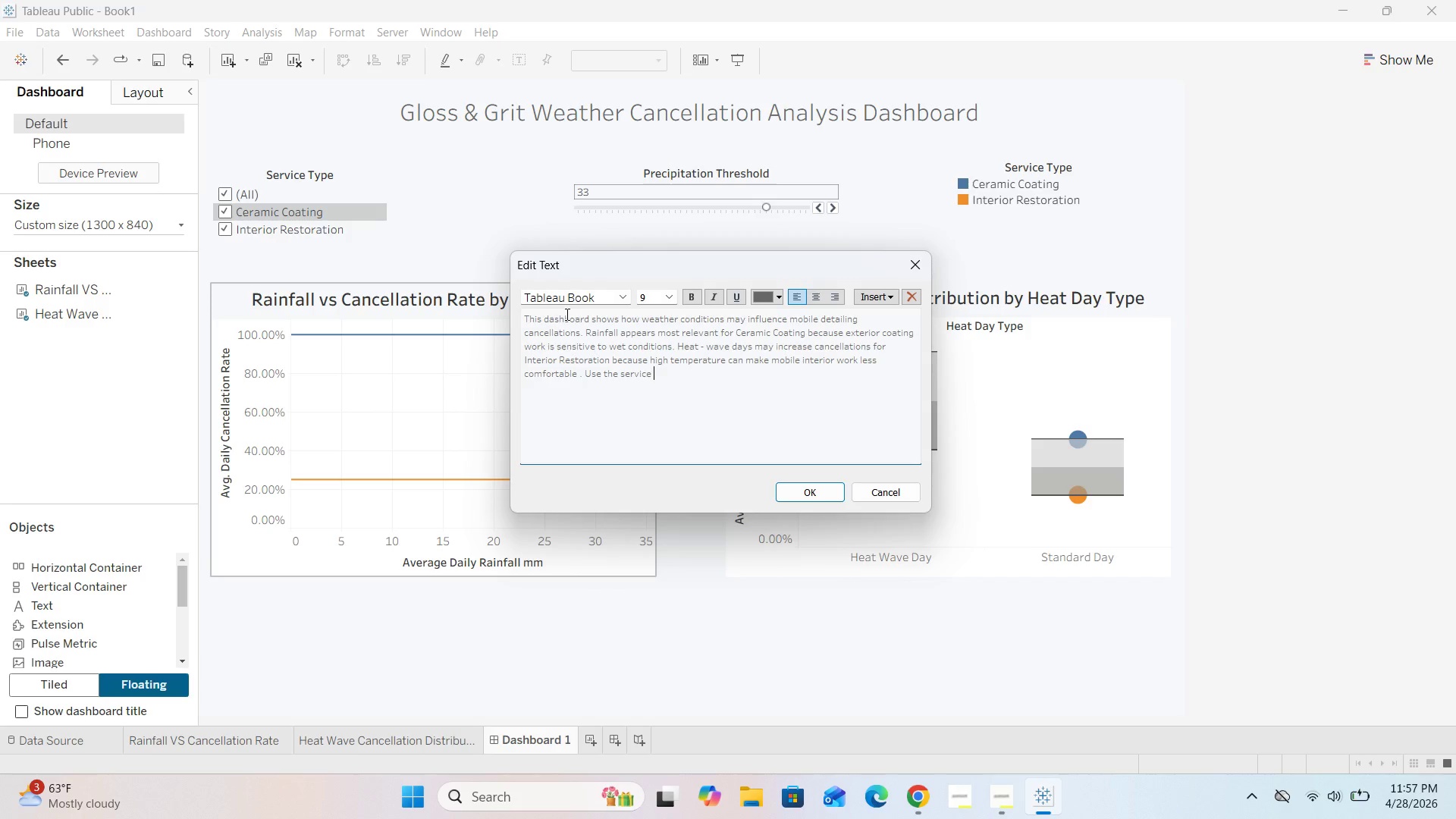 
hold_key(key=Backspace, duration=0.8)
 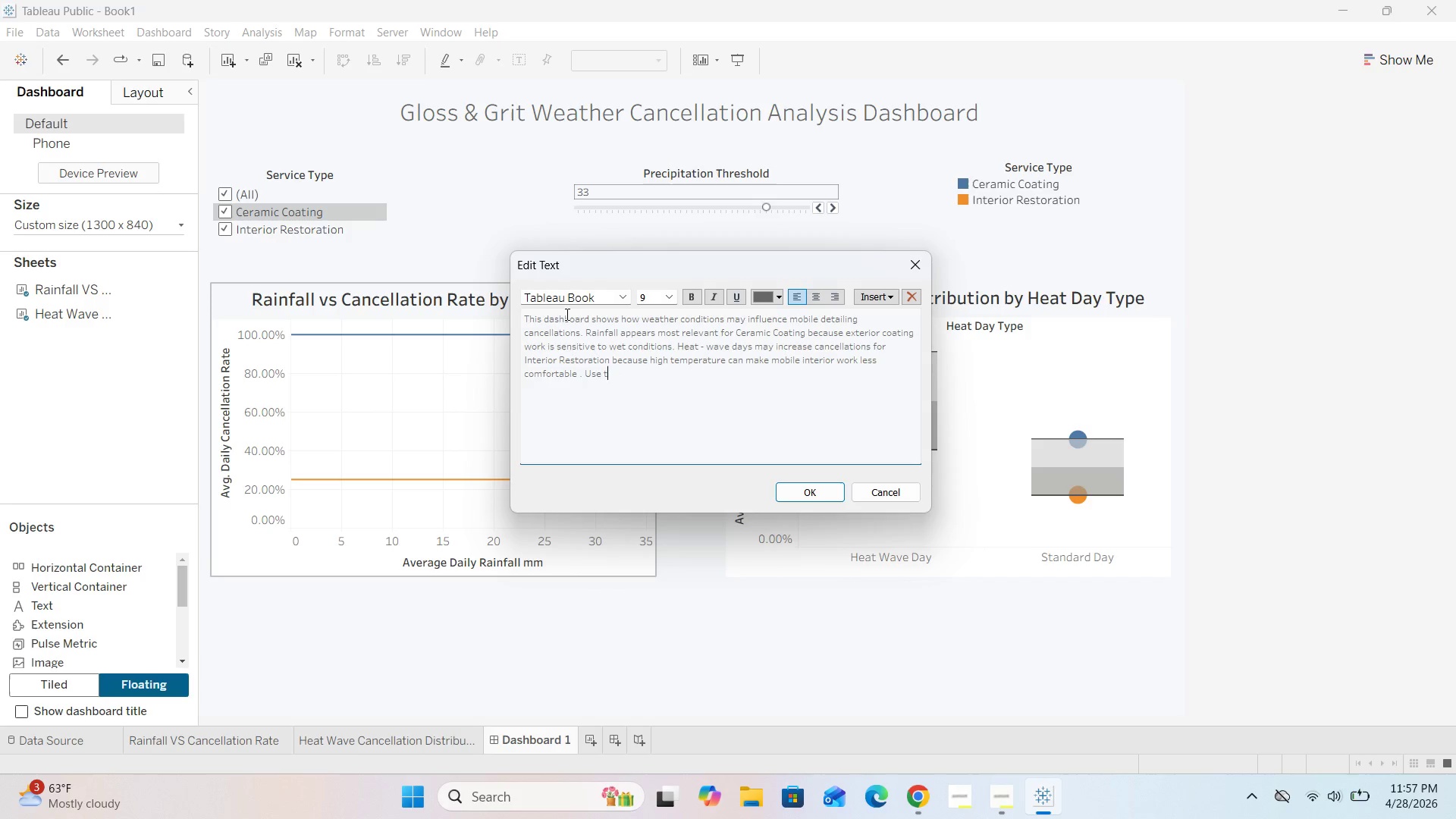 
hold_key(key=Backspace, duration=0.33)
 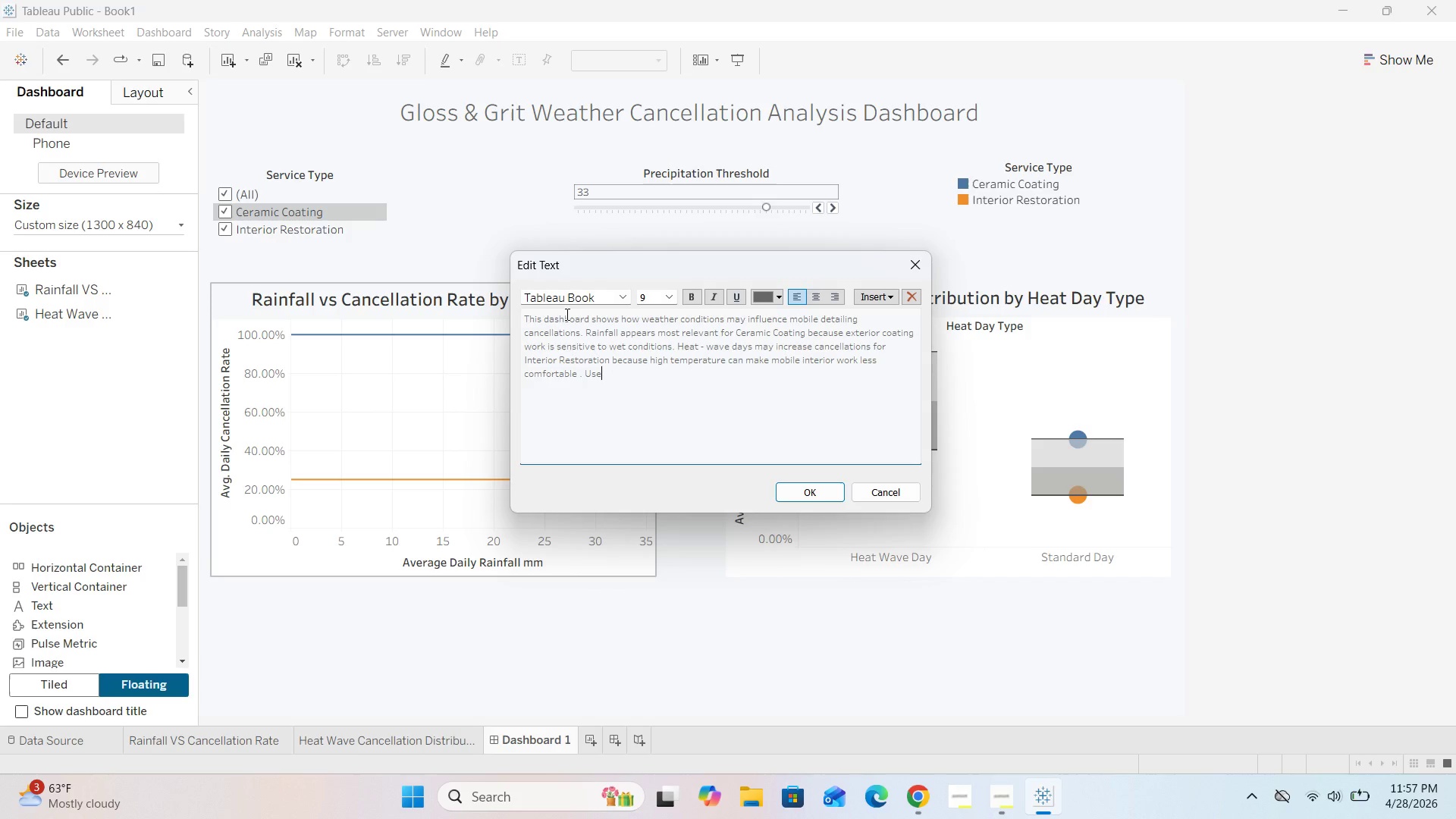 
key(Backspace)
 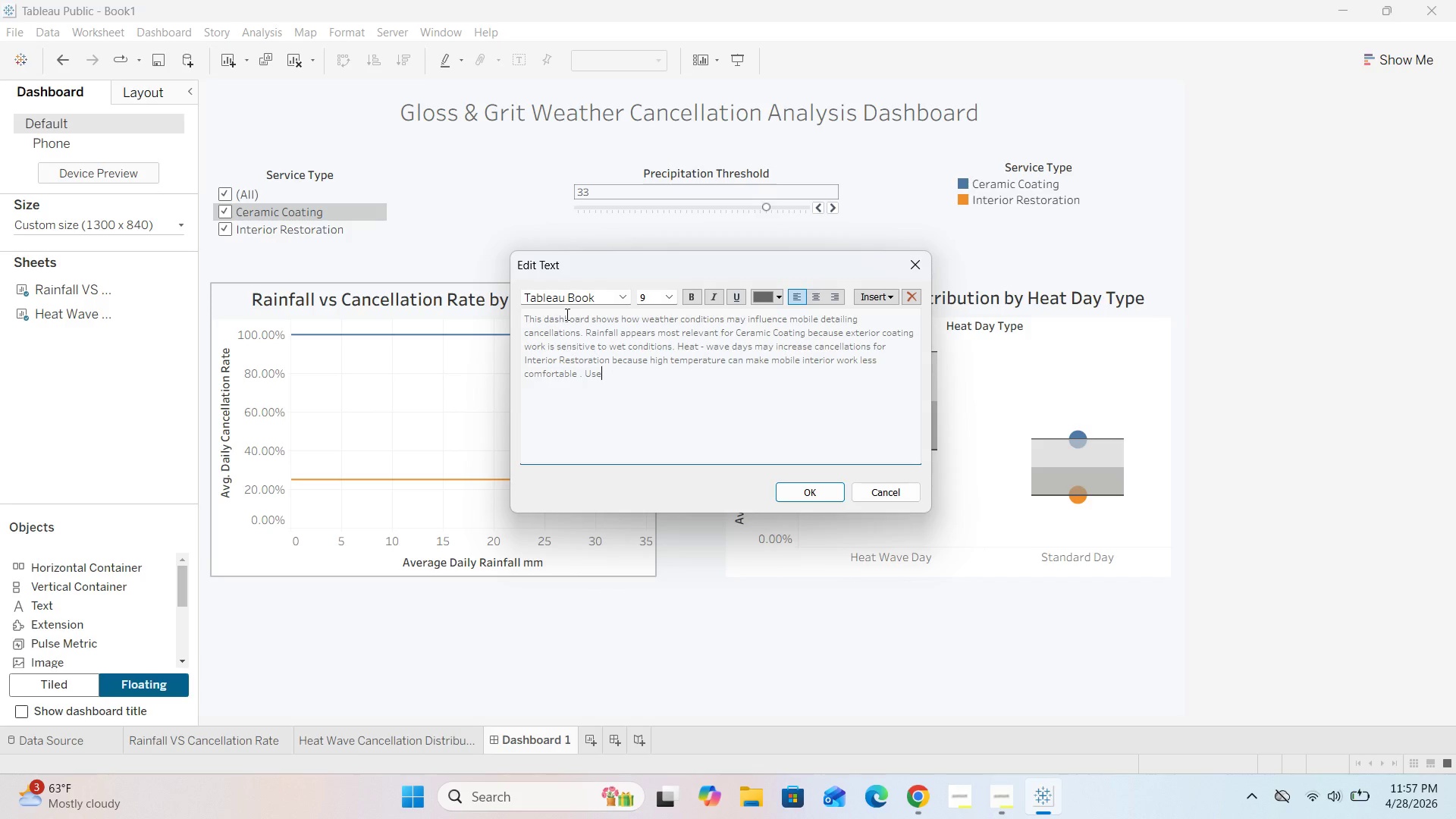 
key(Backspace)
 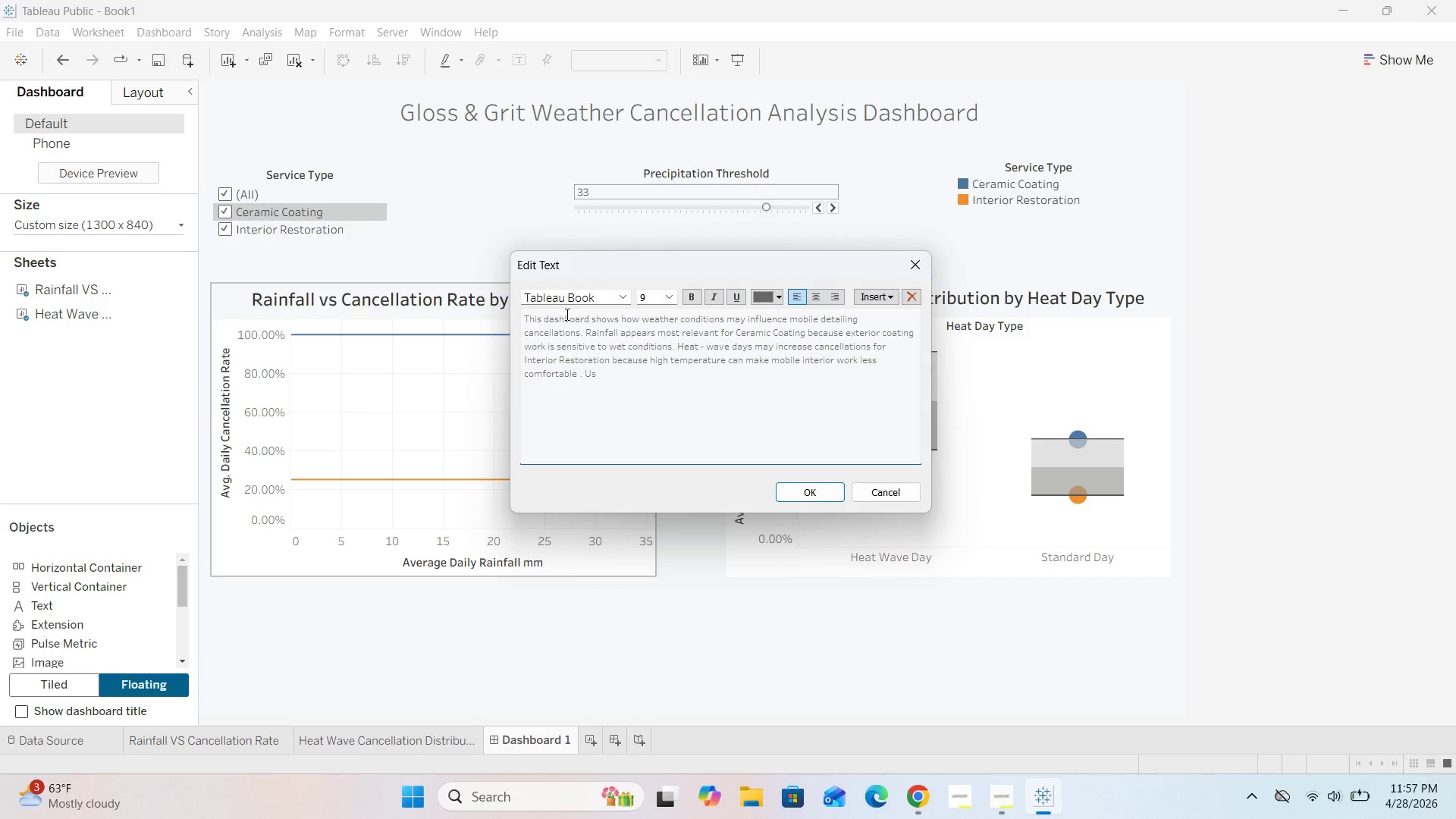 
key(Backspace)
 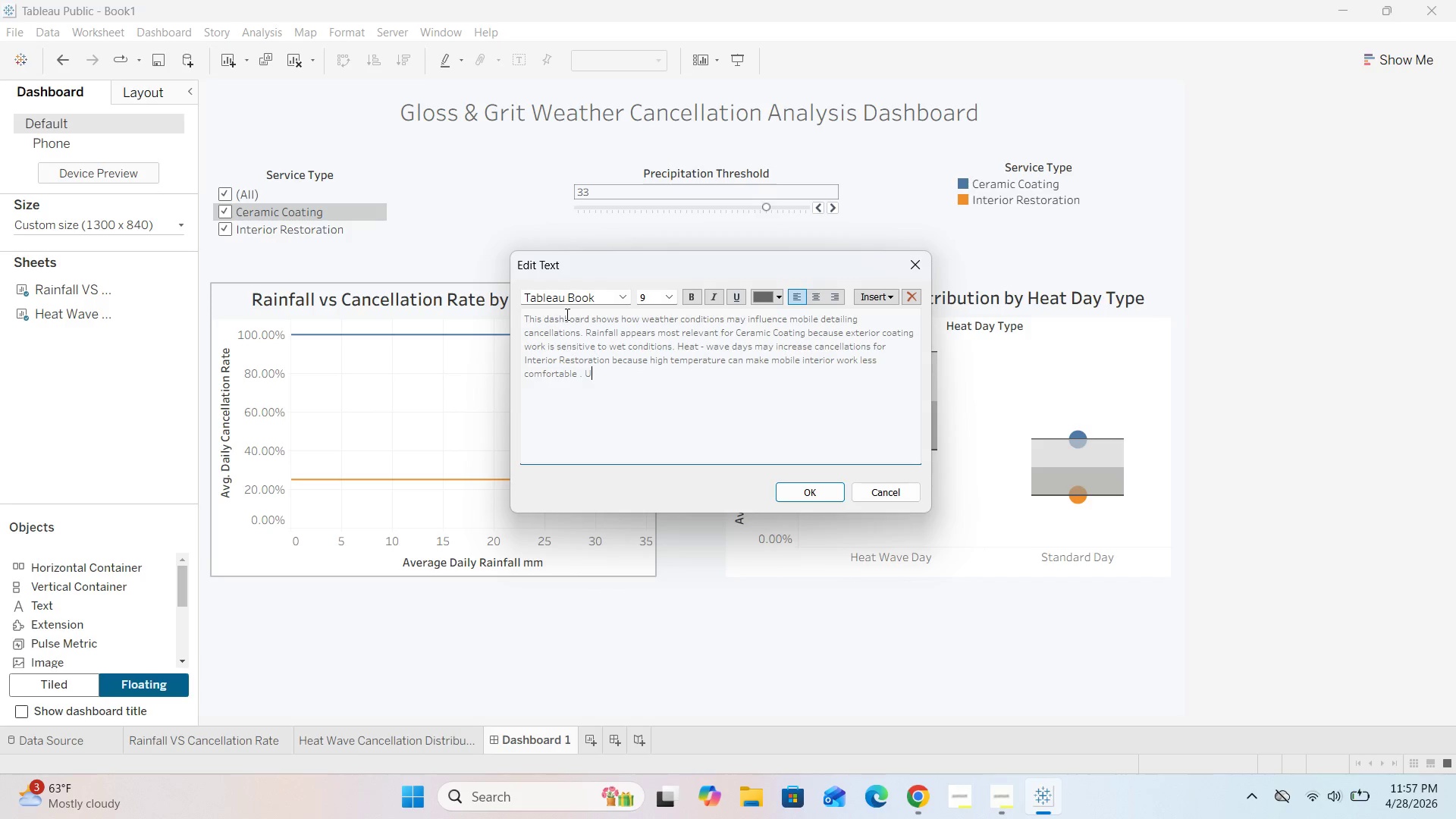 
key(Backspace)
 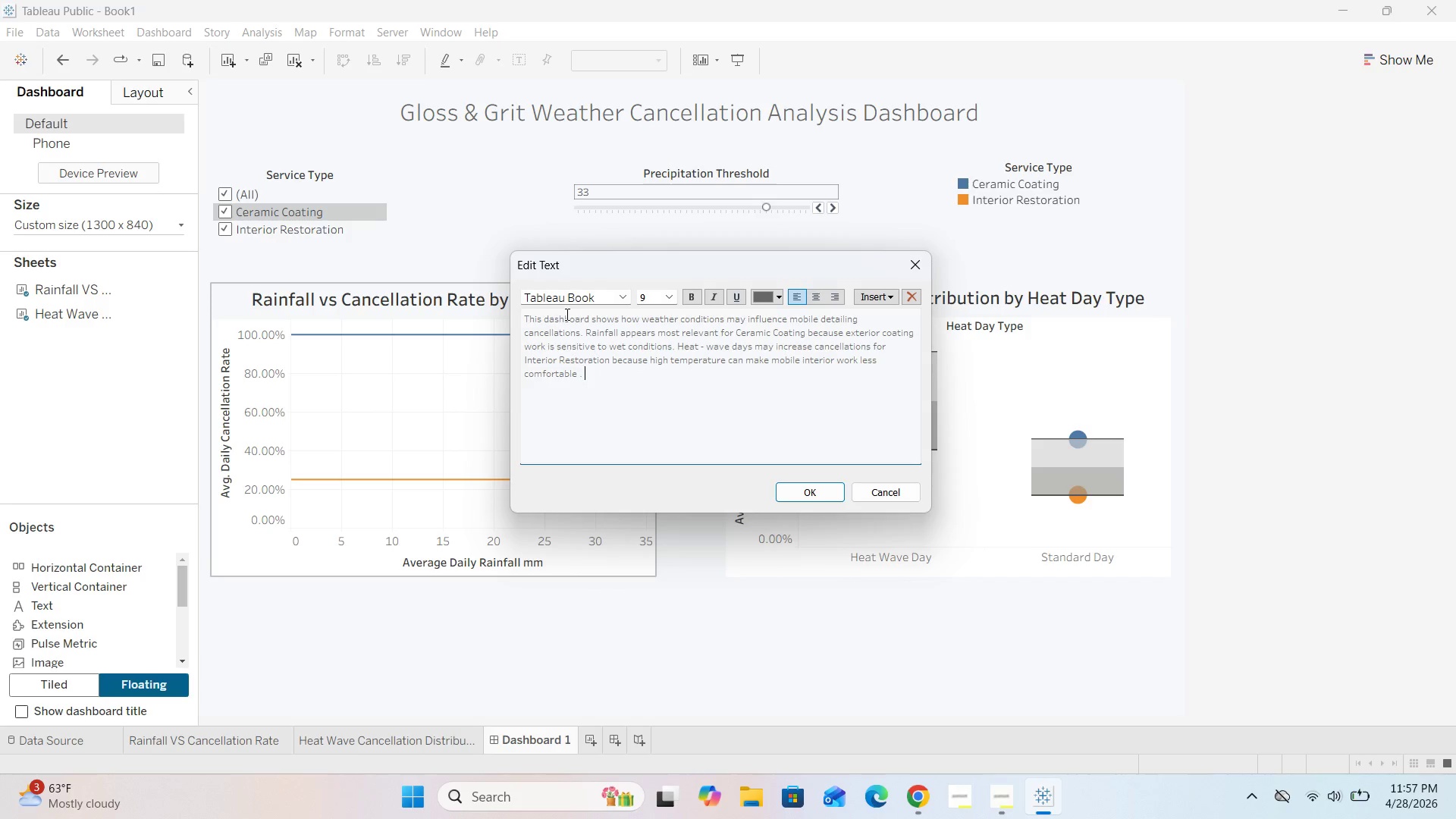 
key(Backspace)
 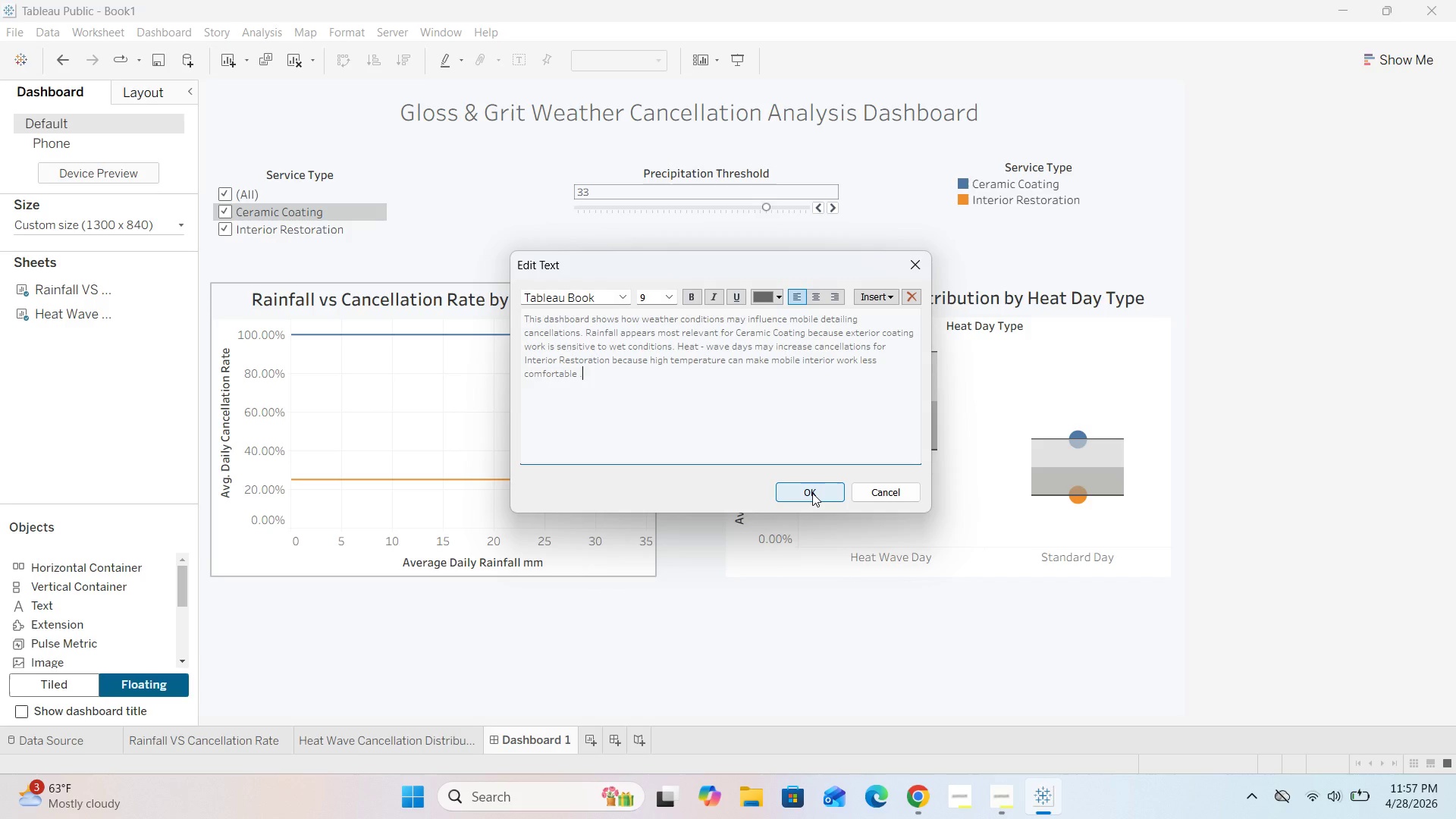 
wait(7.08)
 